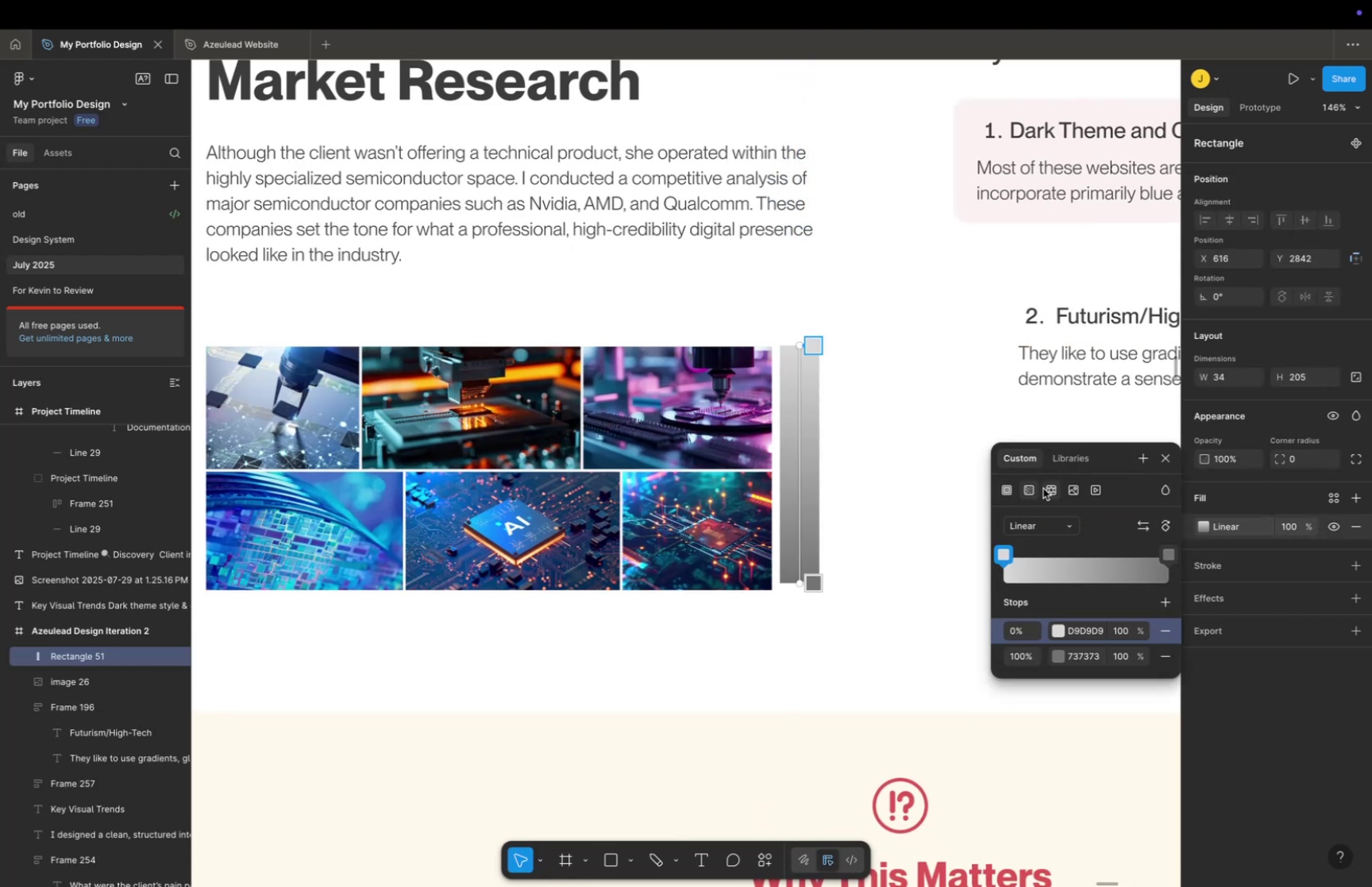 
hold_key(key=CommandLeft, duration=0.58)
scroll: coordinate [834, 417], scroll_direction: up, amount: 15.0
 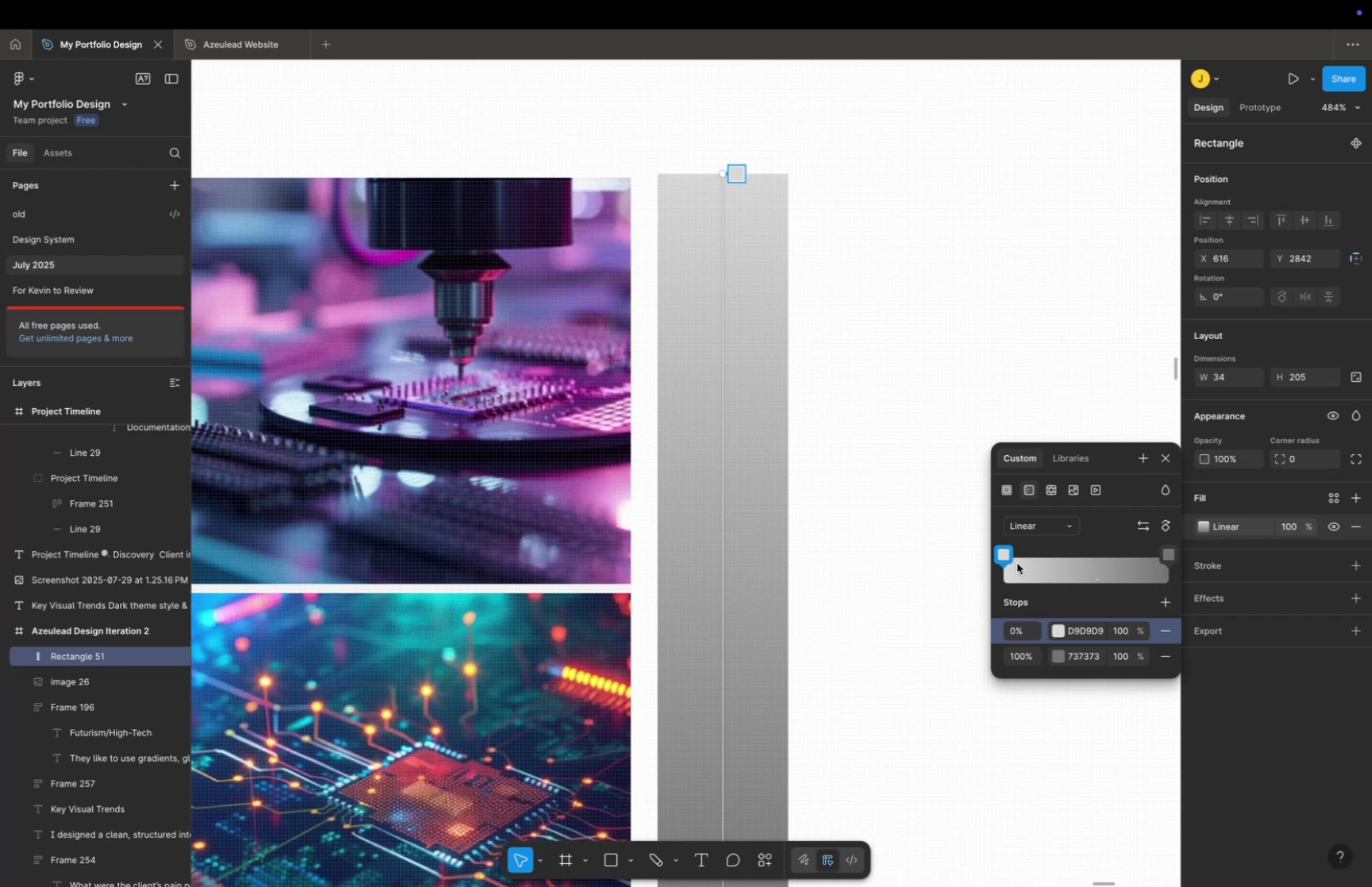 
left_click([1005, 546])
 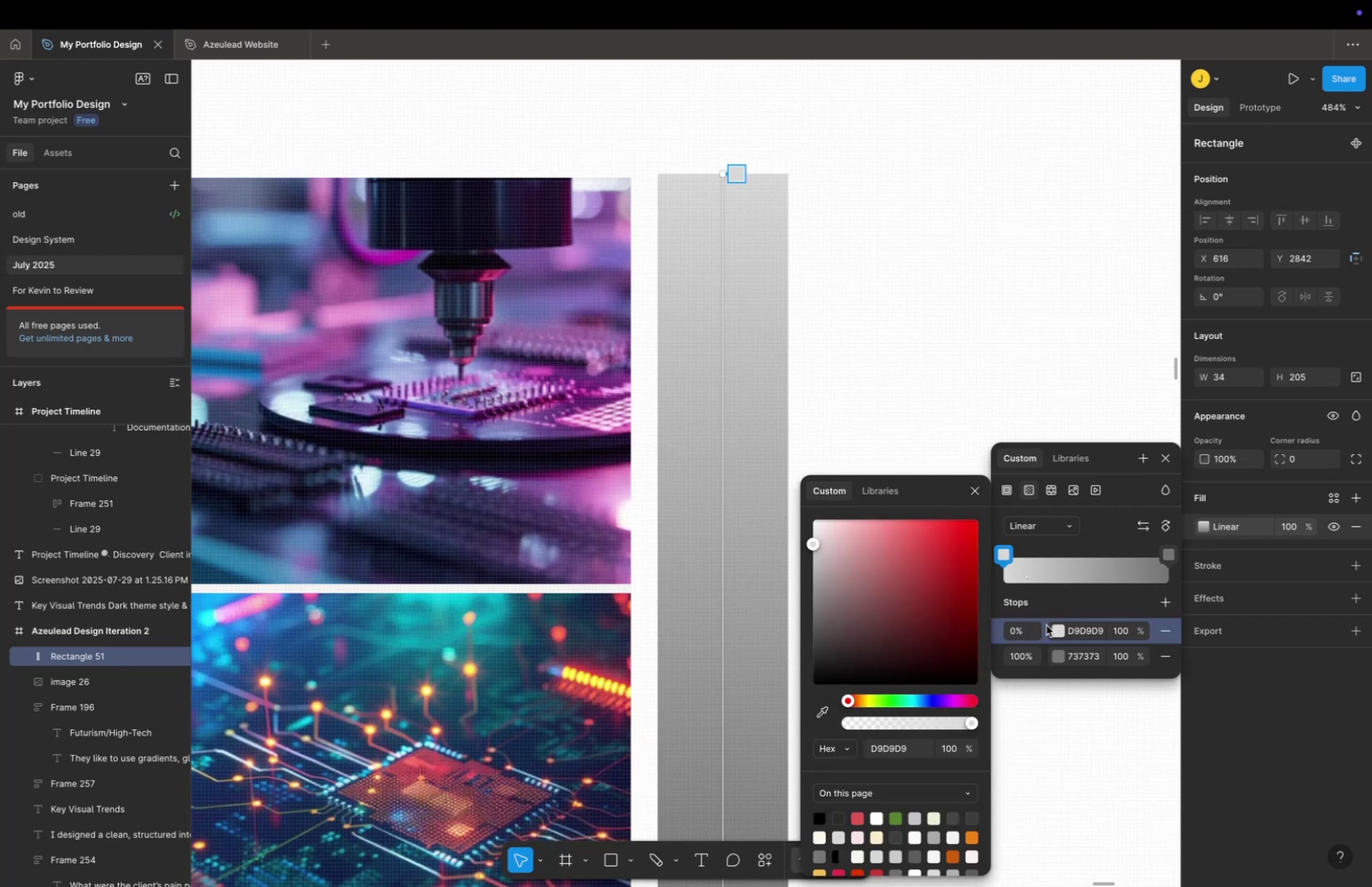 
double_click([1068, 630])
 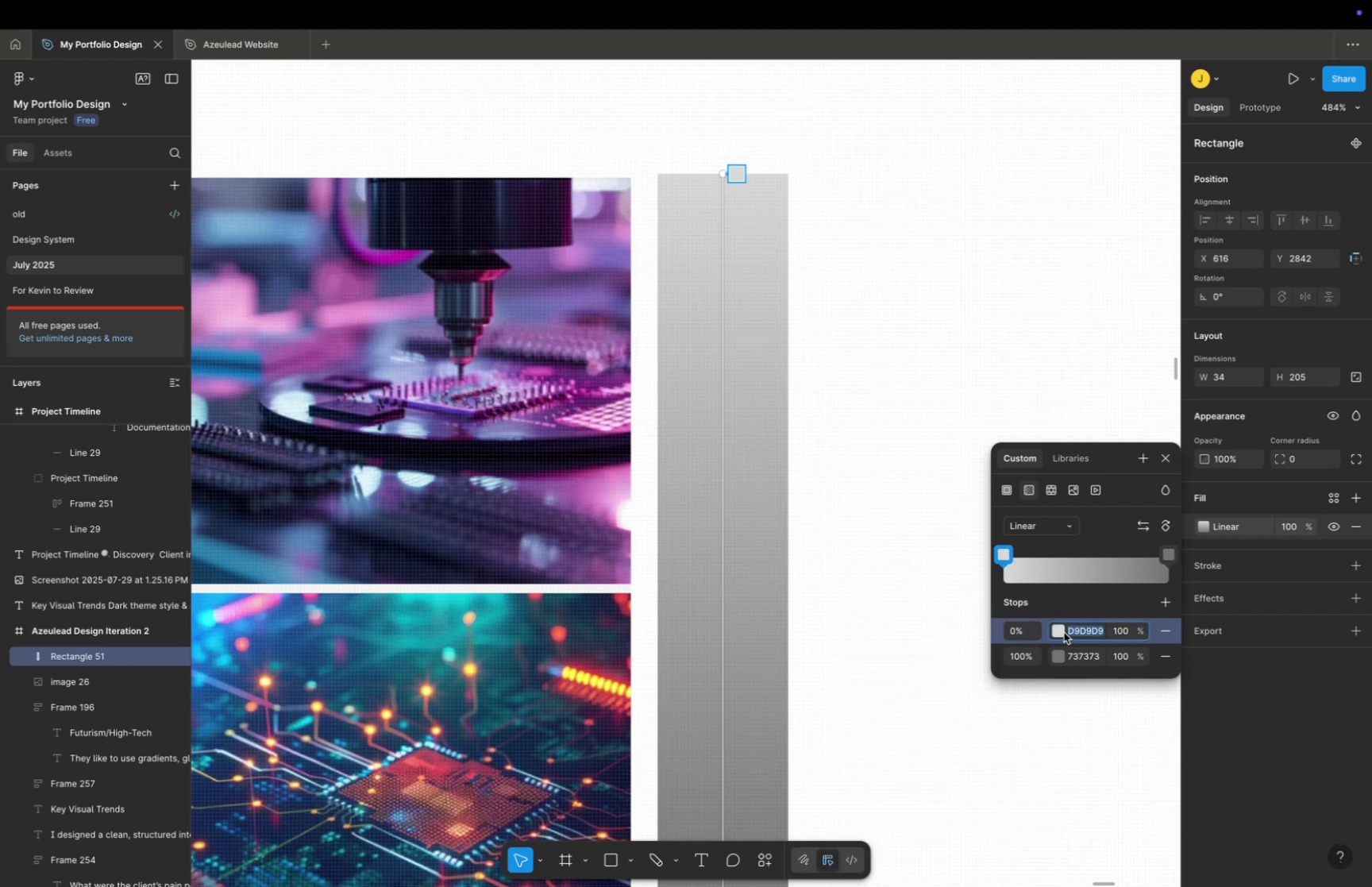 
triple_click([1063, 631])
 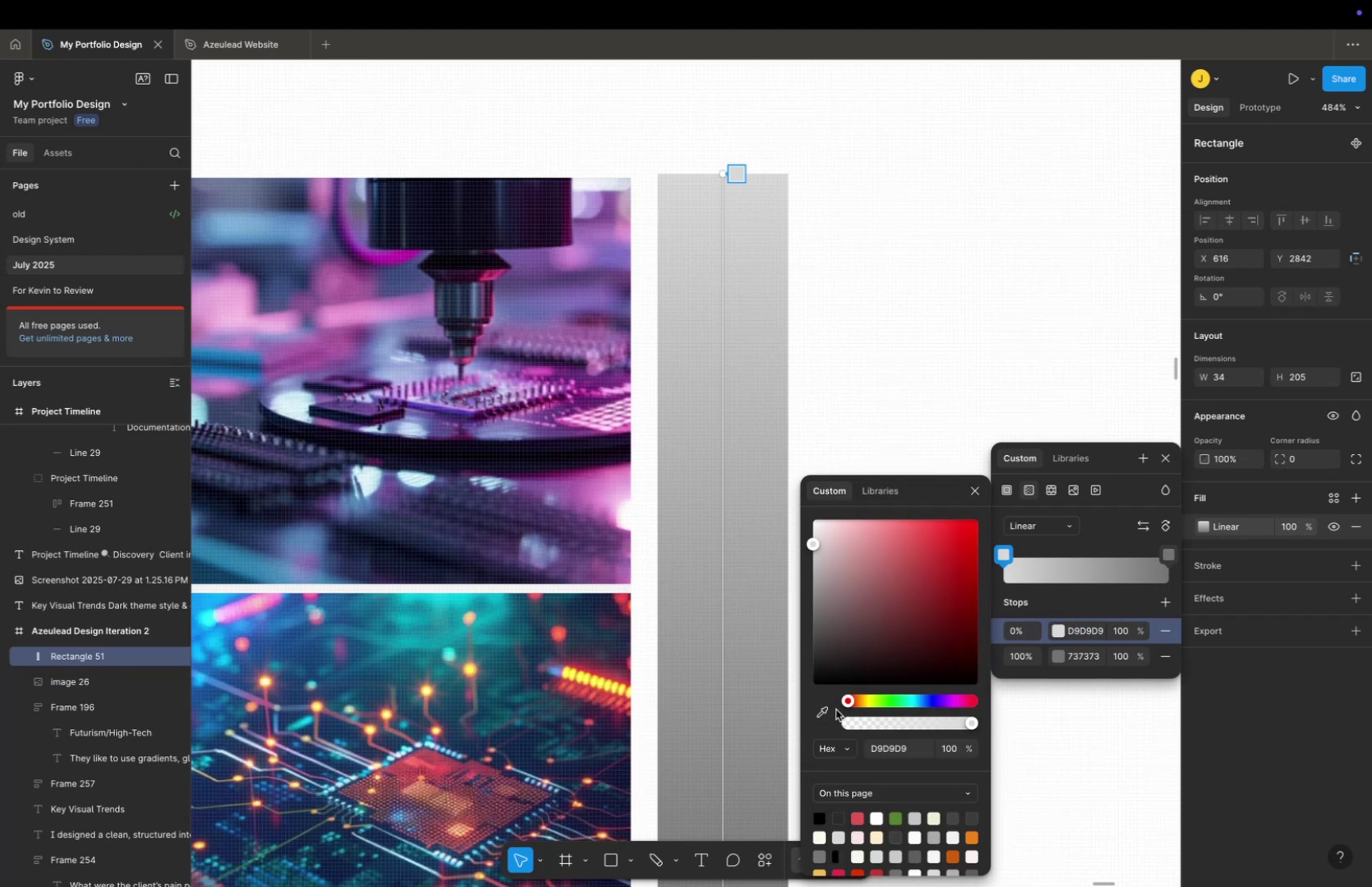 
left_click([833, 705])
 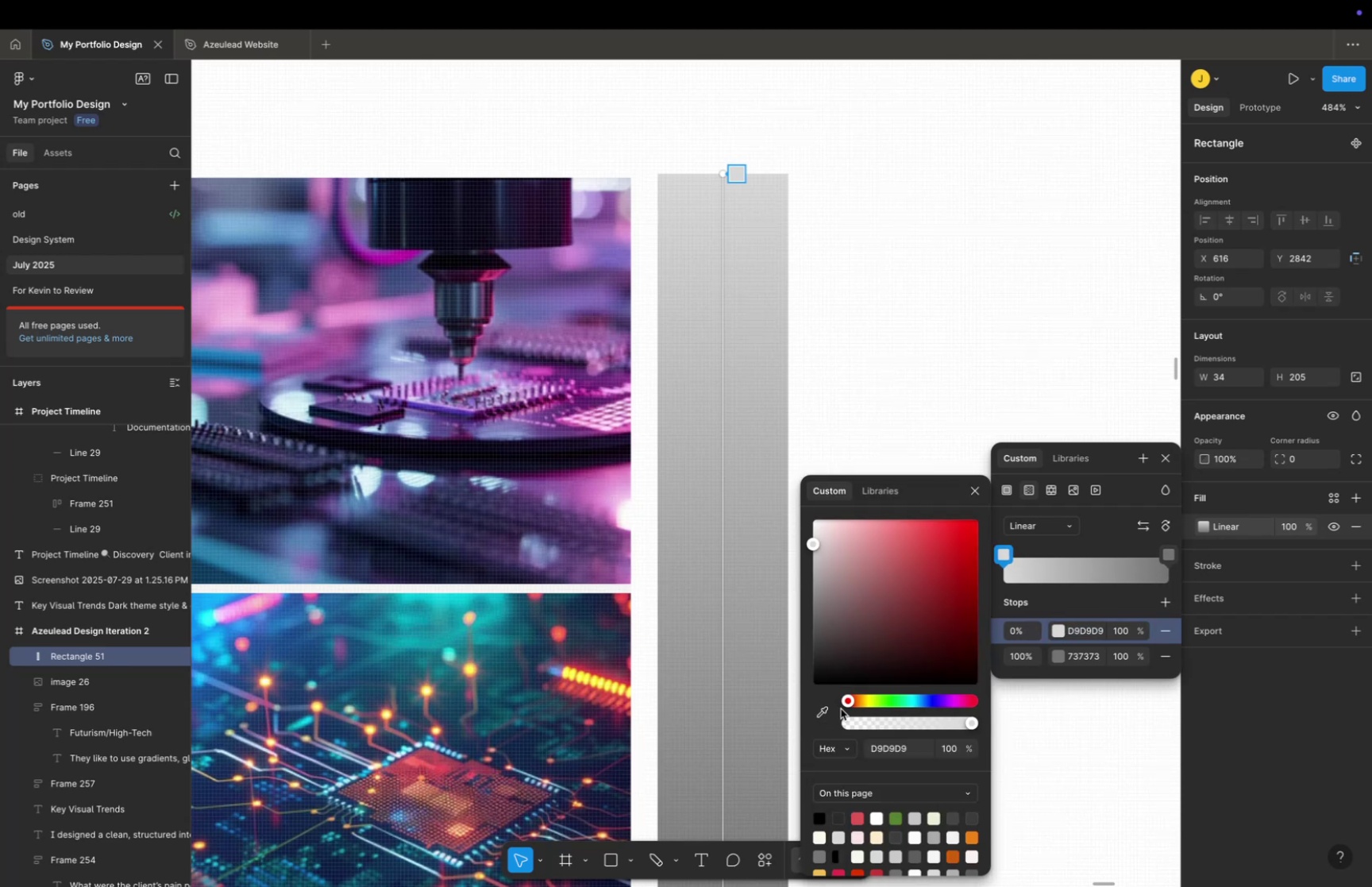 
left_click([827, 711])
 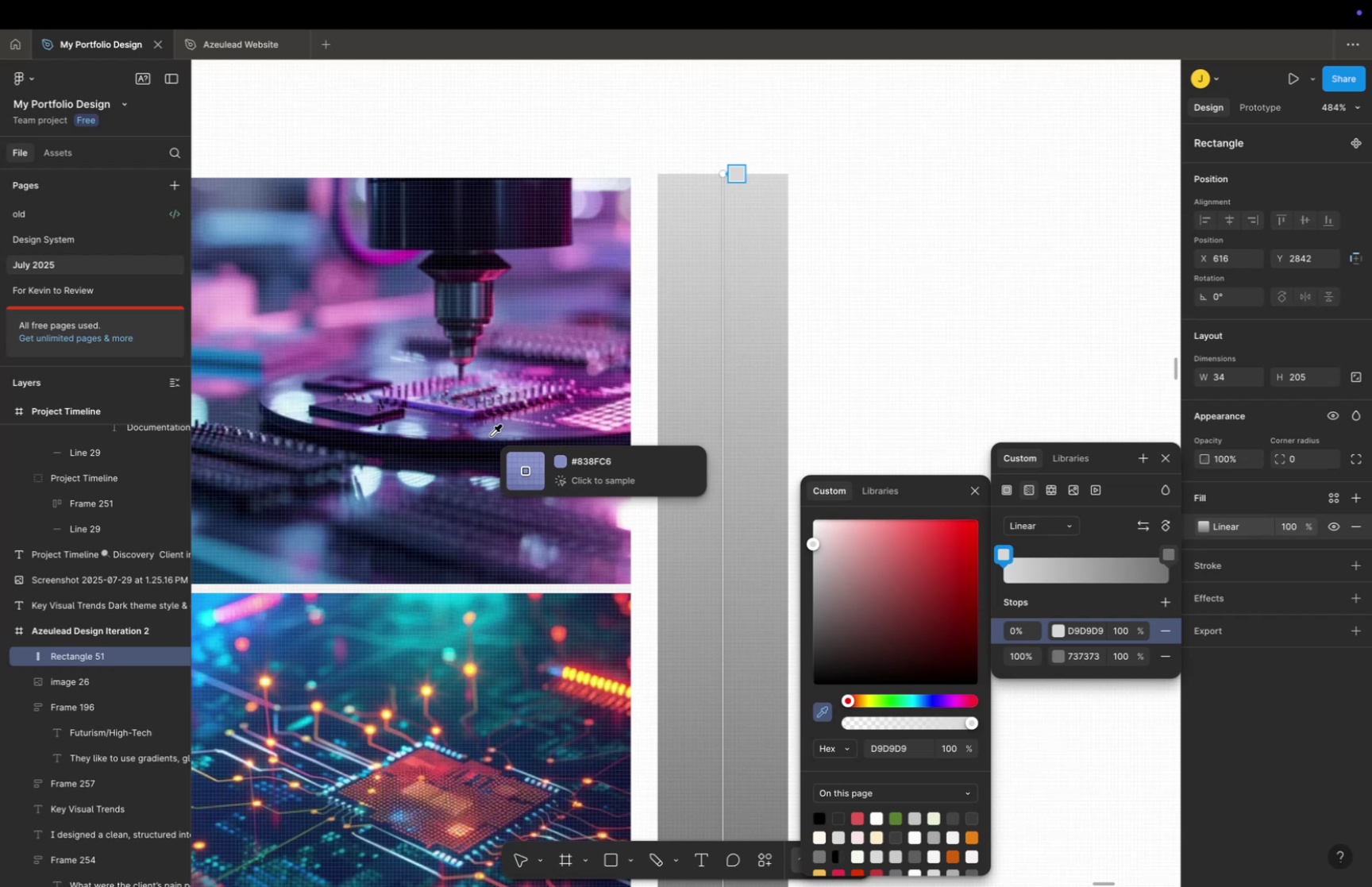 
wait(5.59)
 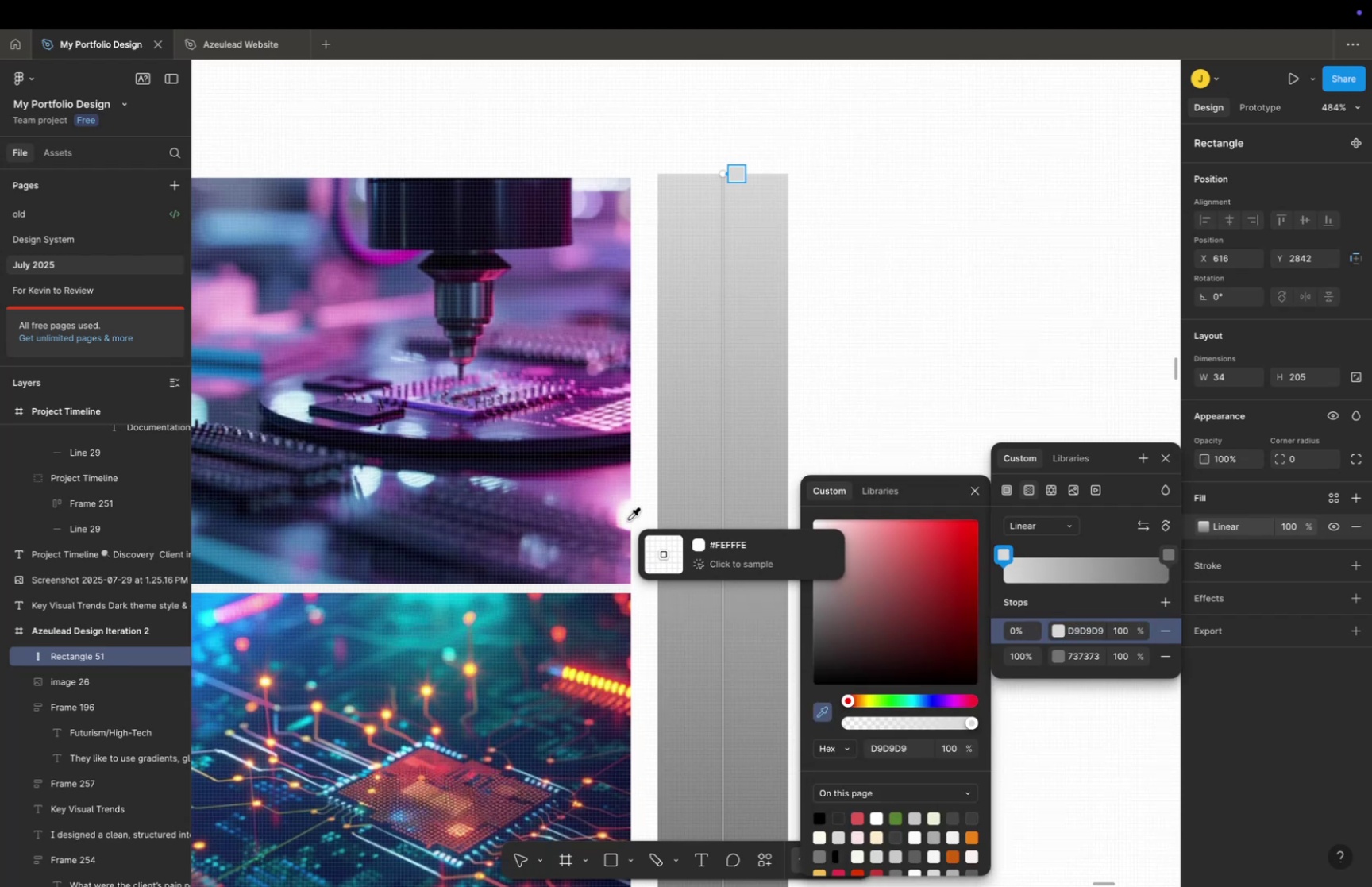 
left_click([430, 418])
 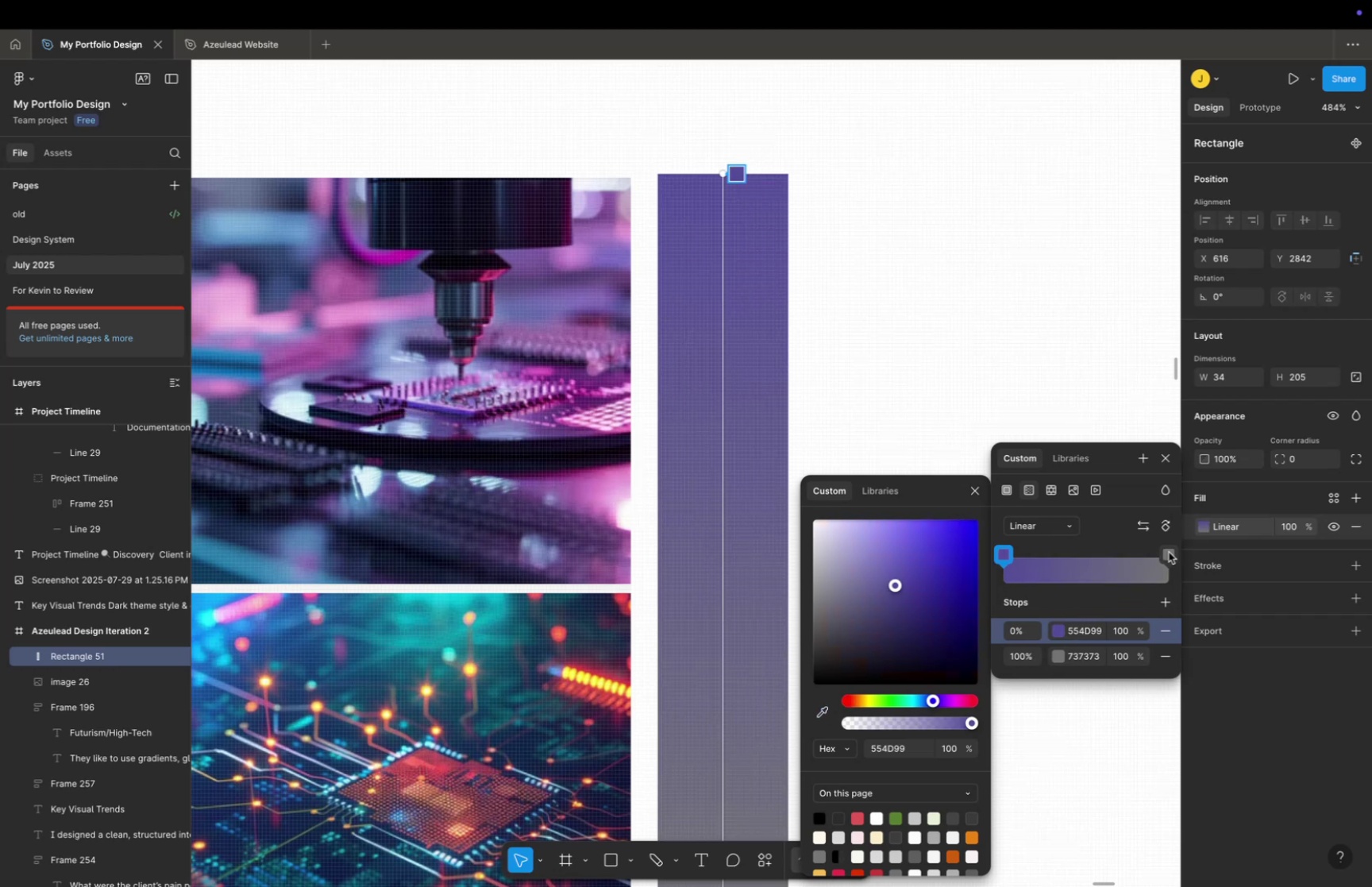 
left_click([1171, 557])
 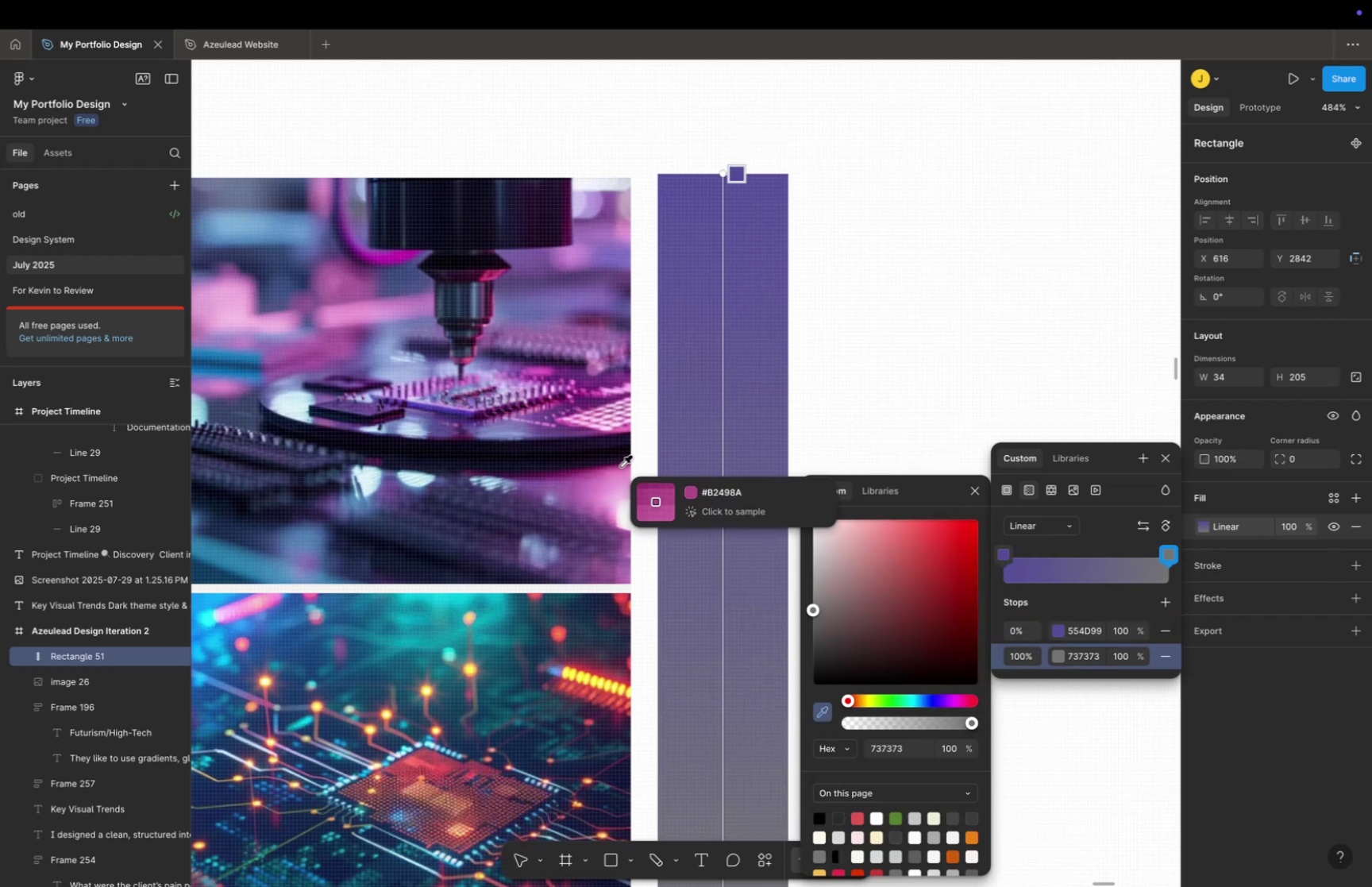 
wait(6.27)
 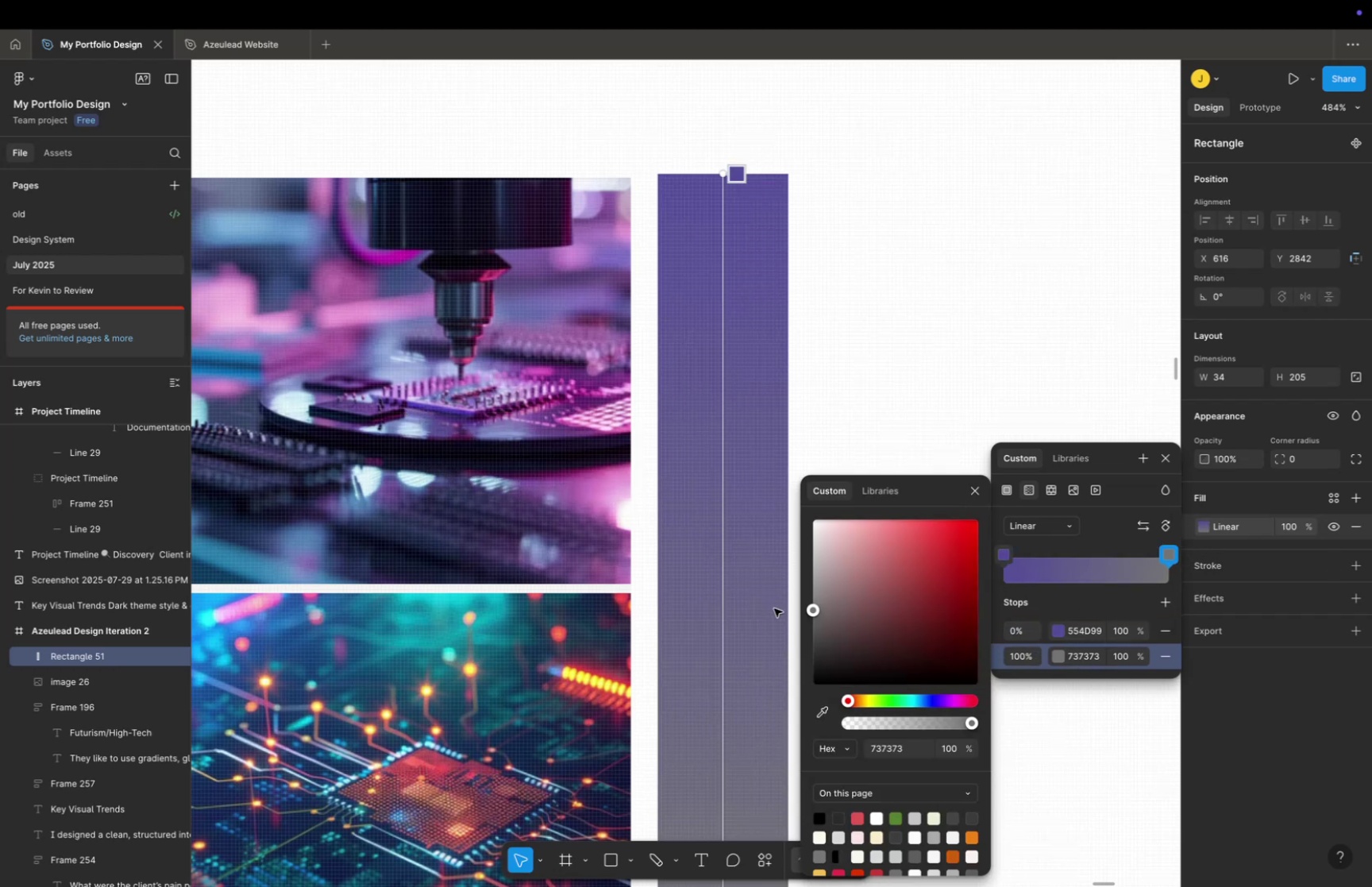 
left_click([626, 462])
 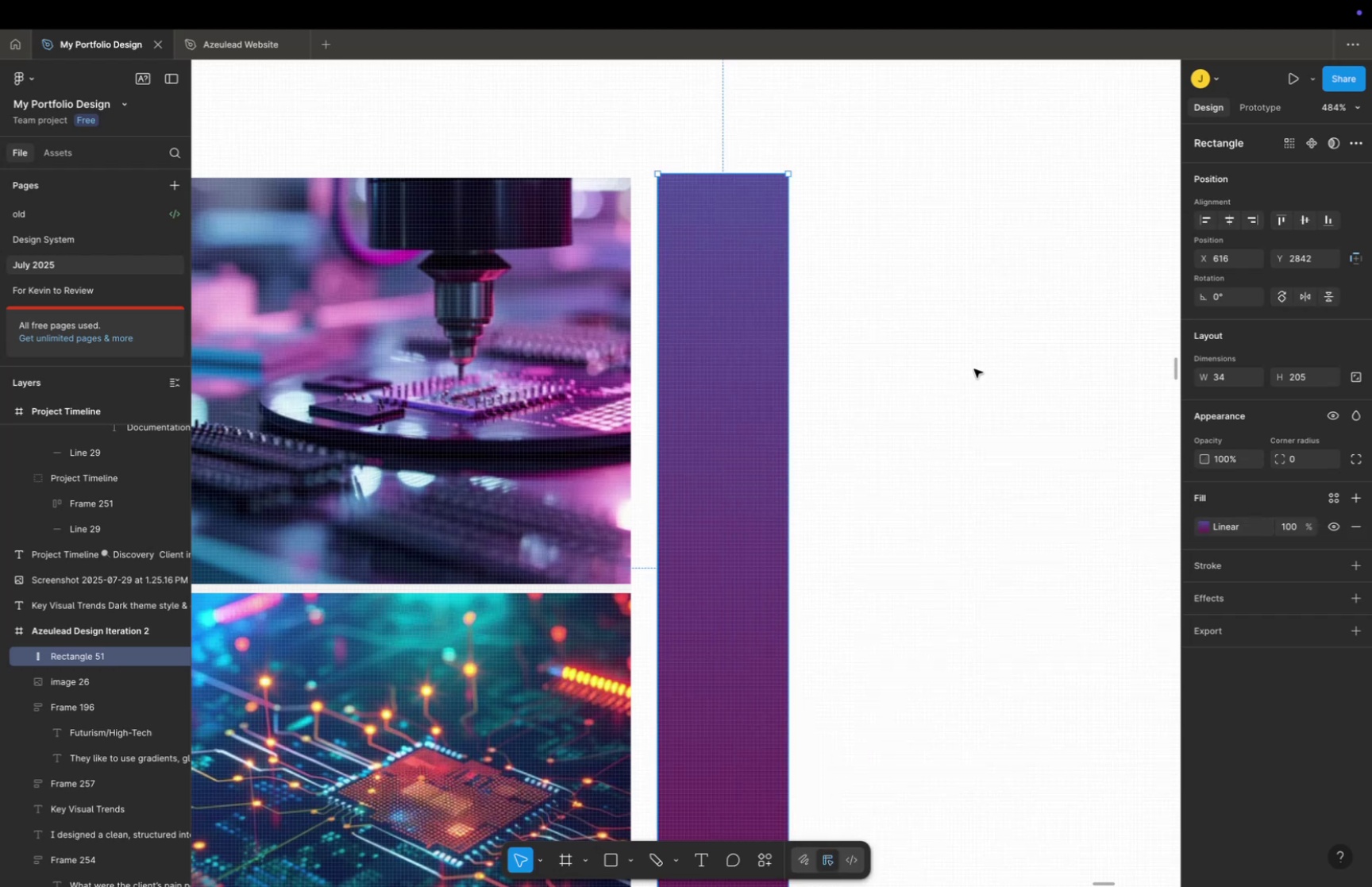 
hold_key(key=CommandLeft, duration=0.43)
scroll: coordinate [974, 368], scroll_direction: down, amount: 22.0
 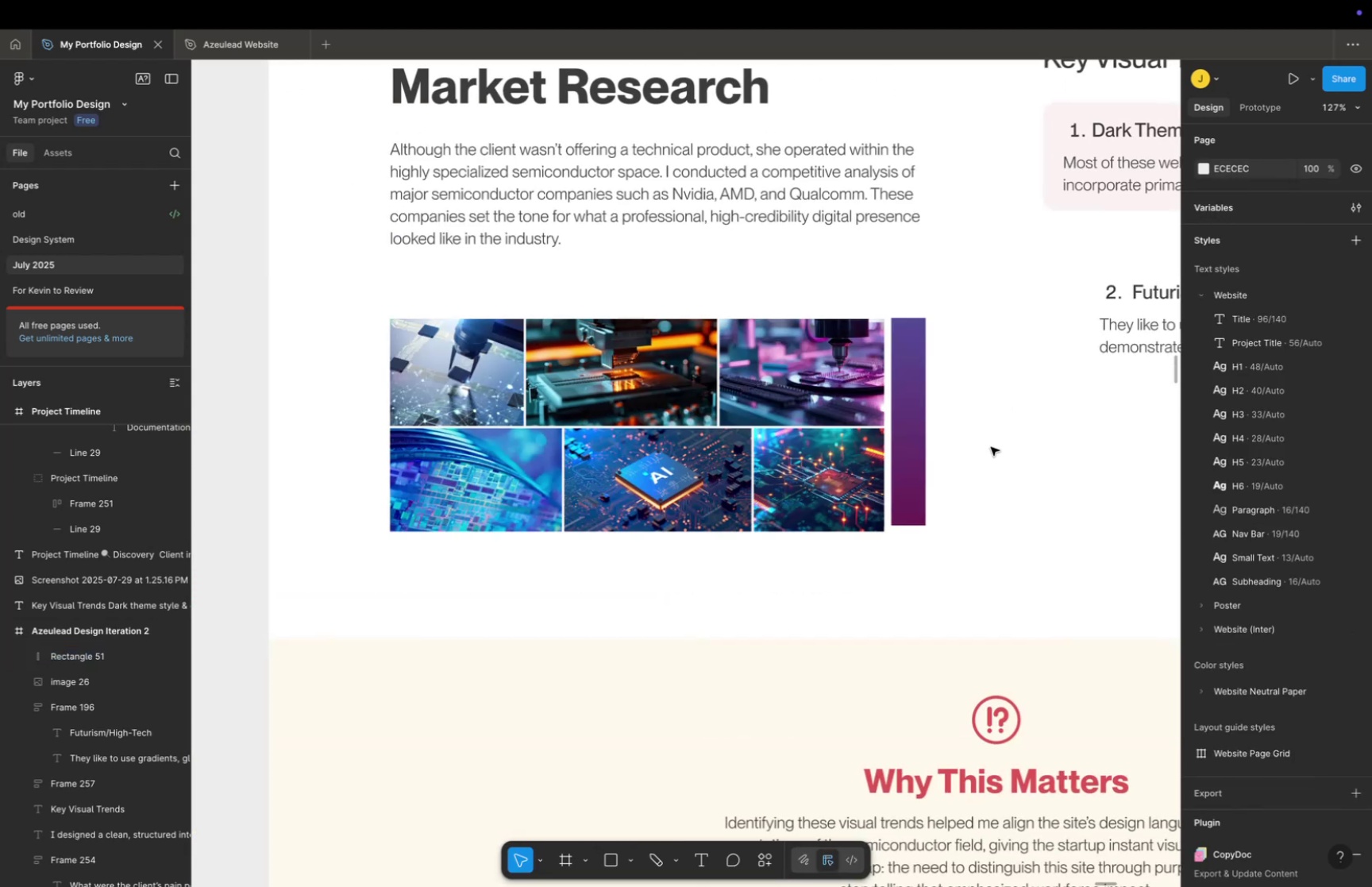 
left_click([1008, 430])
 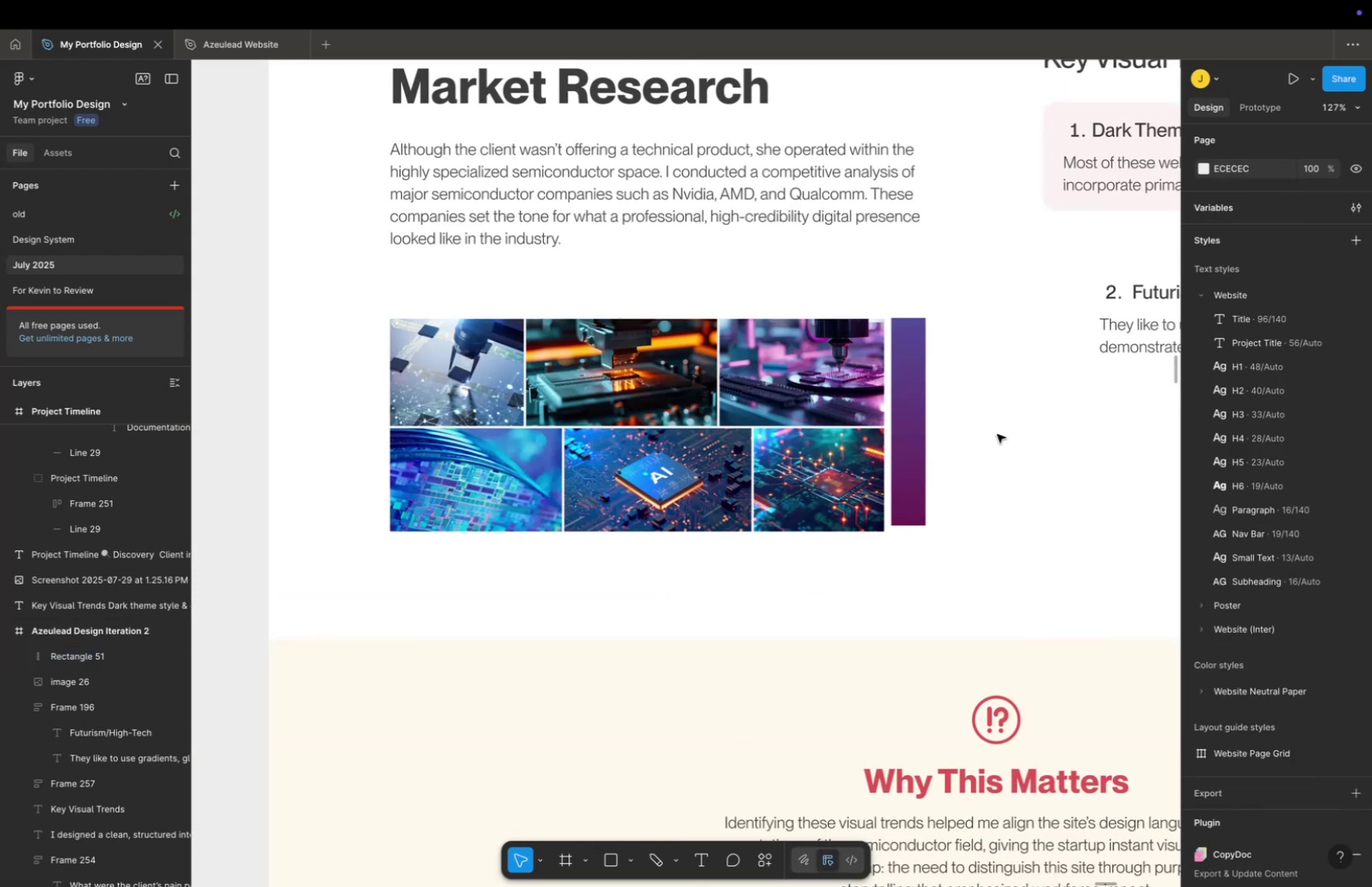 
scroll: coordinate [997, 434], scroll_direction: up, amount: 2.0
 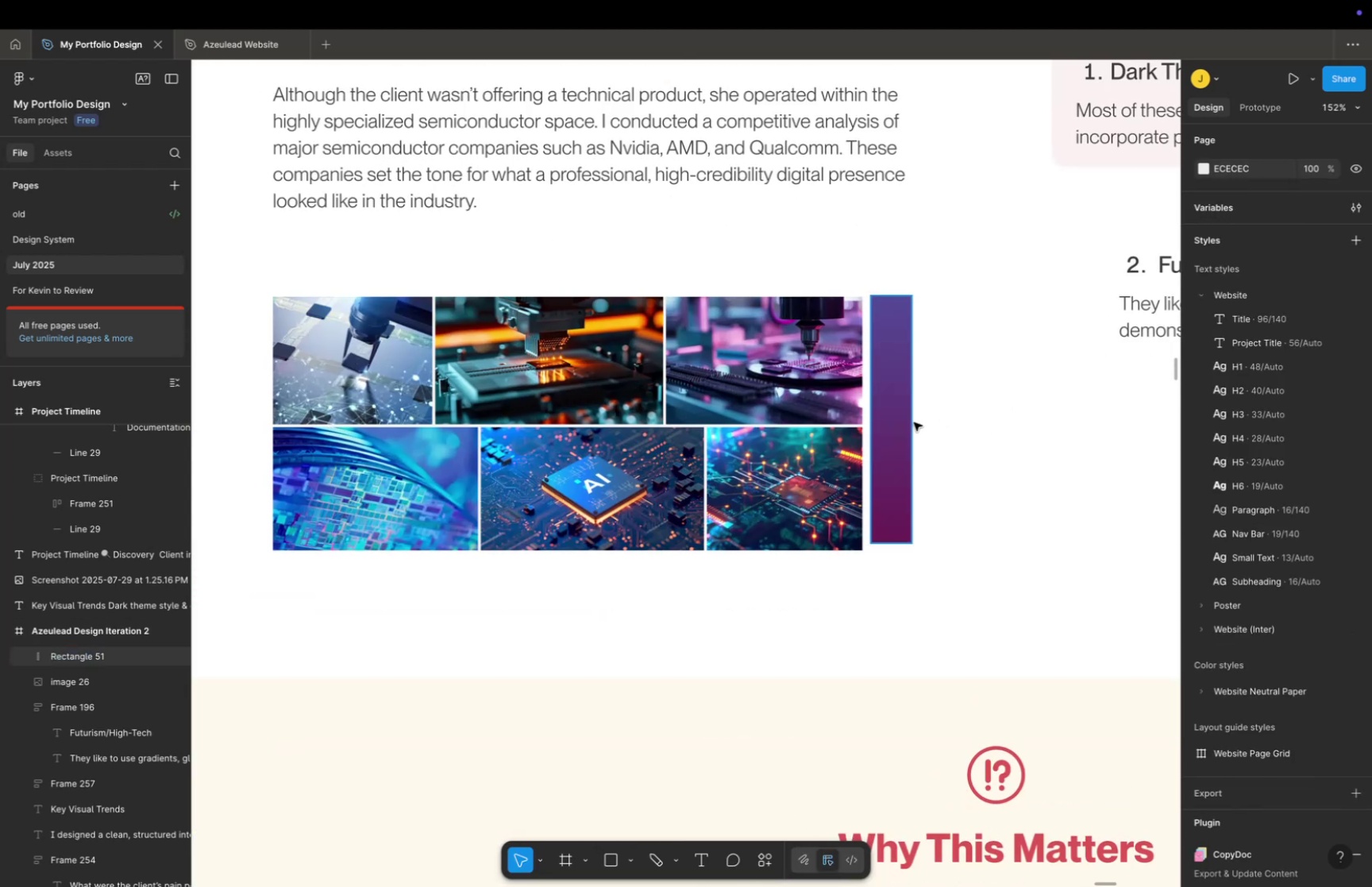 
left_click([909, 423])
 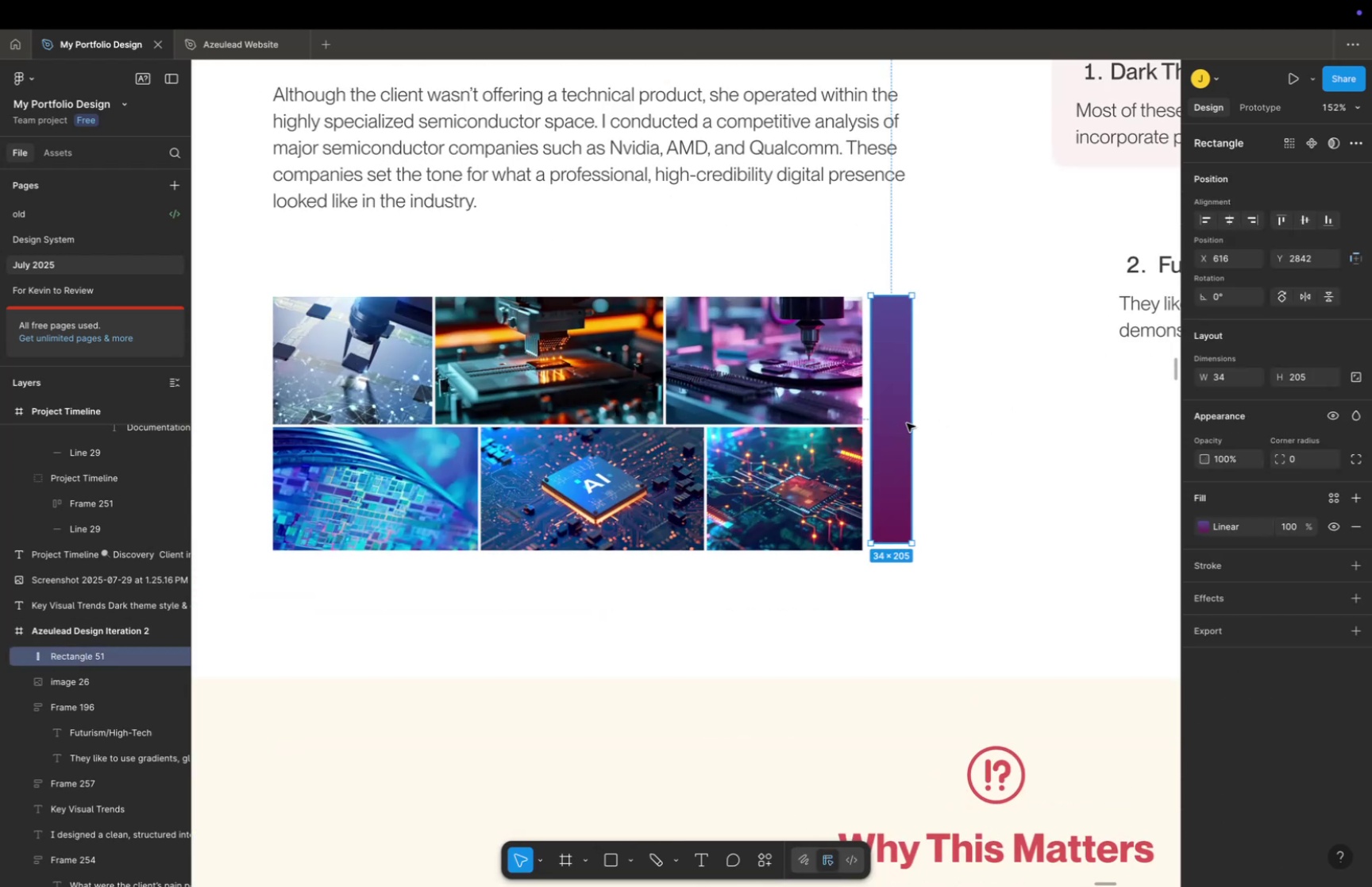 
key(Meta+C)
 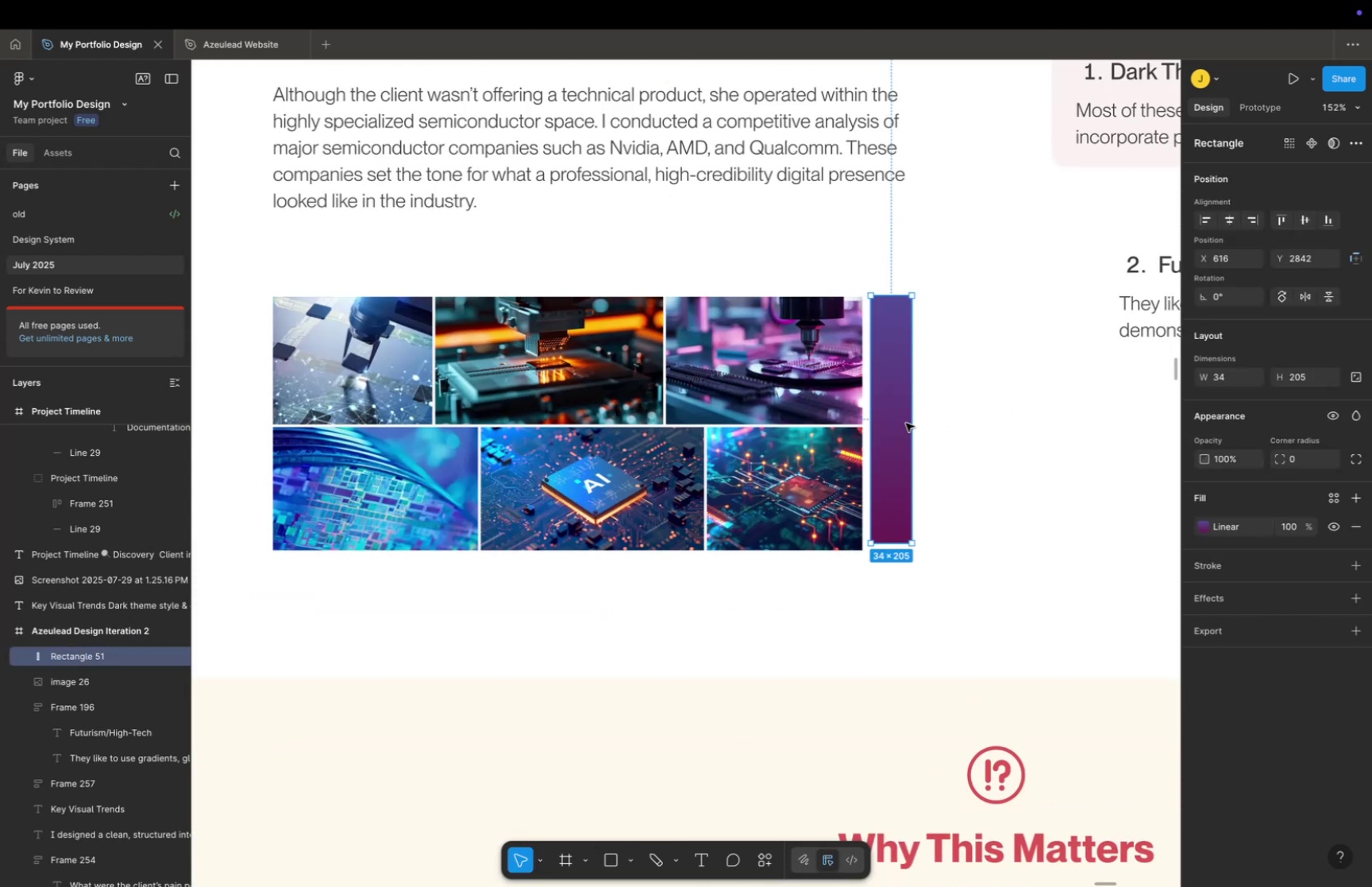 
key(Meta+V)
 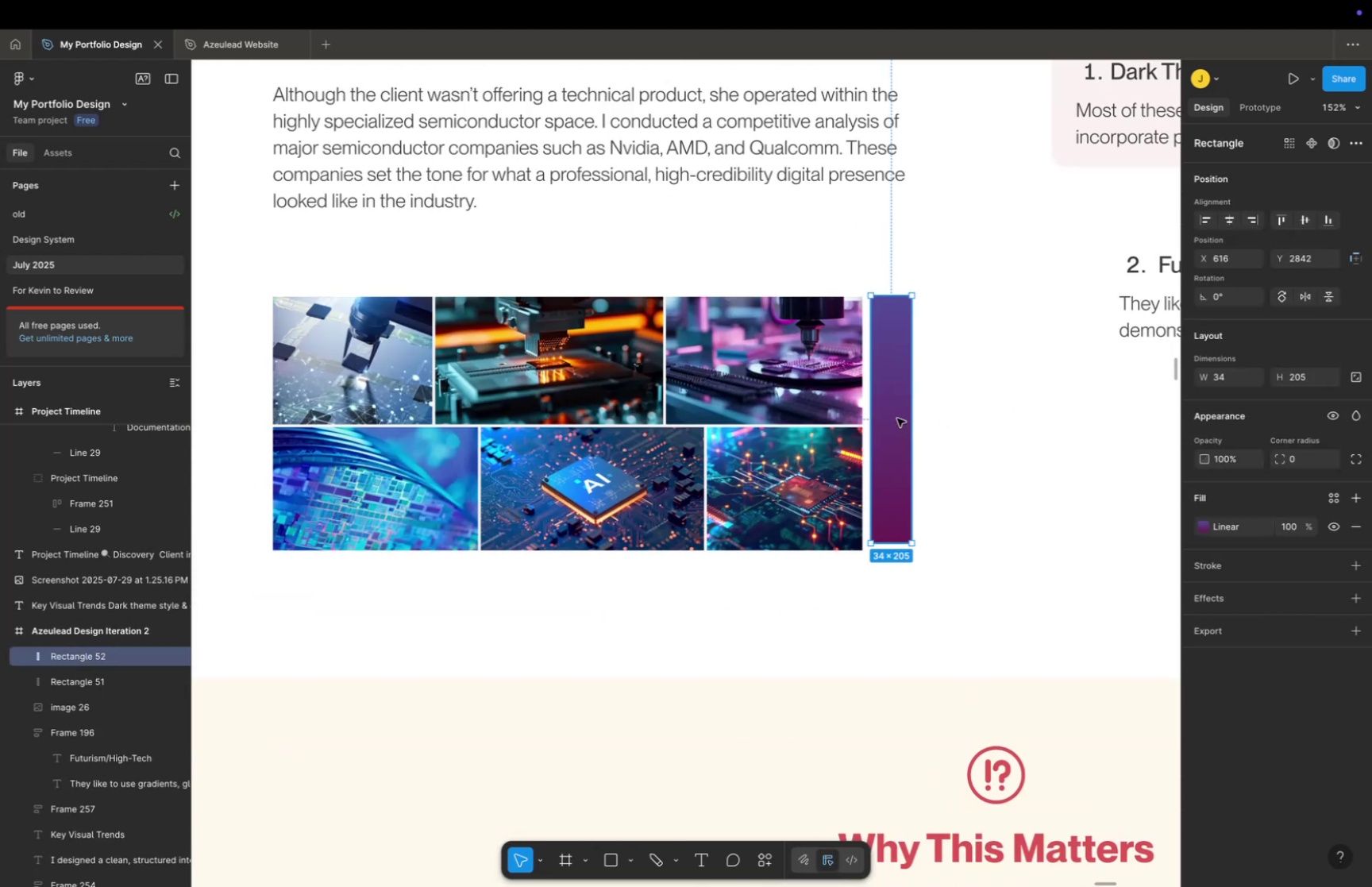 
key(Meta+CommandLeft)
 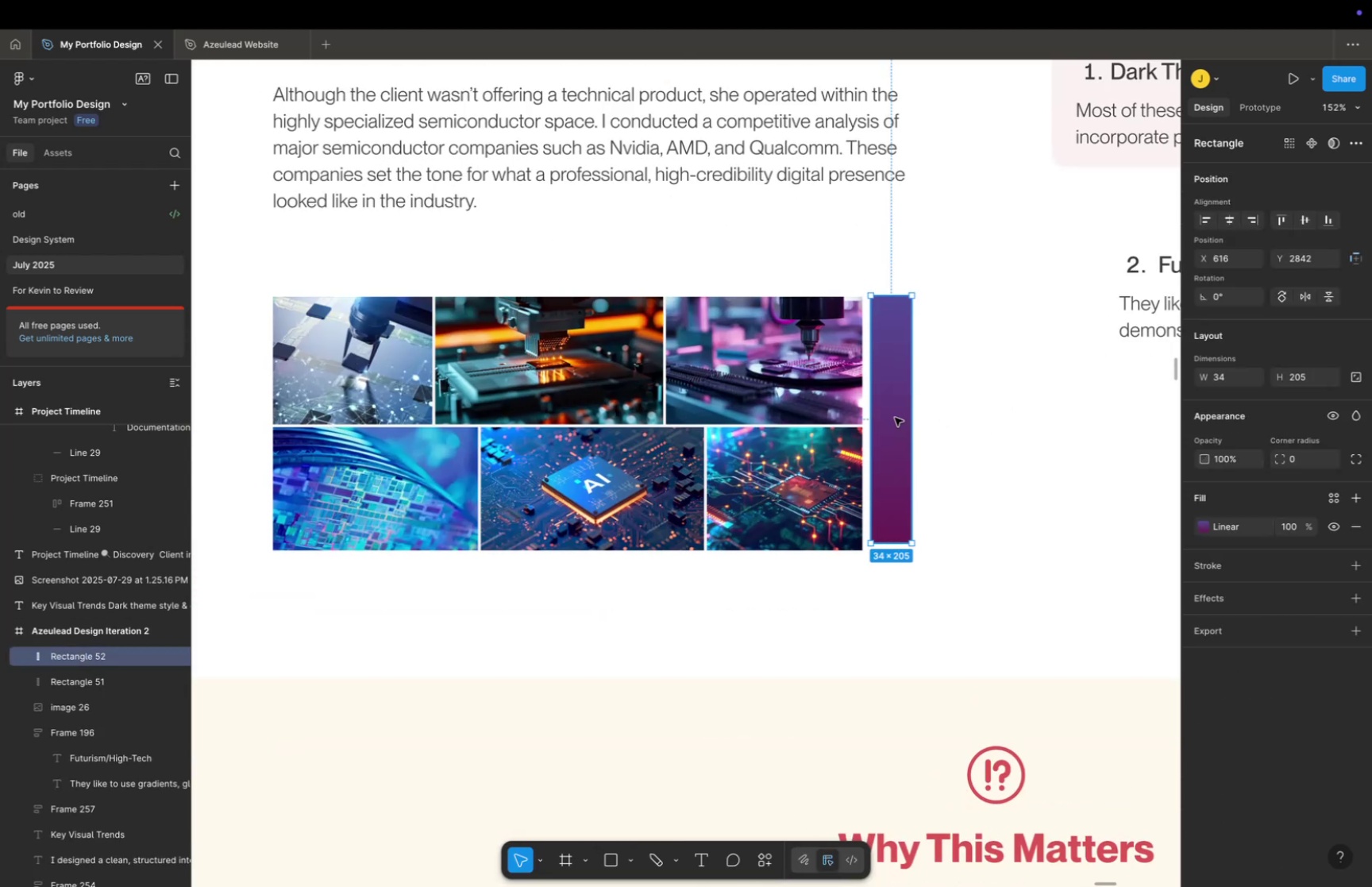 
left_click_drag(start_coordinate=[895, 417], to_coordinate=[946, 417])
 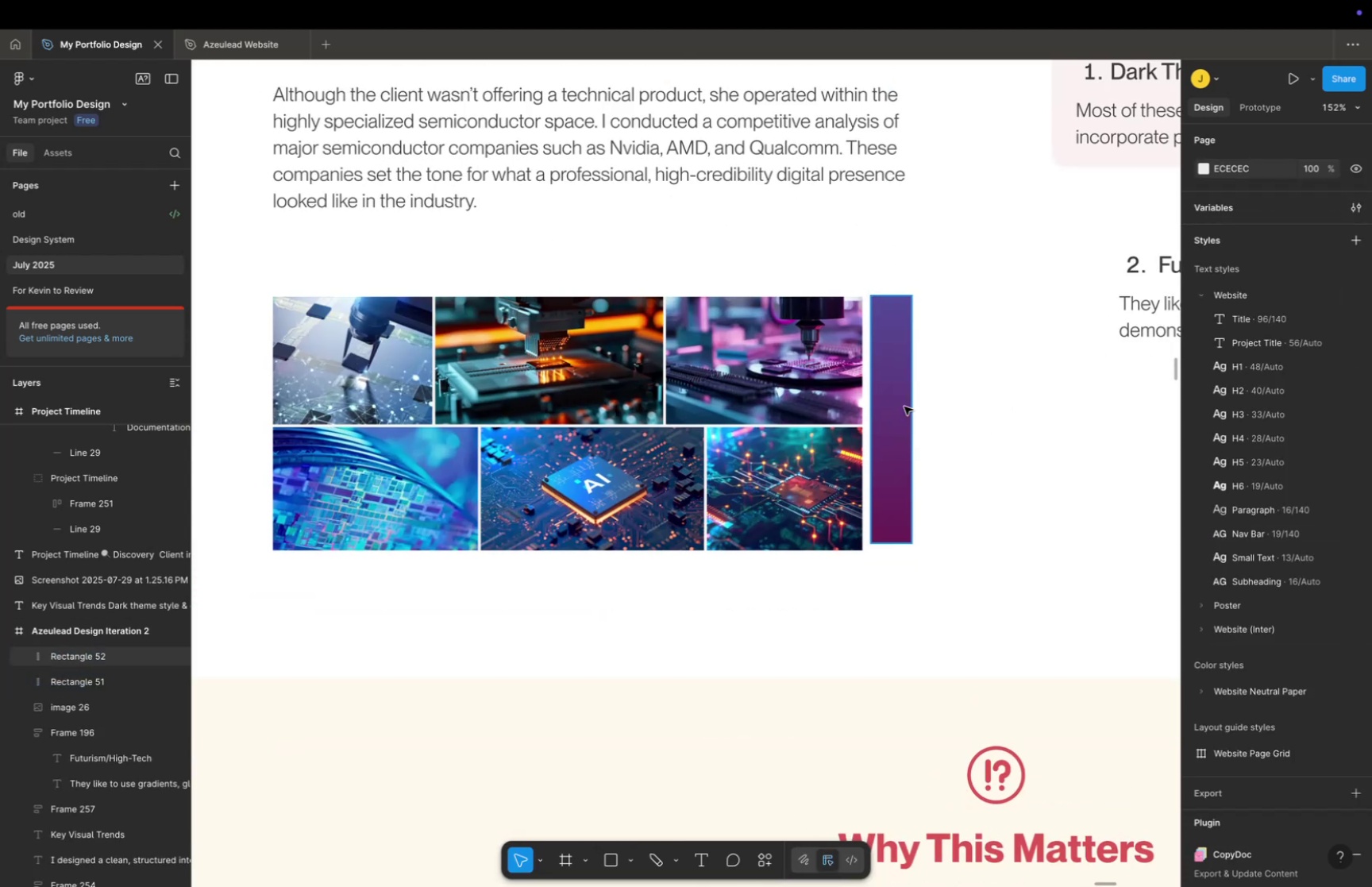 
double_click([904, 405])
 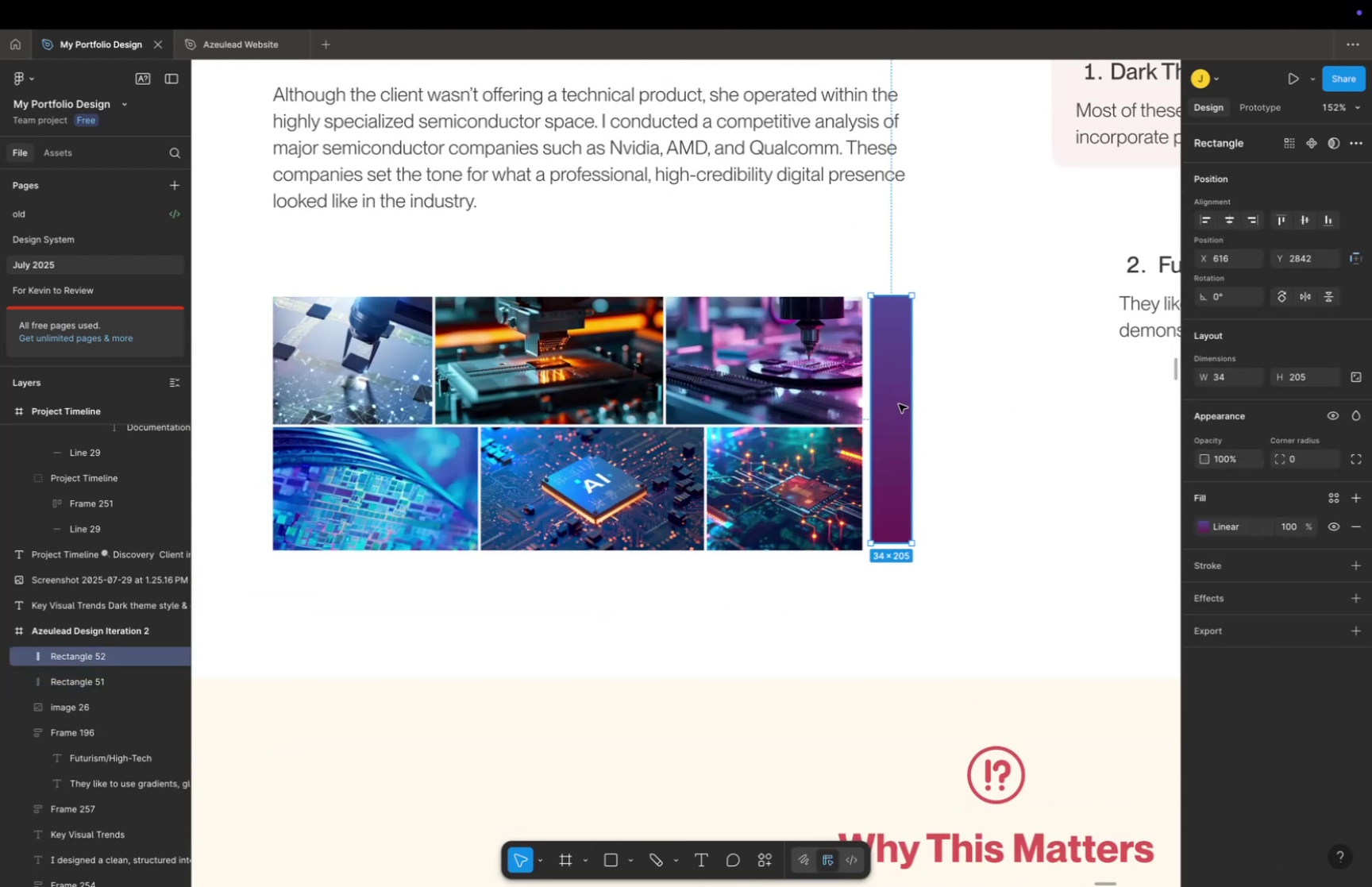 
hold_key(key=ShiftLeft, duration=0.74)
left_click_drag(start_coordinate=[899, 403], to_coordinate=[939, 402])
 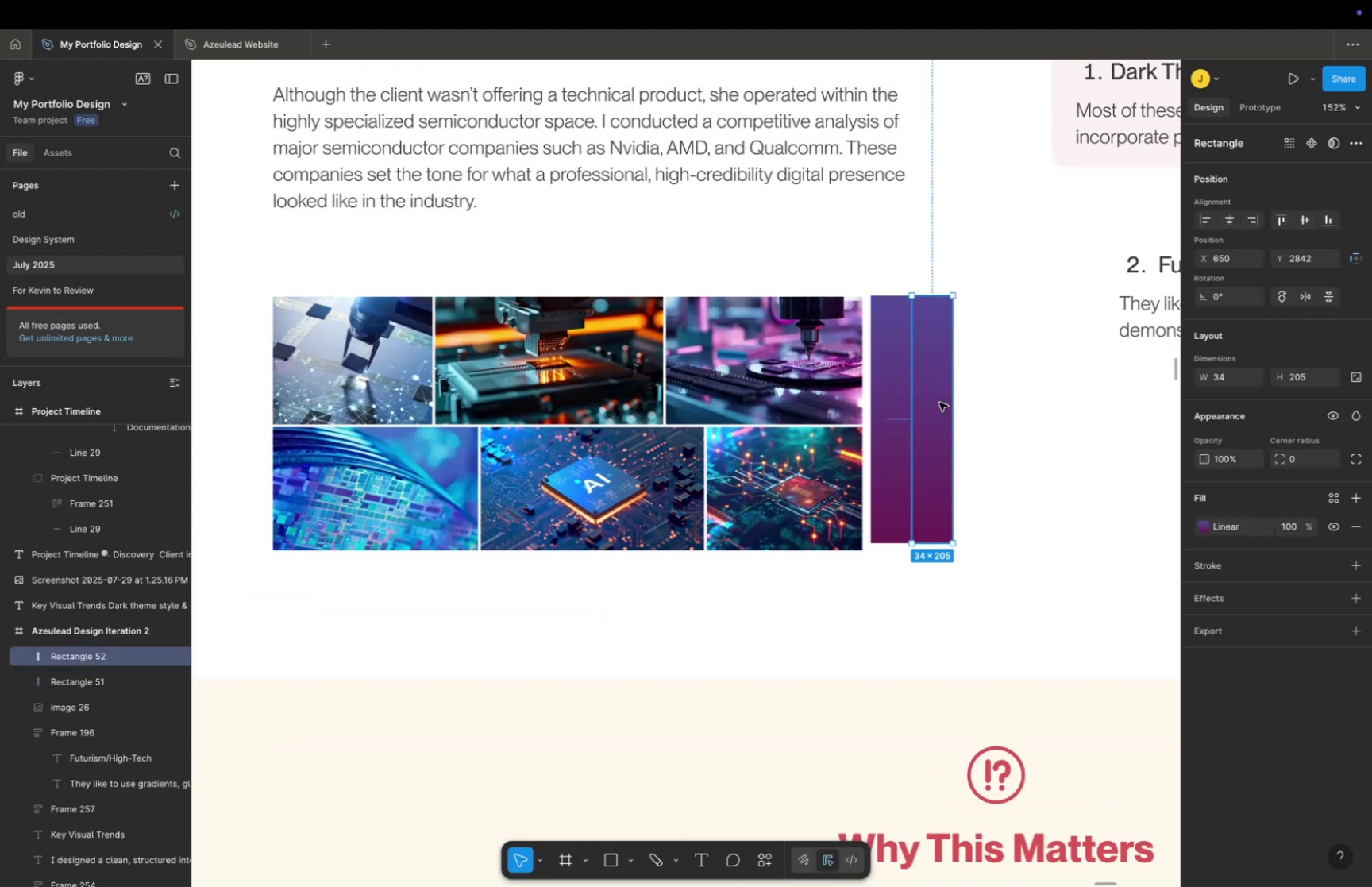 
key(Meta+Z)
 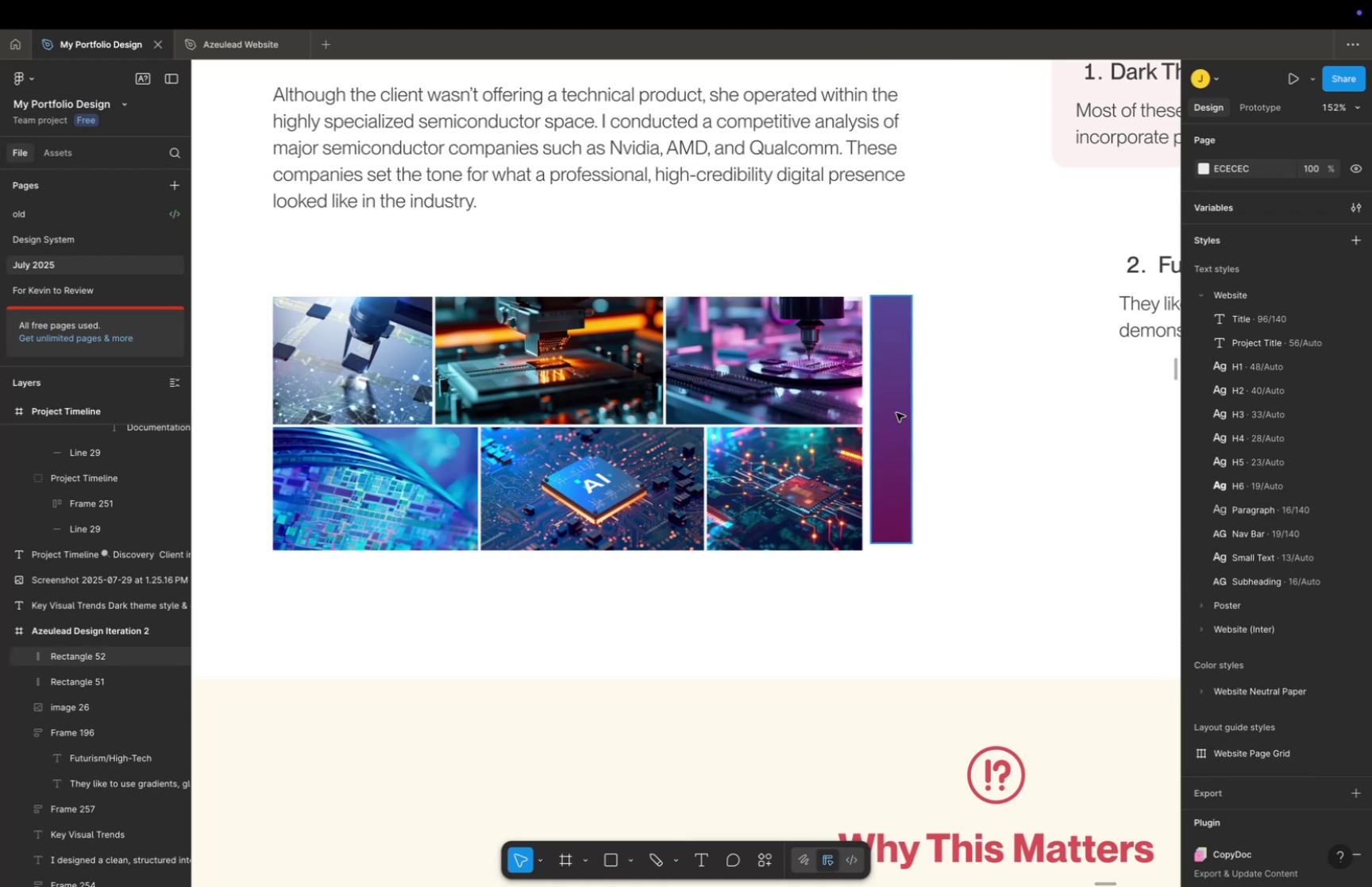 
double_click([888, 412])
 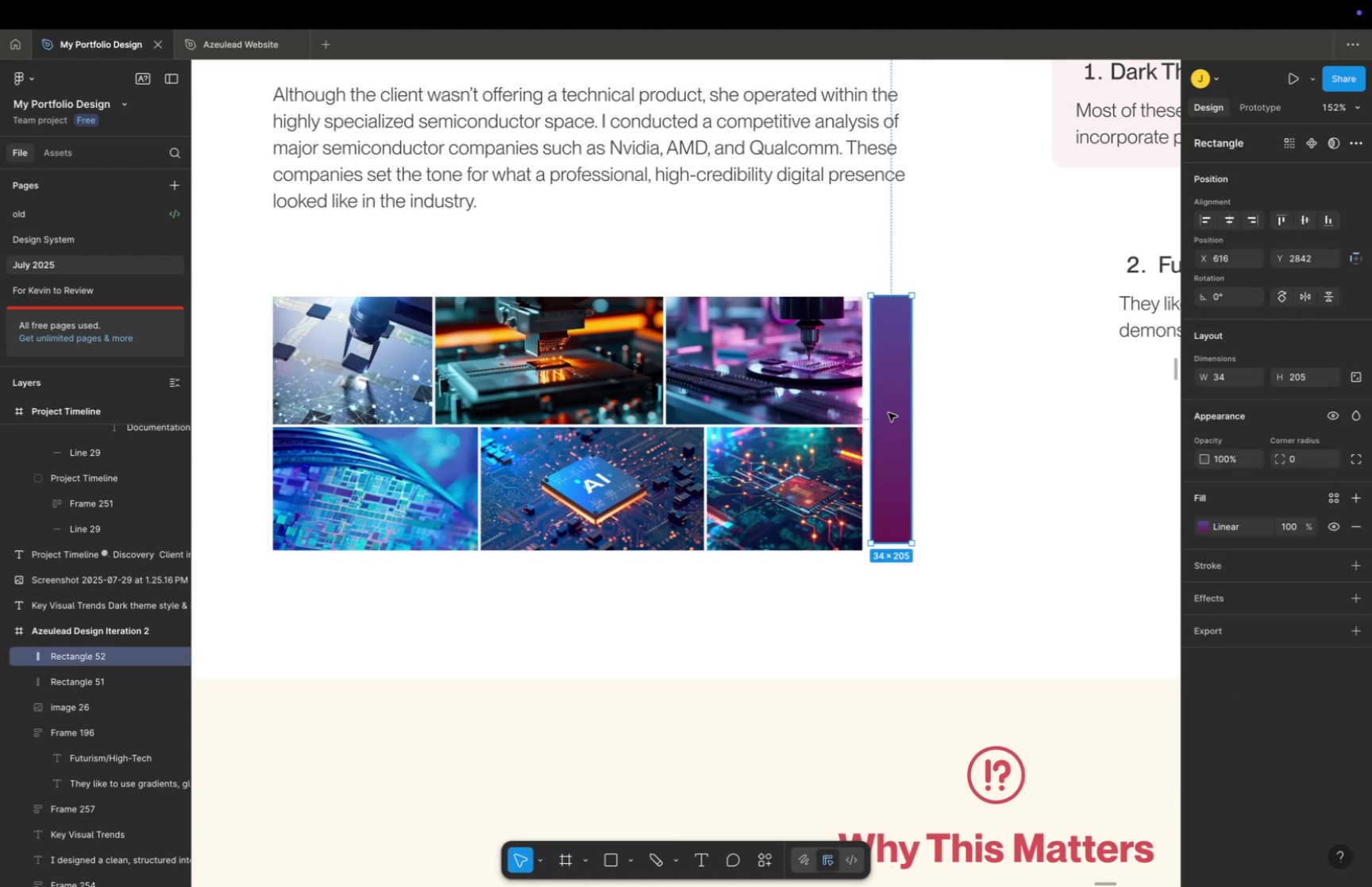 
key(Meta+C)
 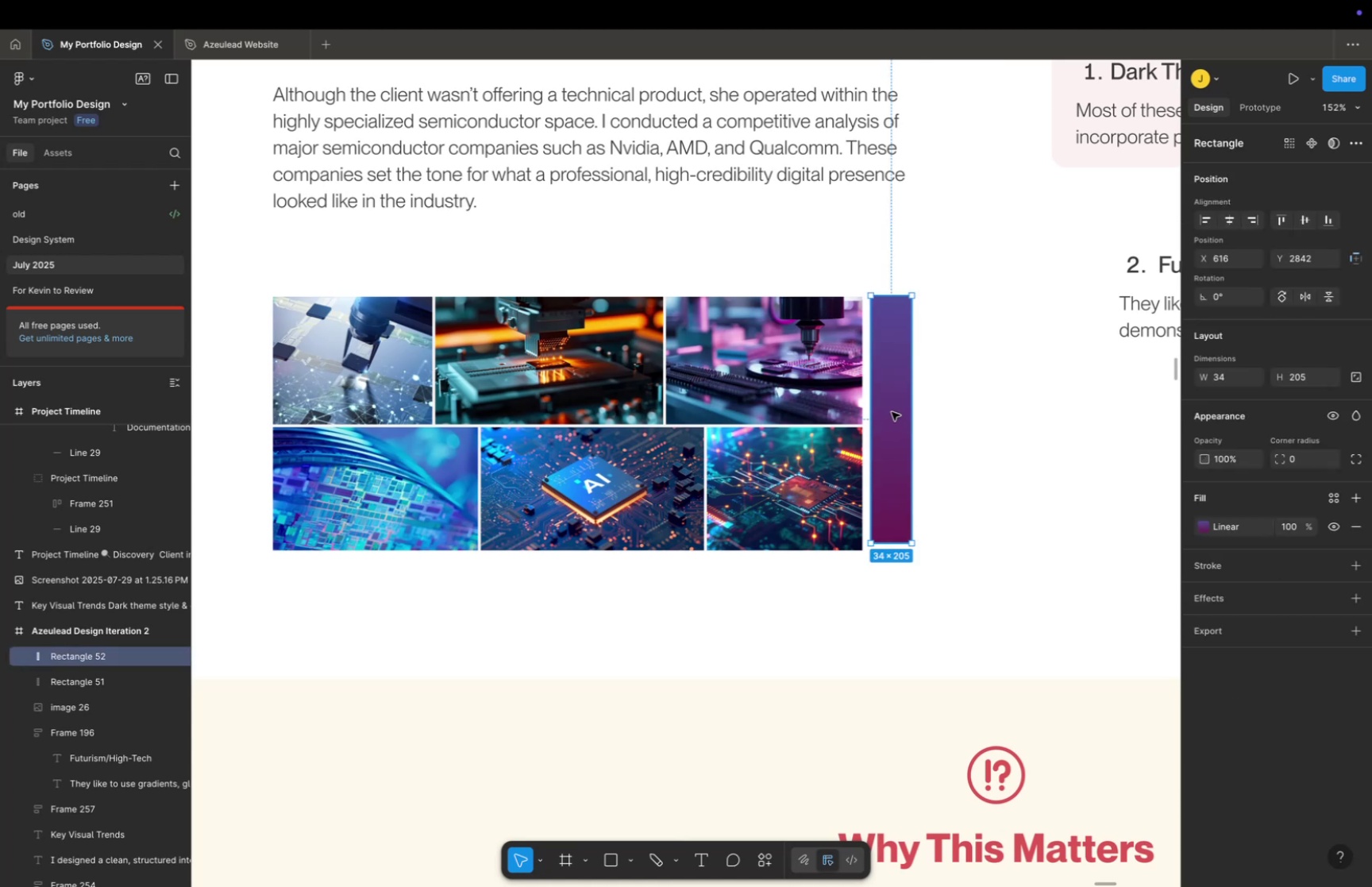 
key(Meta+V)
 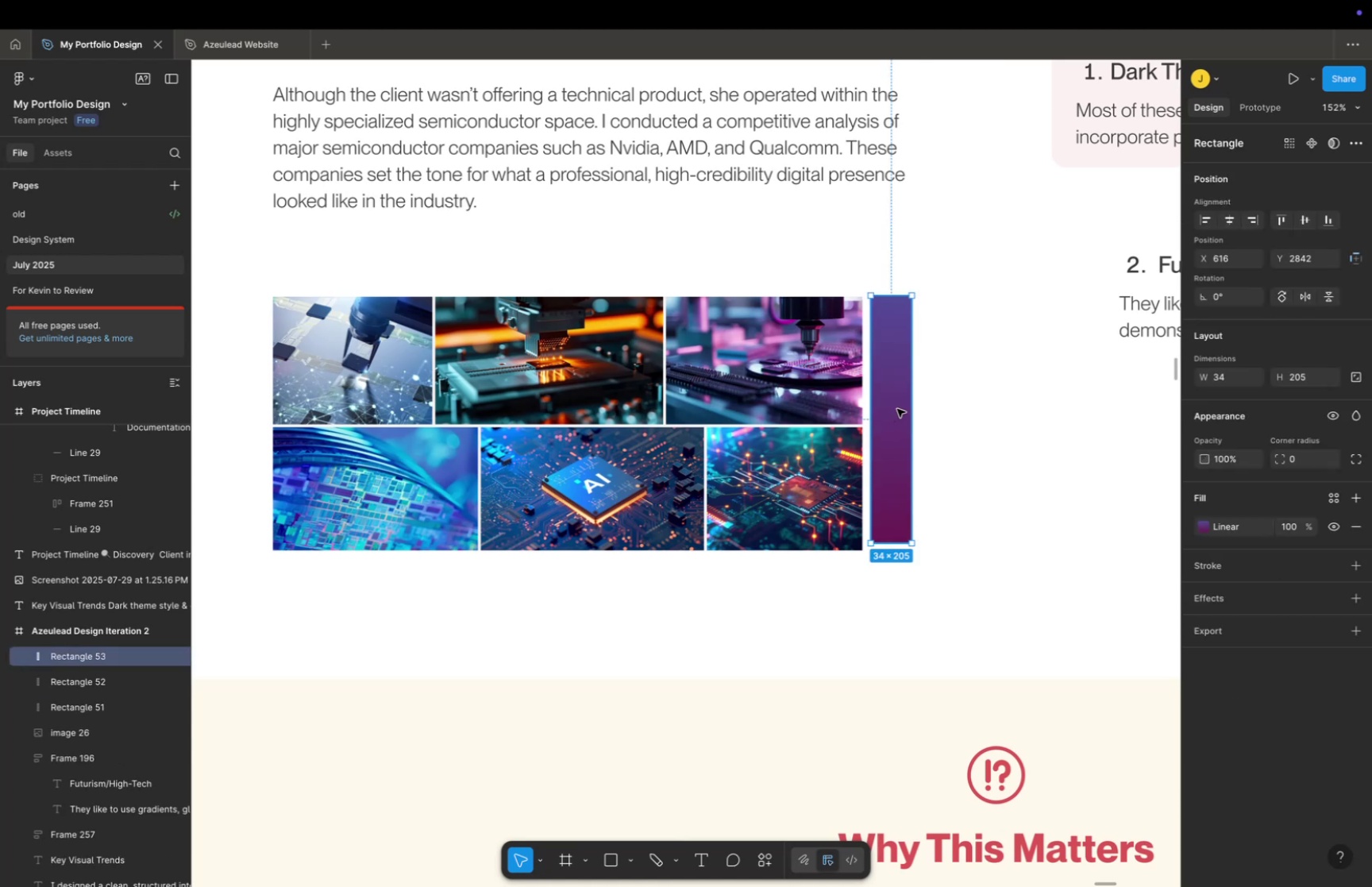 
hold_key(key=ShiftLeft, duration=1.2)
left_click_drag(start_coordinate=[894, 407], to_coordinate=[948, 404])
 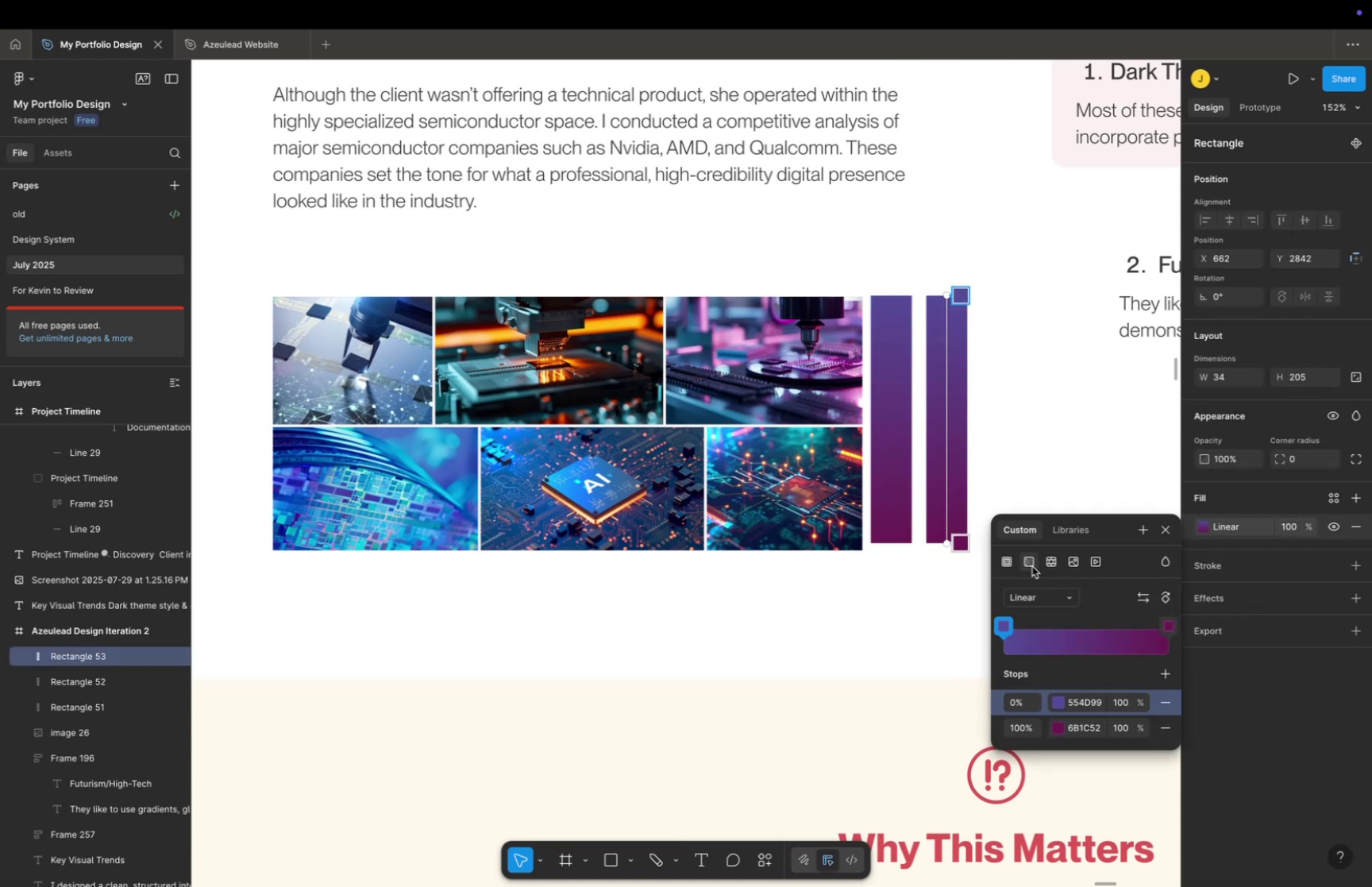 
left_click([1053, 703])
 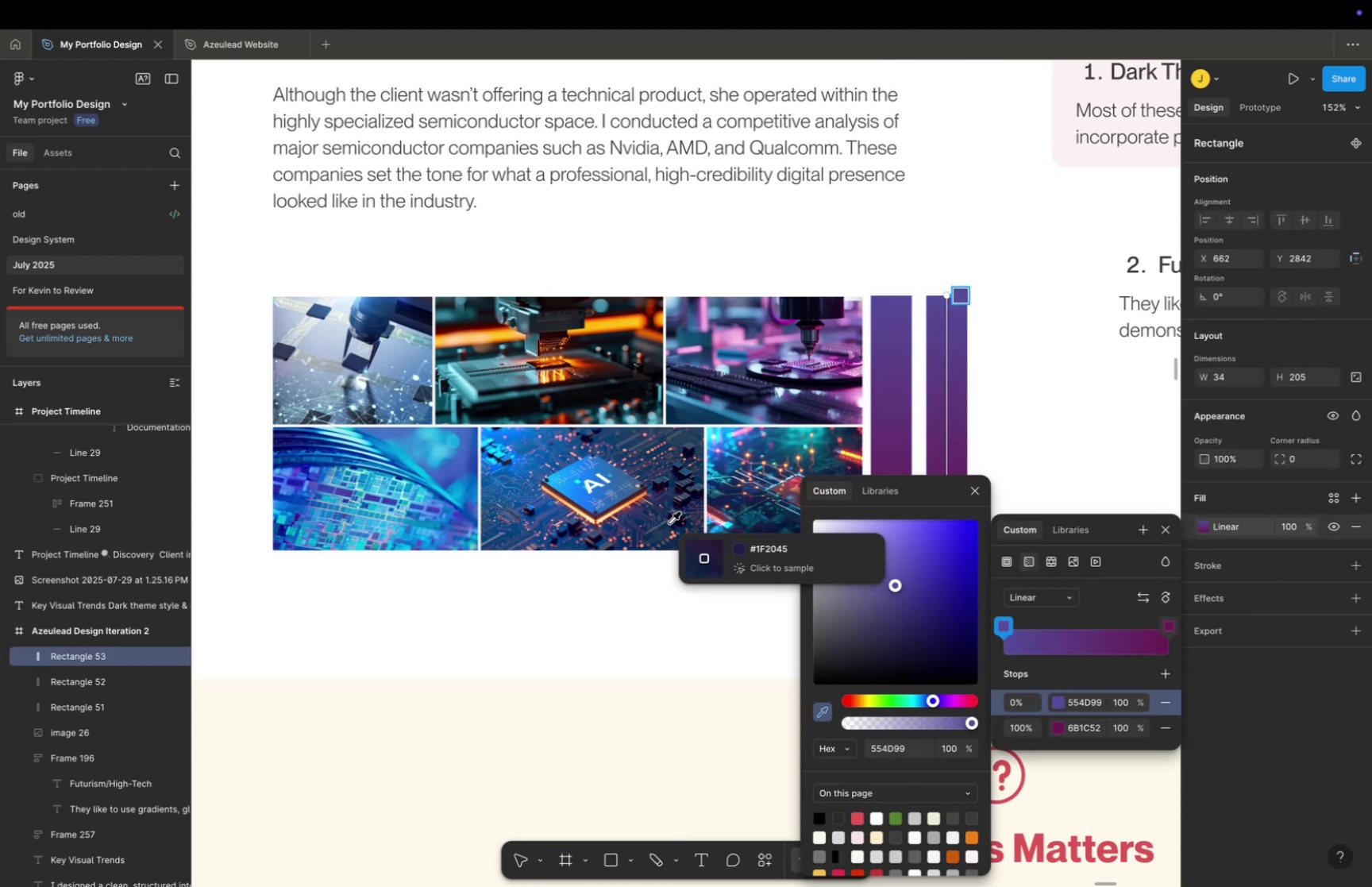 
hold_key(key=ShiftLeft, duration=1.21)
scroll: coordinate [622, 433], scroll_direction: up, amount: 9.0
 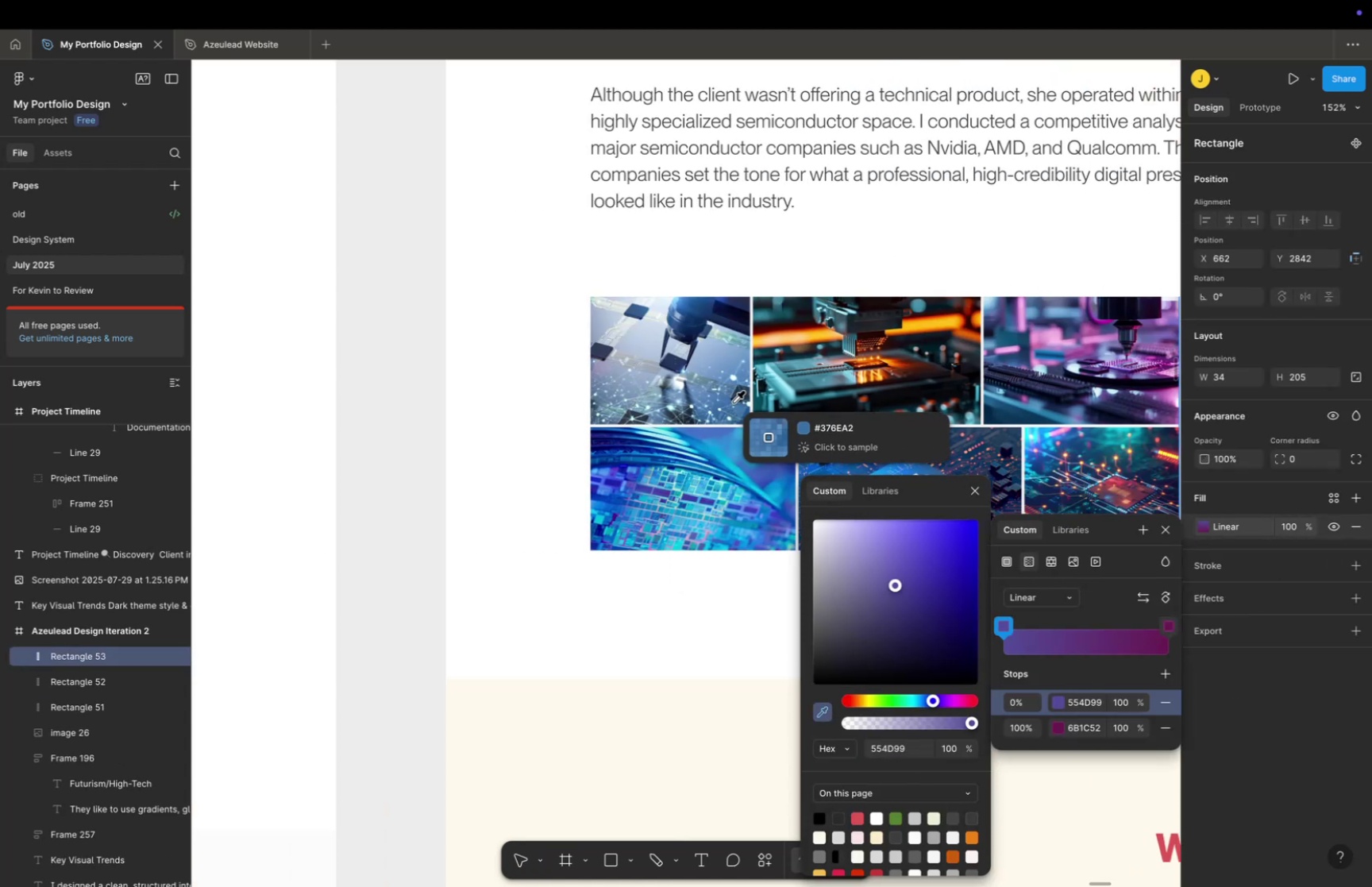 
scroll: coordinate [748, 400], scroll_direction: down, amount: 4.0
 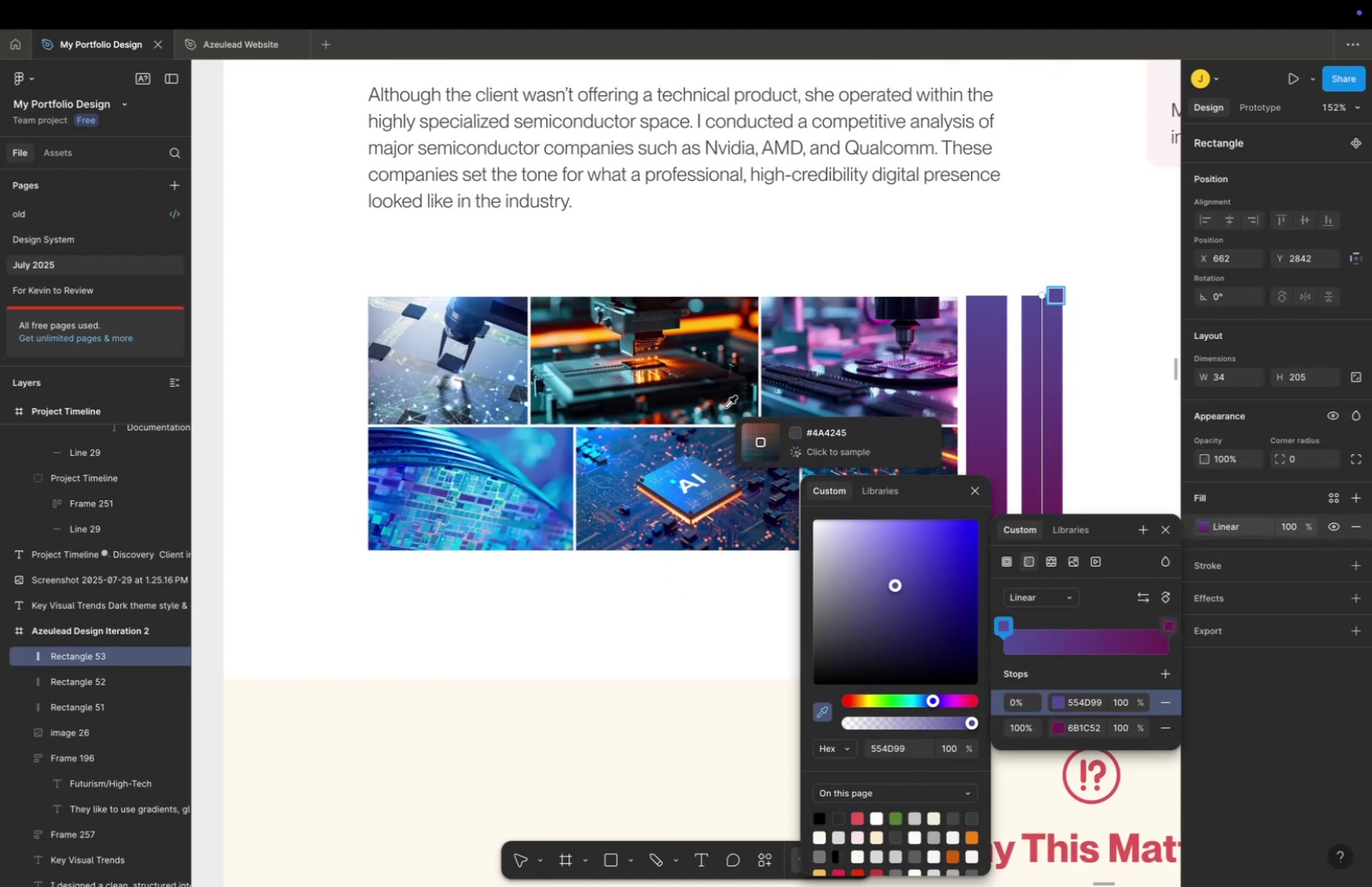 
hold_key(key=CommandLeft, duration=0.66)
scroll: coordinate [690, 360], scroll_direction: up, amount: 12.0
 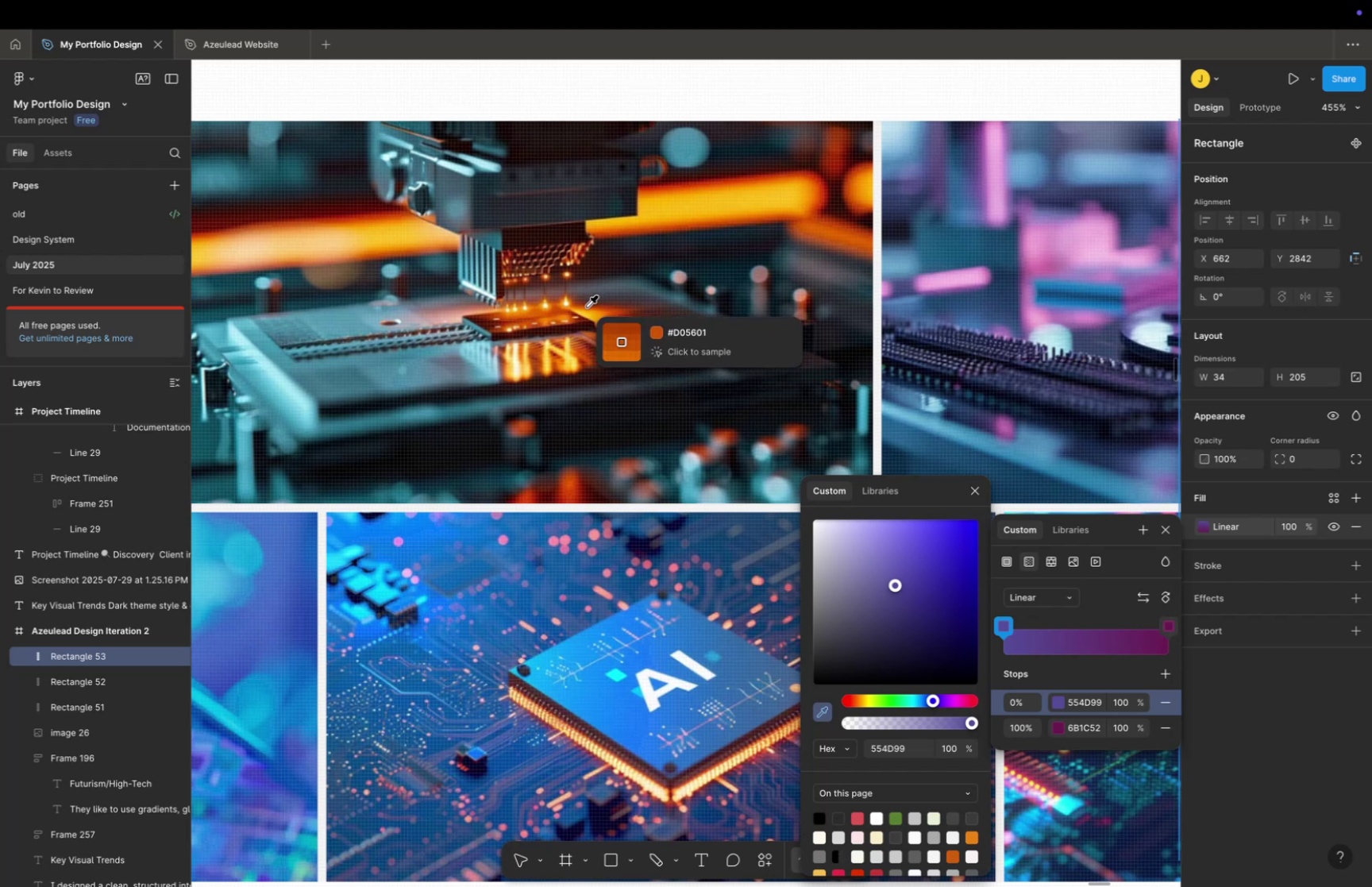 
left_click([582, 310])
 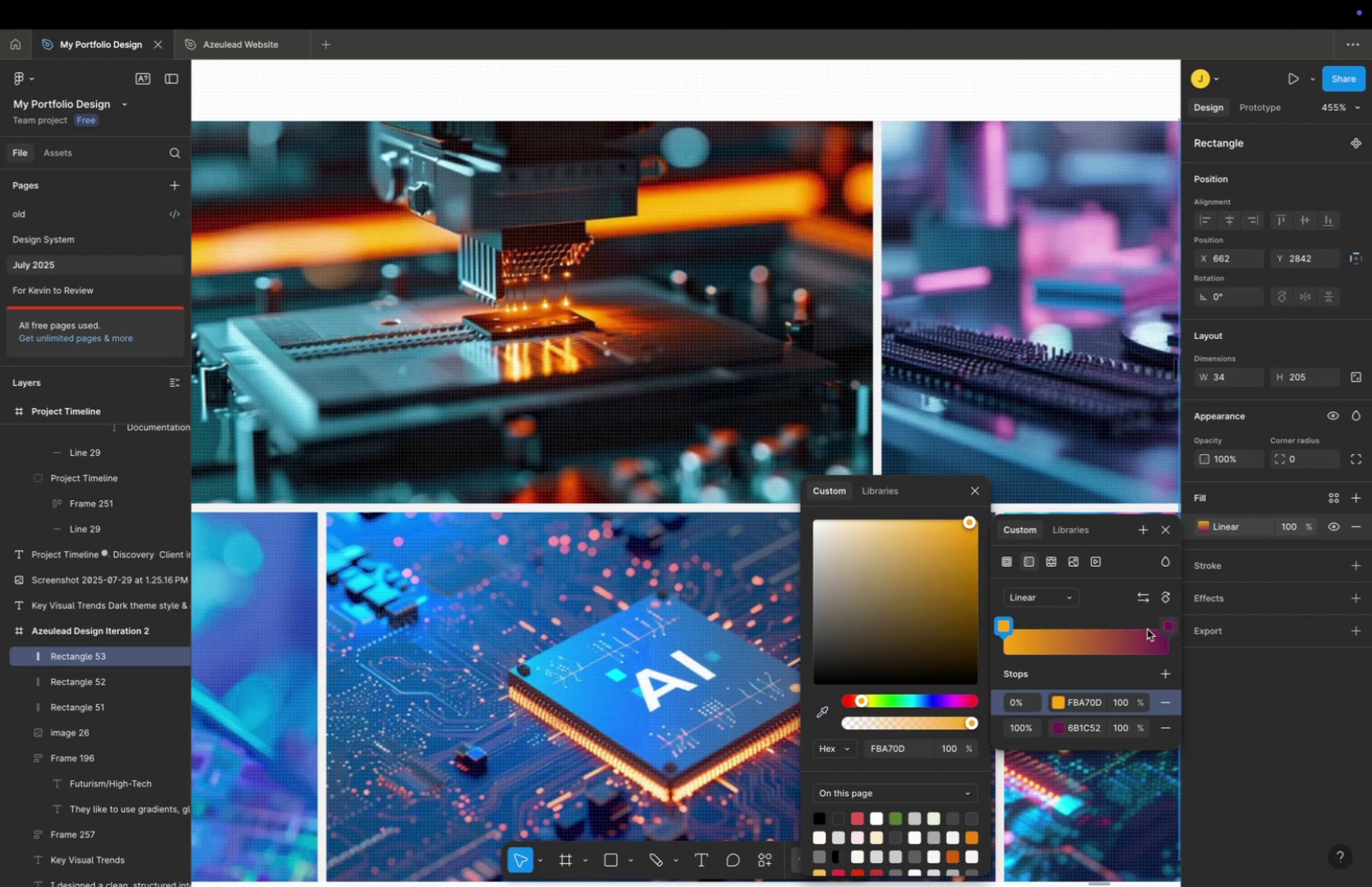 
left_click([1164, 624])
 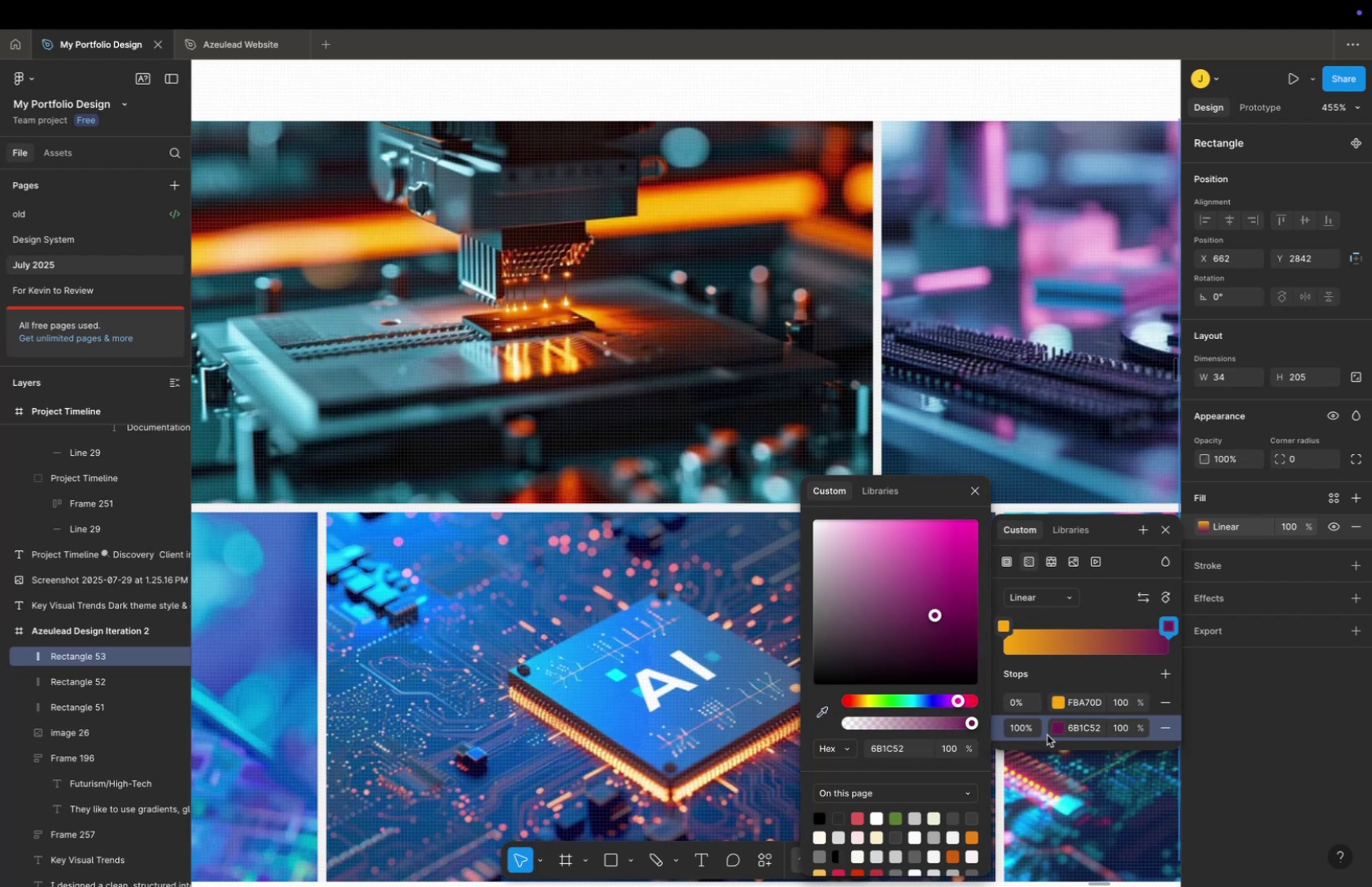 
double_click([1055, 730])
 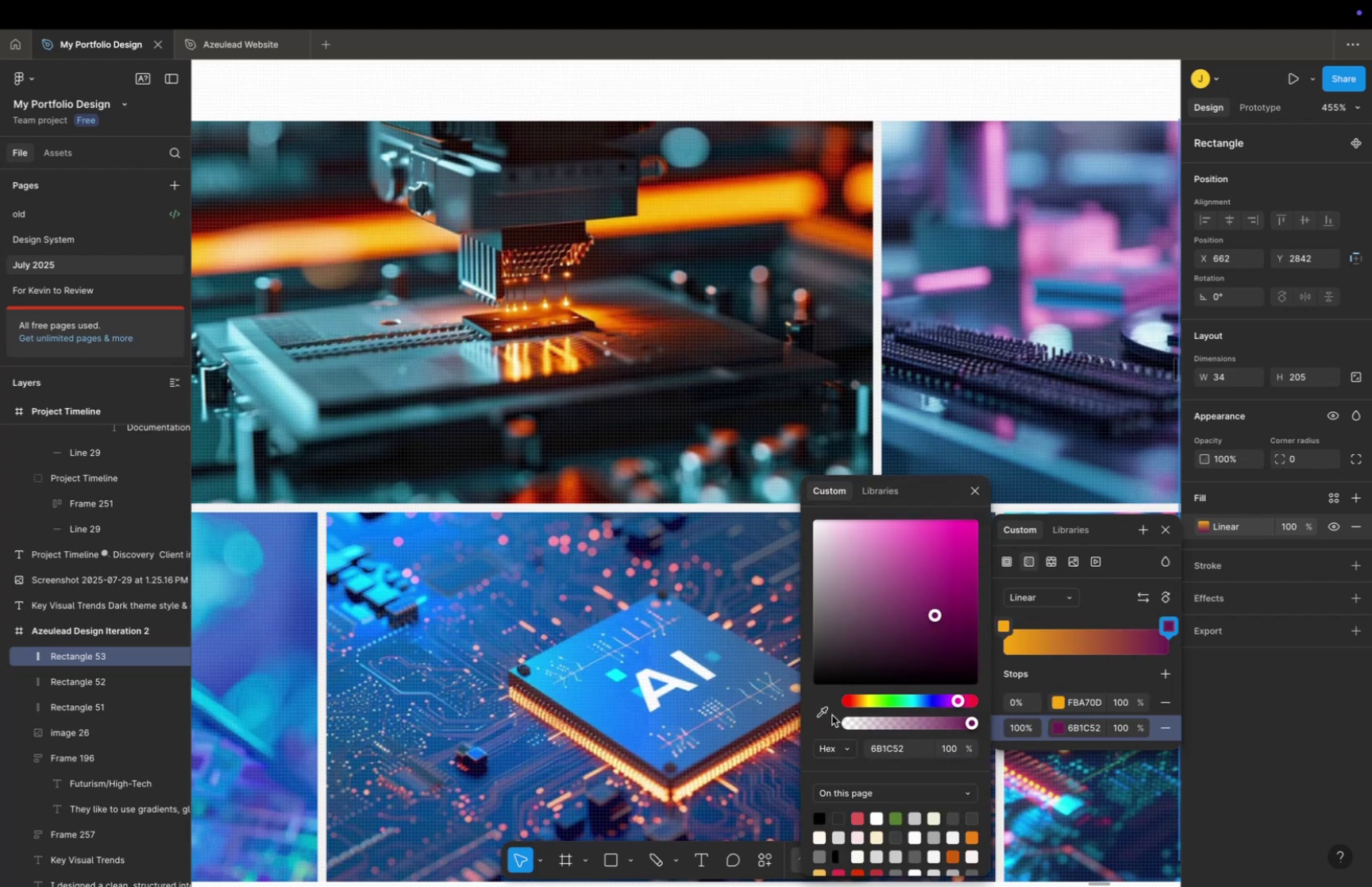 
left_click([824, 712])
 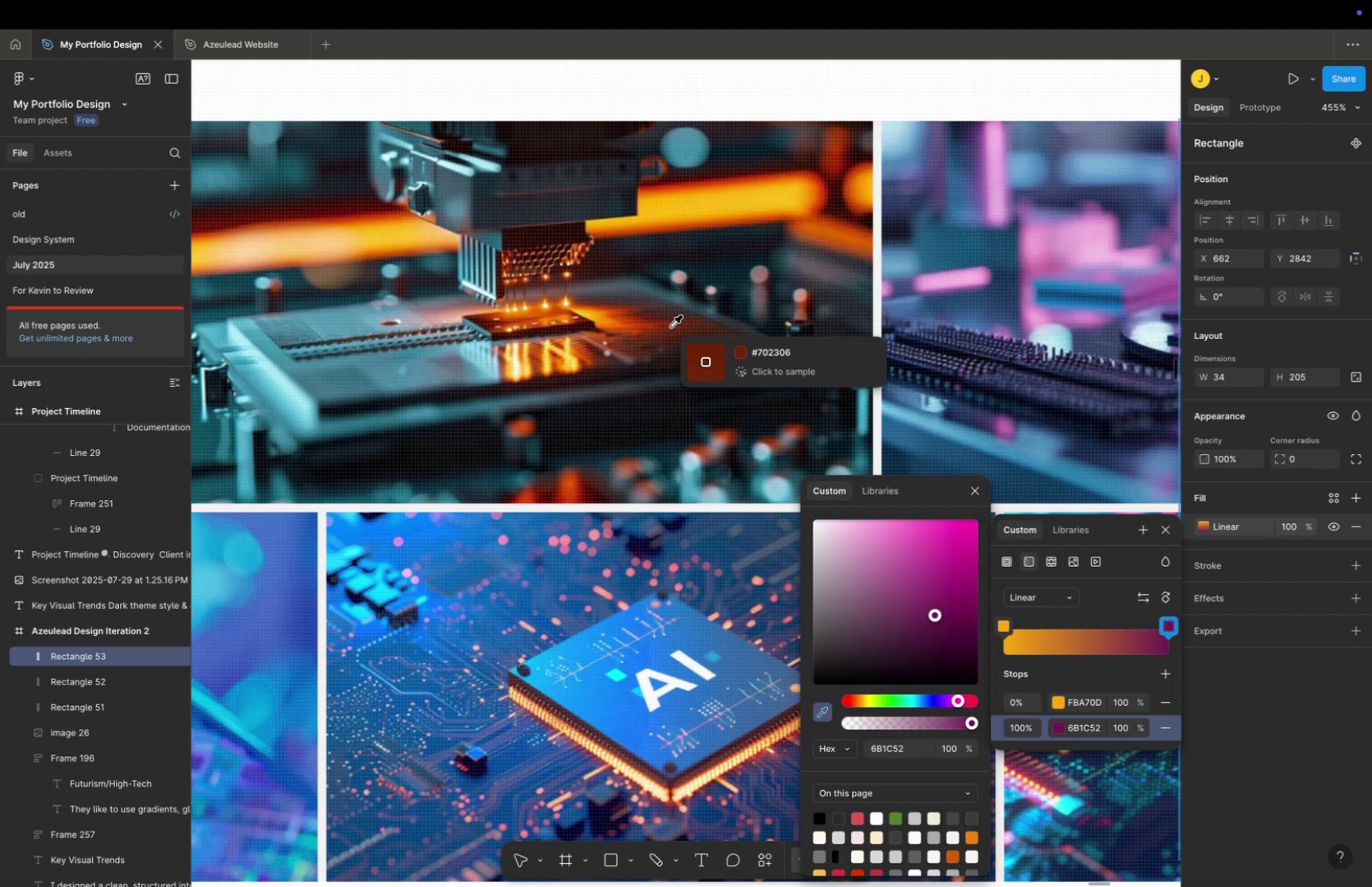 
left_click([702, 331])
 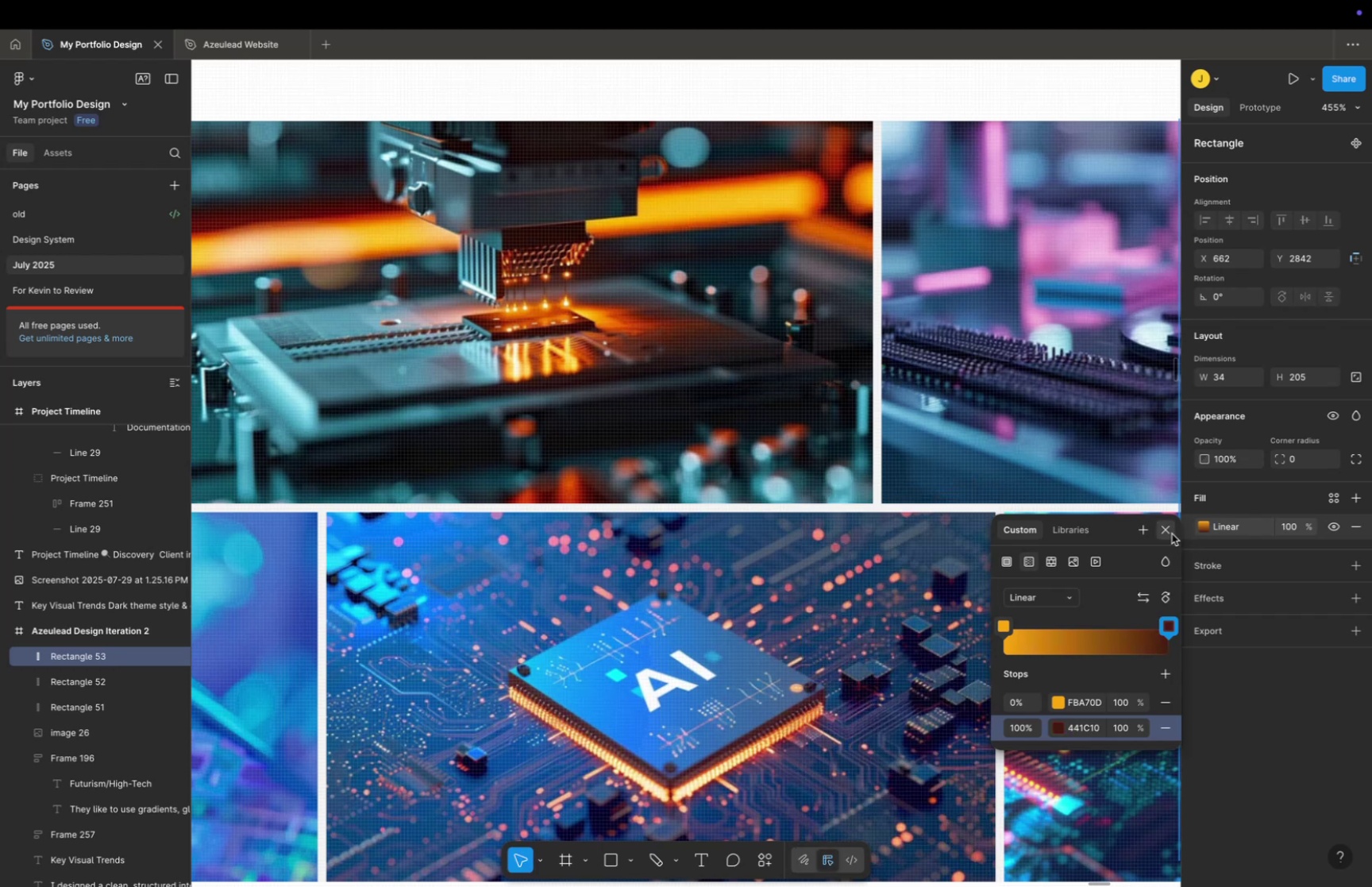 
hold_key(key=ShiftLeft, duration=1.19)
scroll: coordinate [802, 492], scroll_direction: down, amount: 58.0
 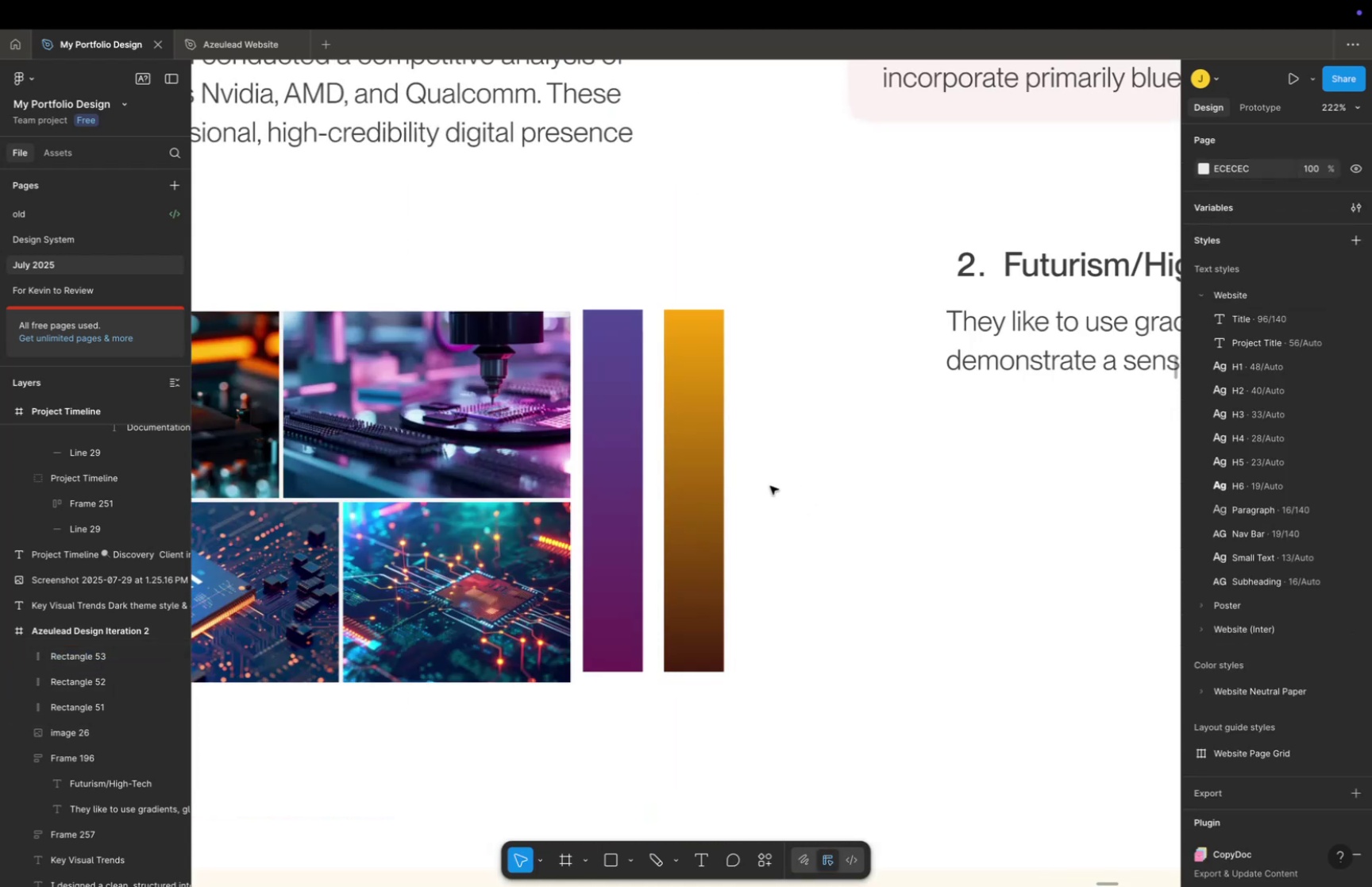 
hold_key(key=CommandLeft, duration=0.31)
 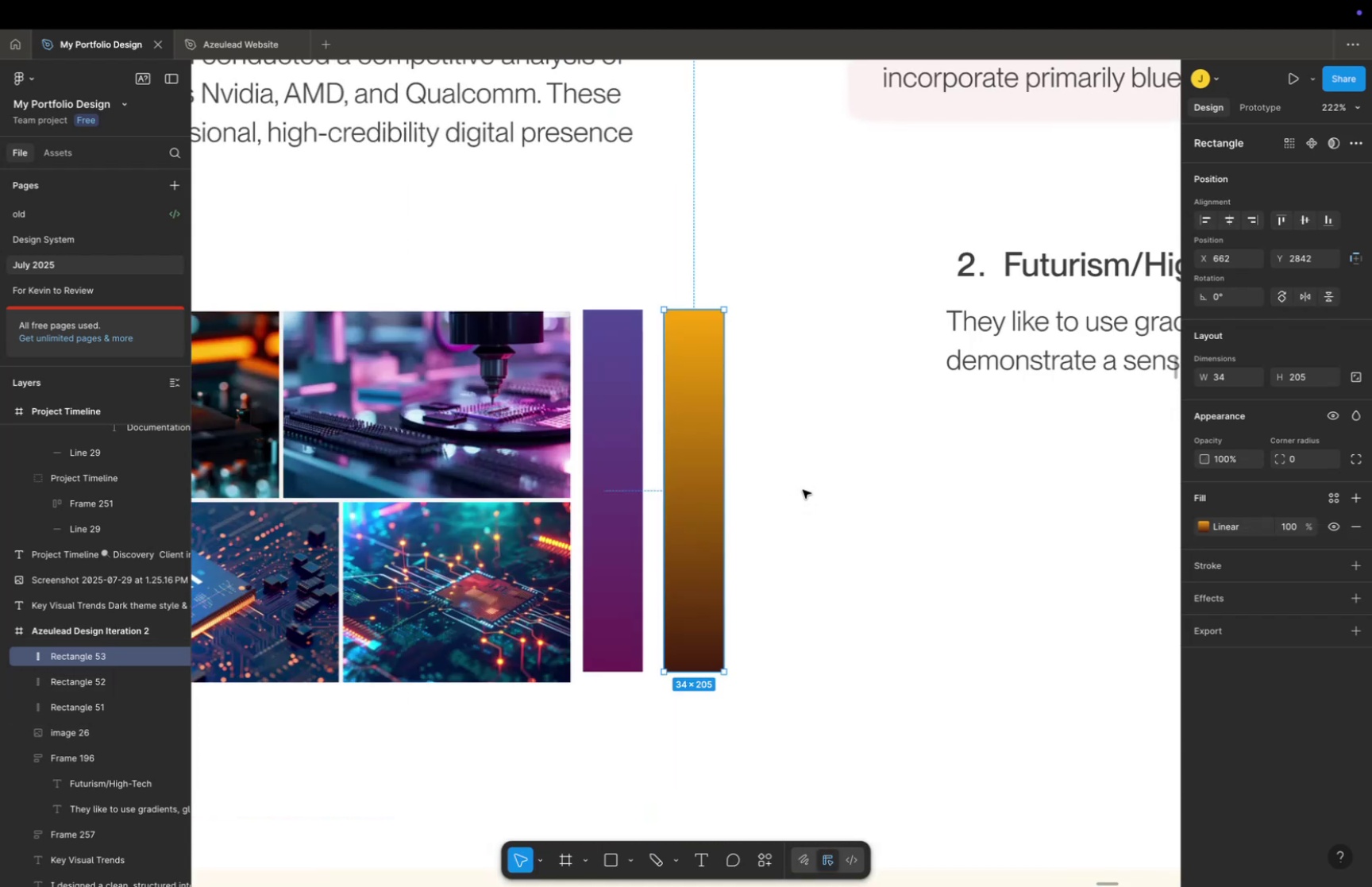 
left_click([803, 489])
 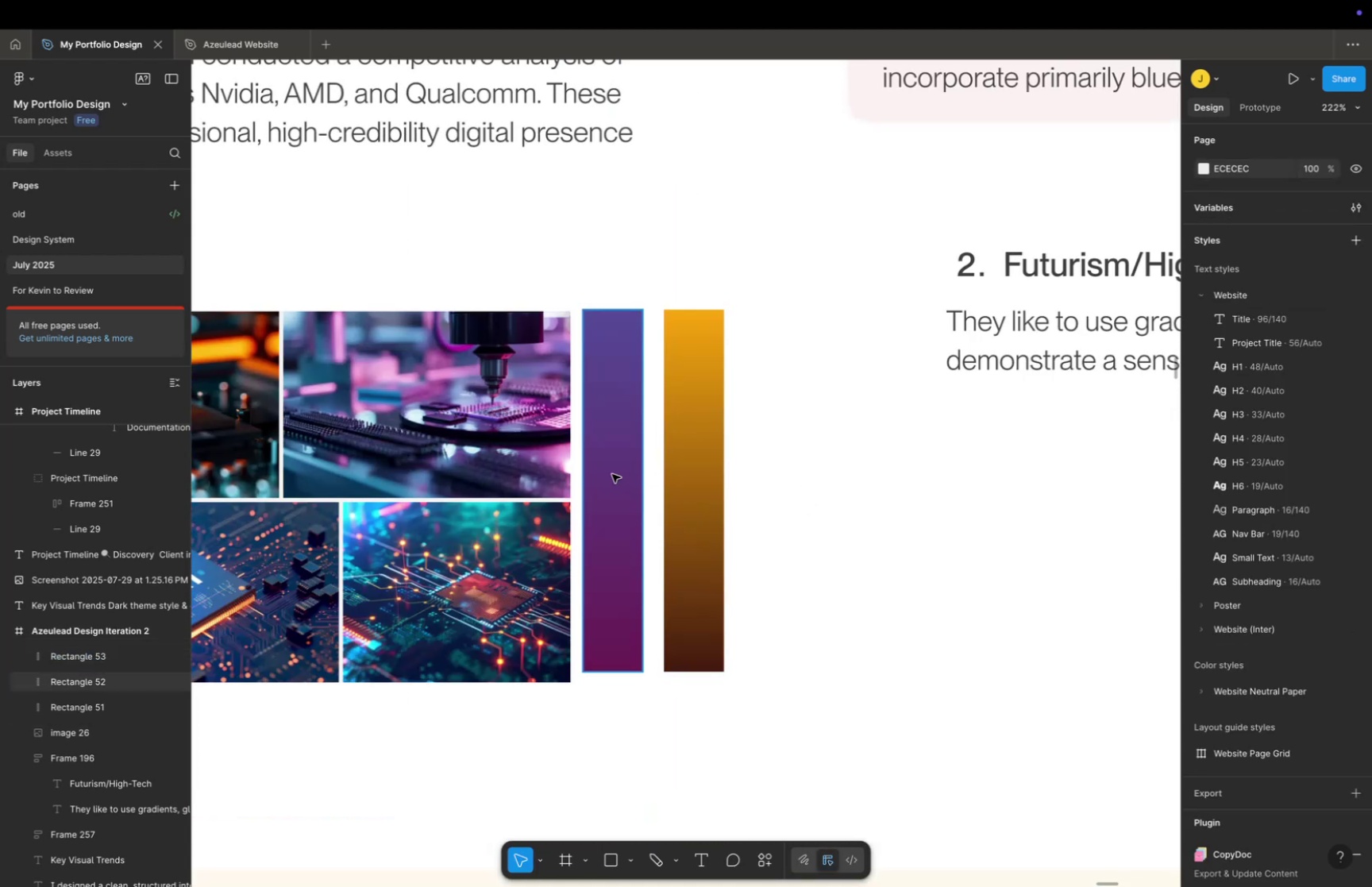 
left_click([612, 473])
 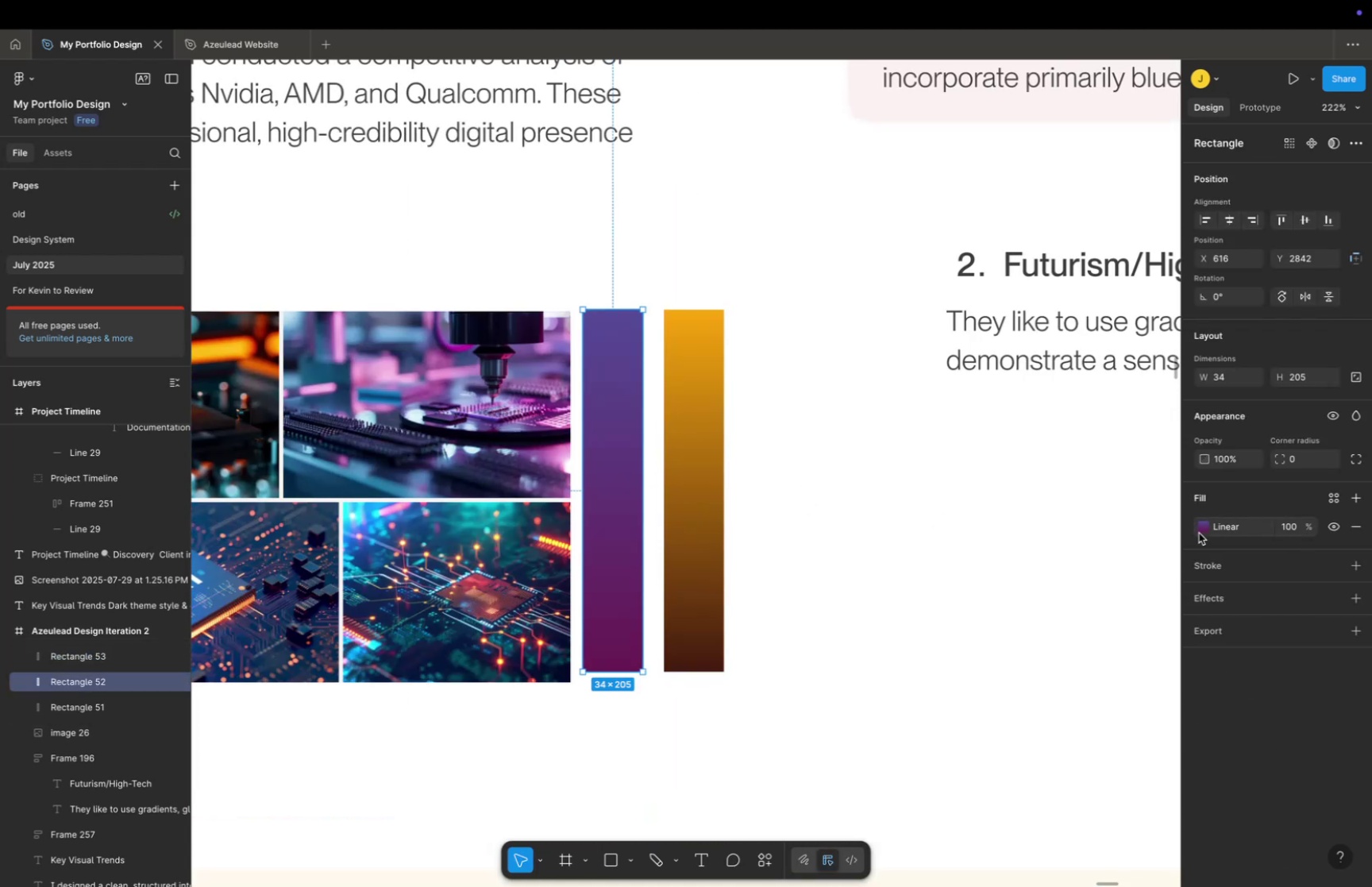 
left_click([1204, 529])
 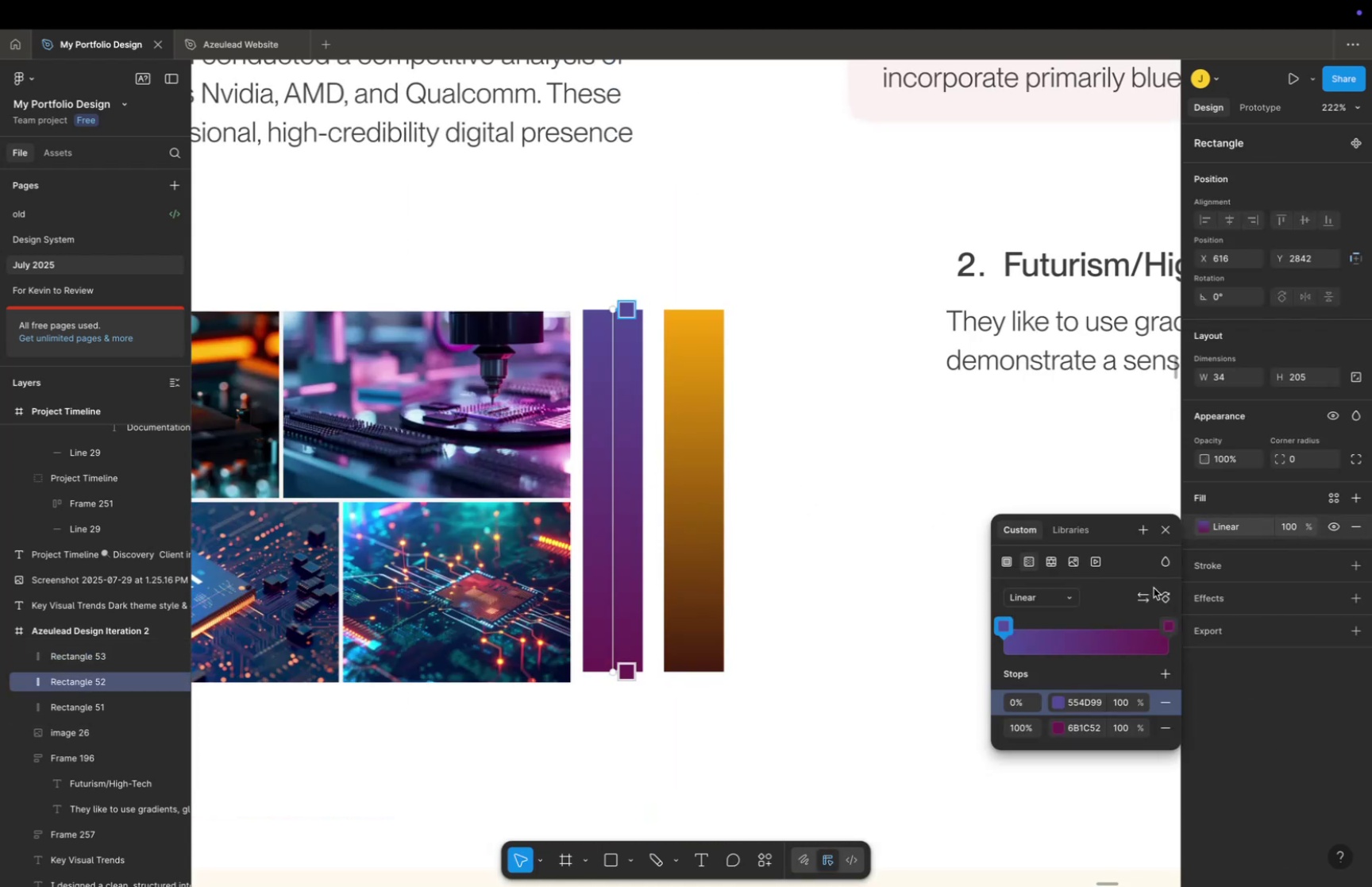 
left_click([1144, 594])
 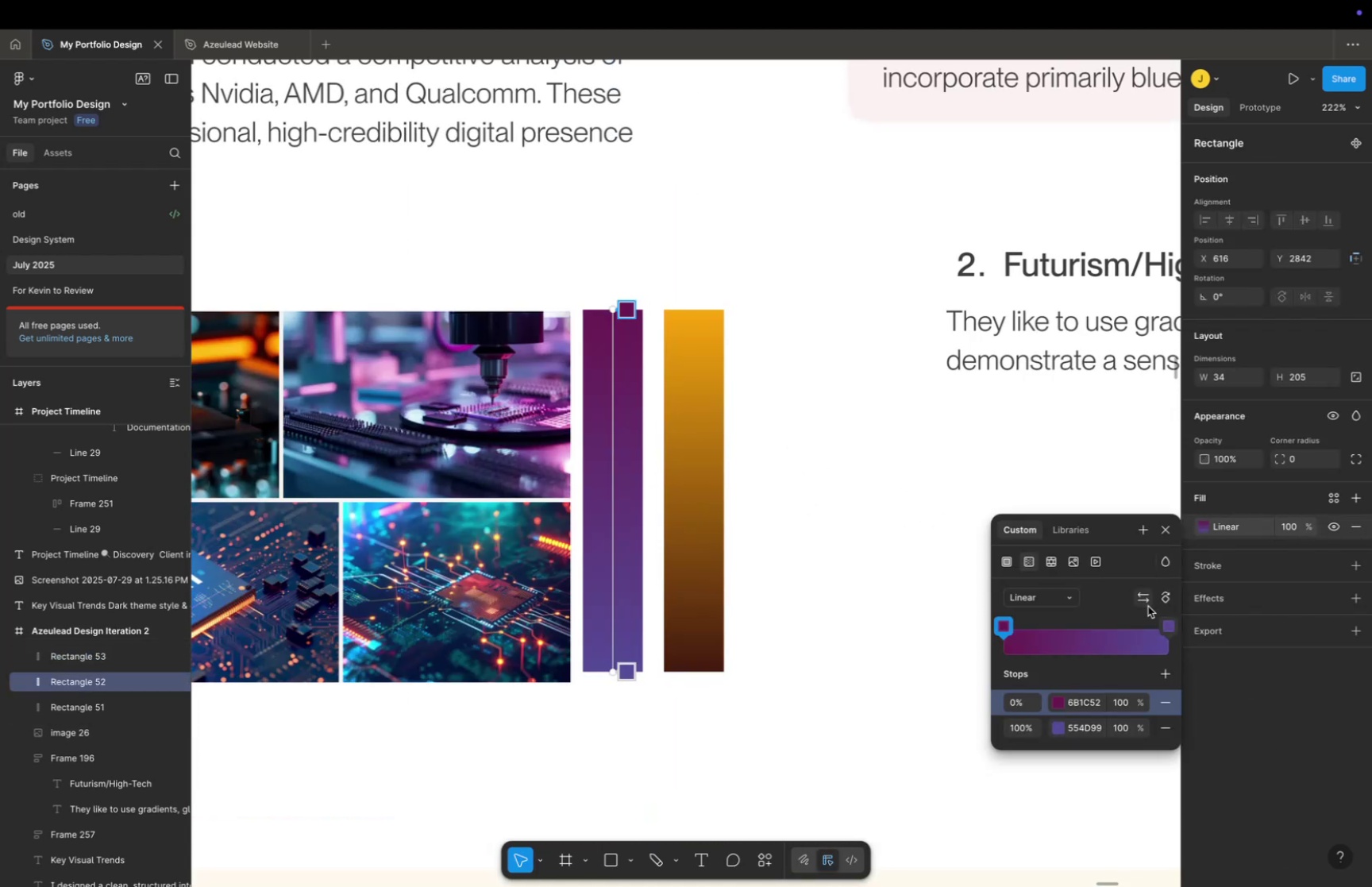 
left_click([1143, 597])
 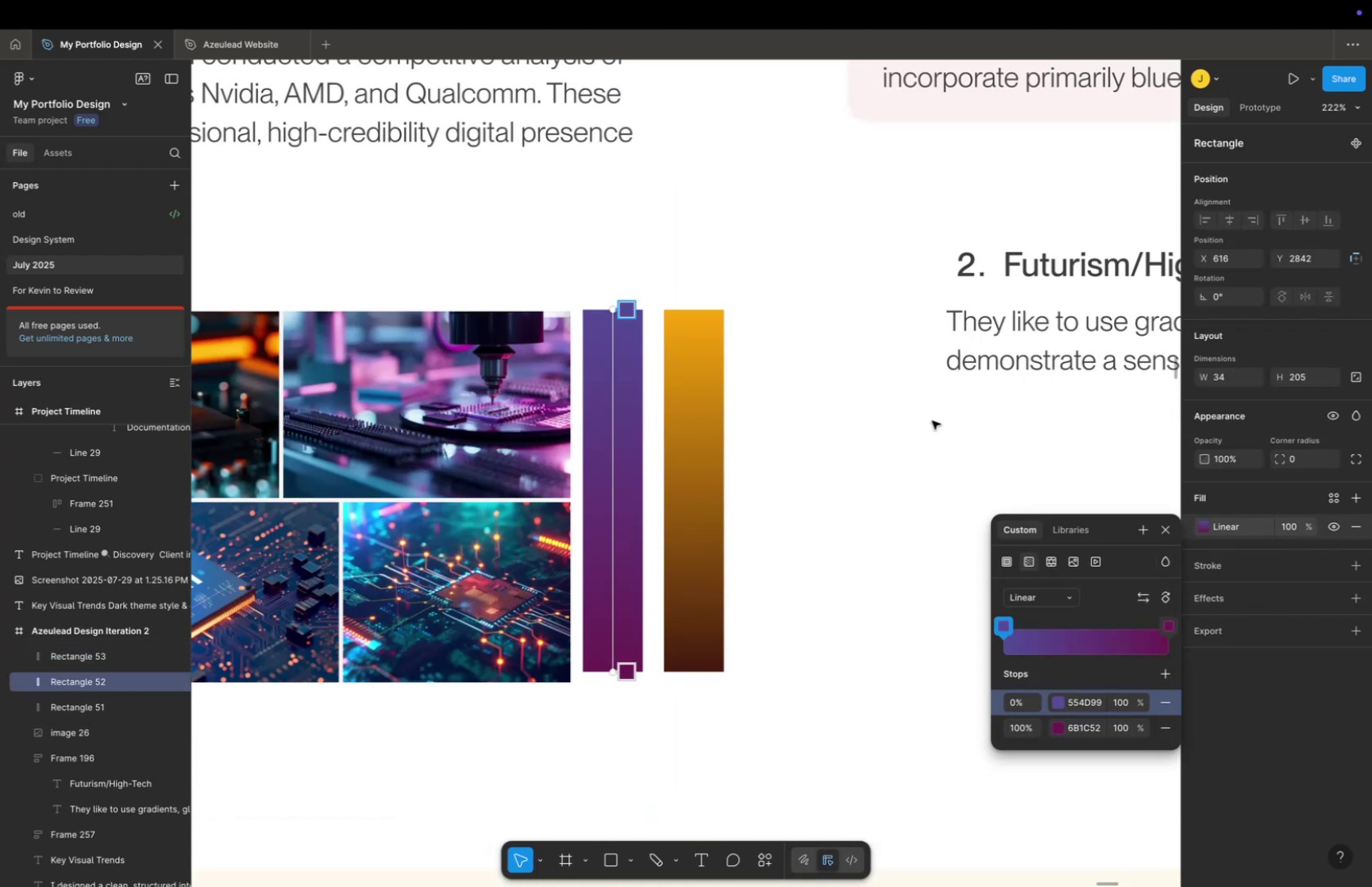 
double_click([931, 420])
 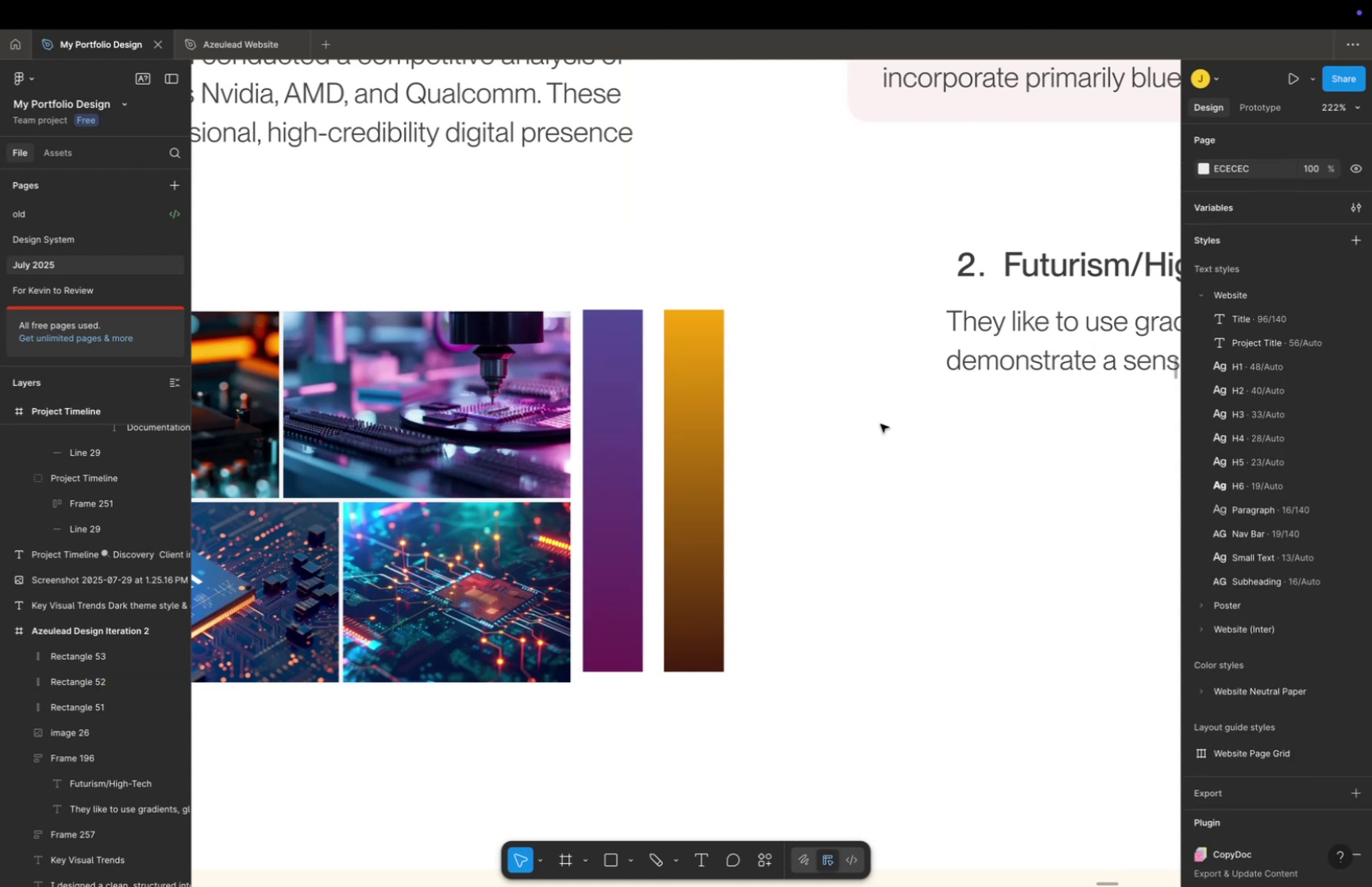 
key(Space)
 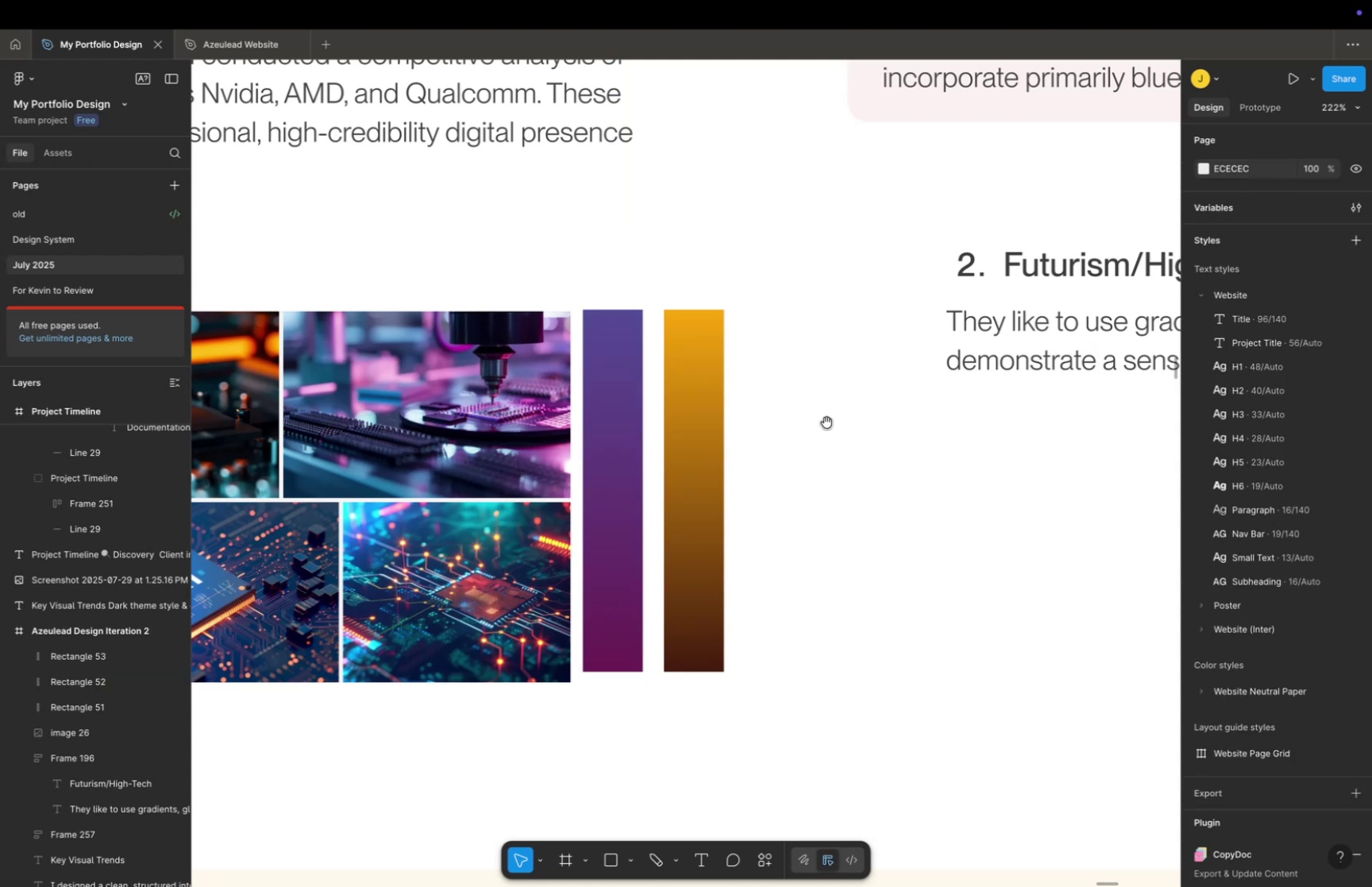 
left_click_drag(start_coordinate=[832, 422], to_coordinate=[854, 422])
 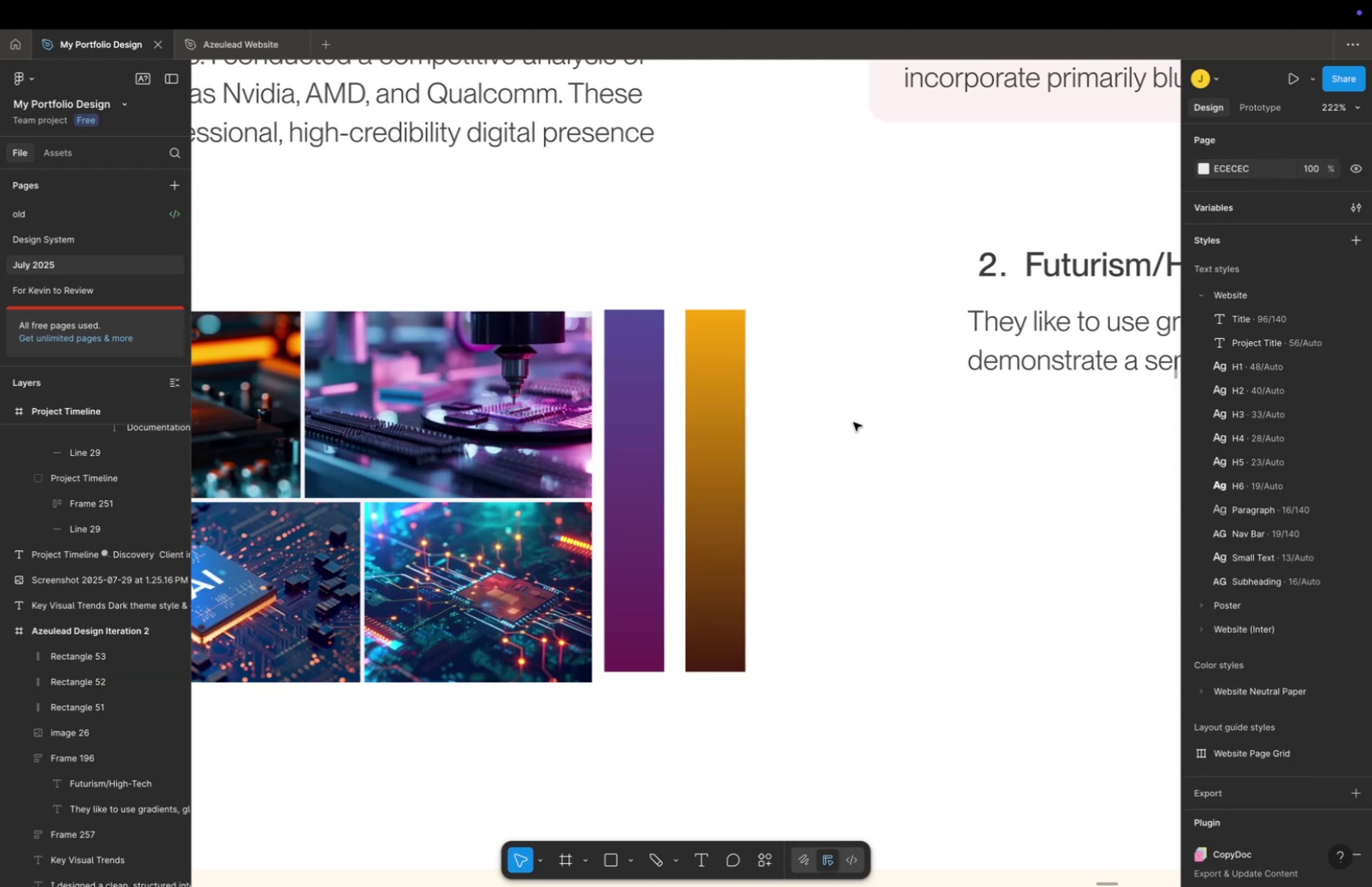 
key(Meta+CommandLeft)
 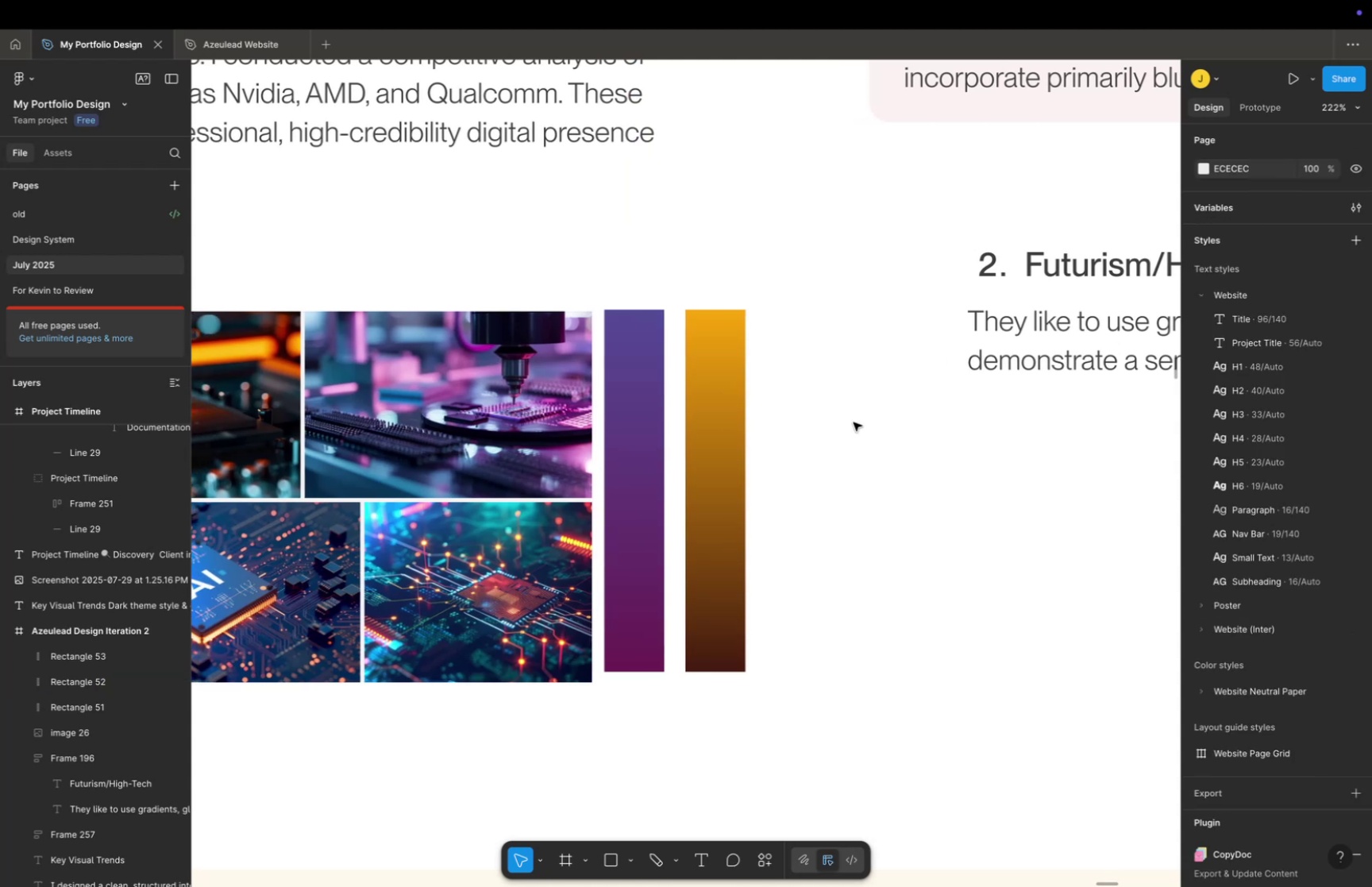 
scroll: coordinate [854, 422], scroll_direction: down, amount: 24.0
 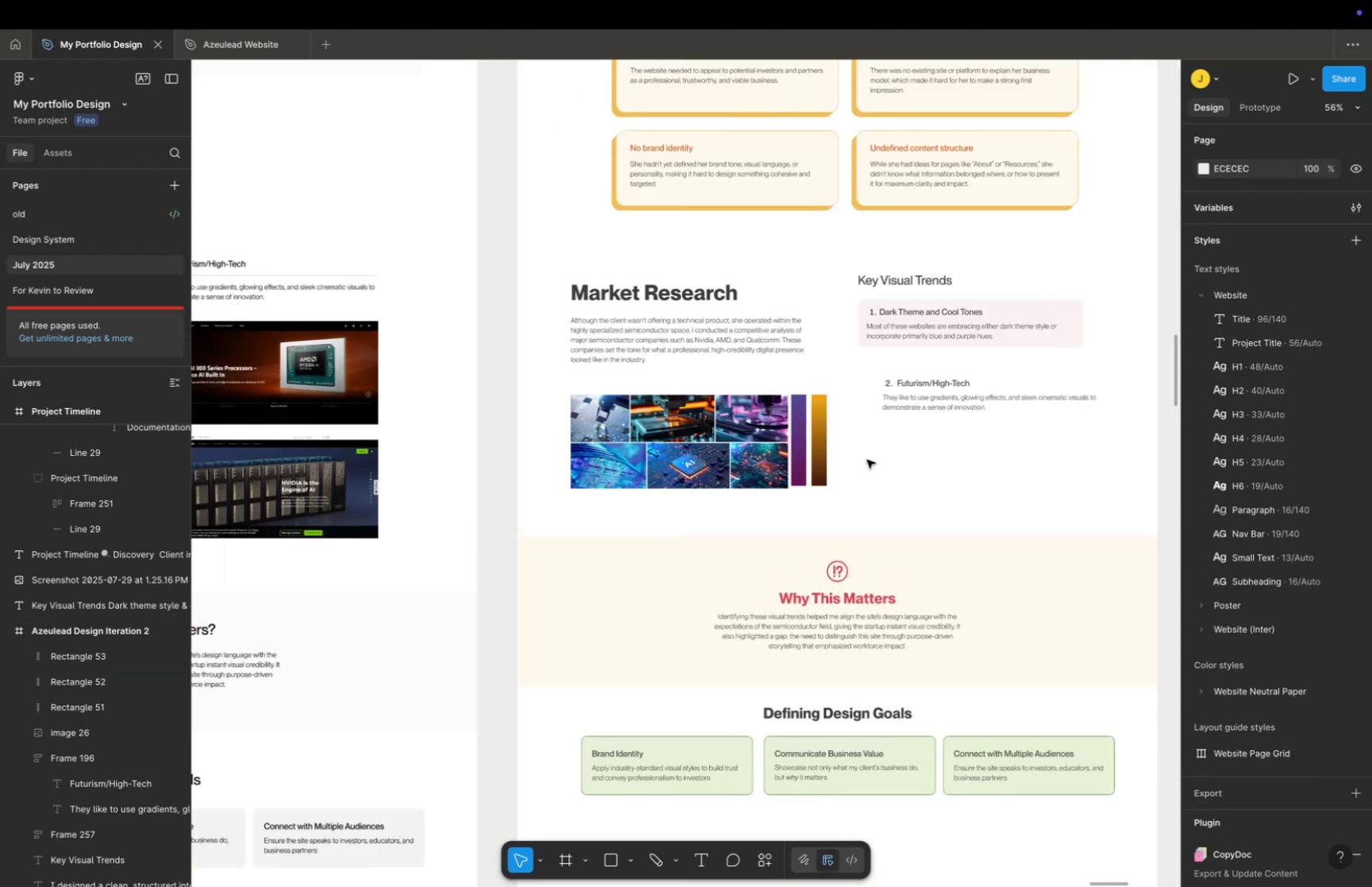 
hold_key(key=CommandLeft, duration=0.55)
scroll: coordinate [843, 444], scroll_direction: up, amount: 19.0
 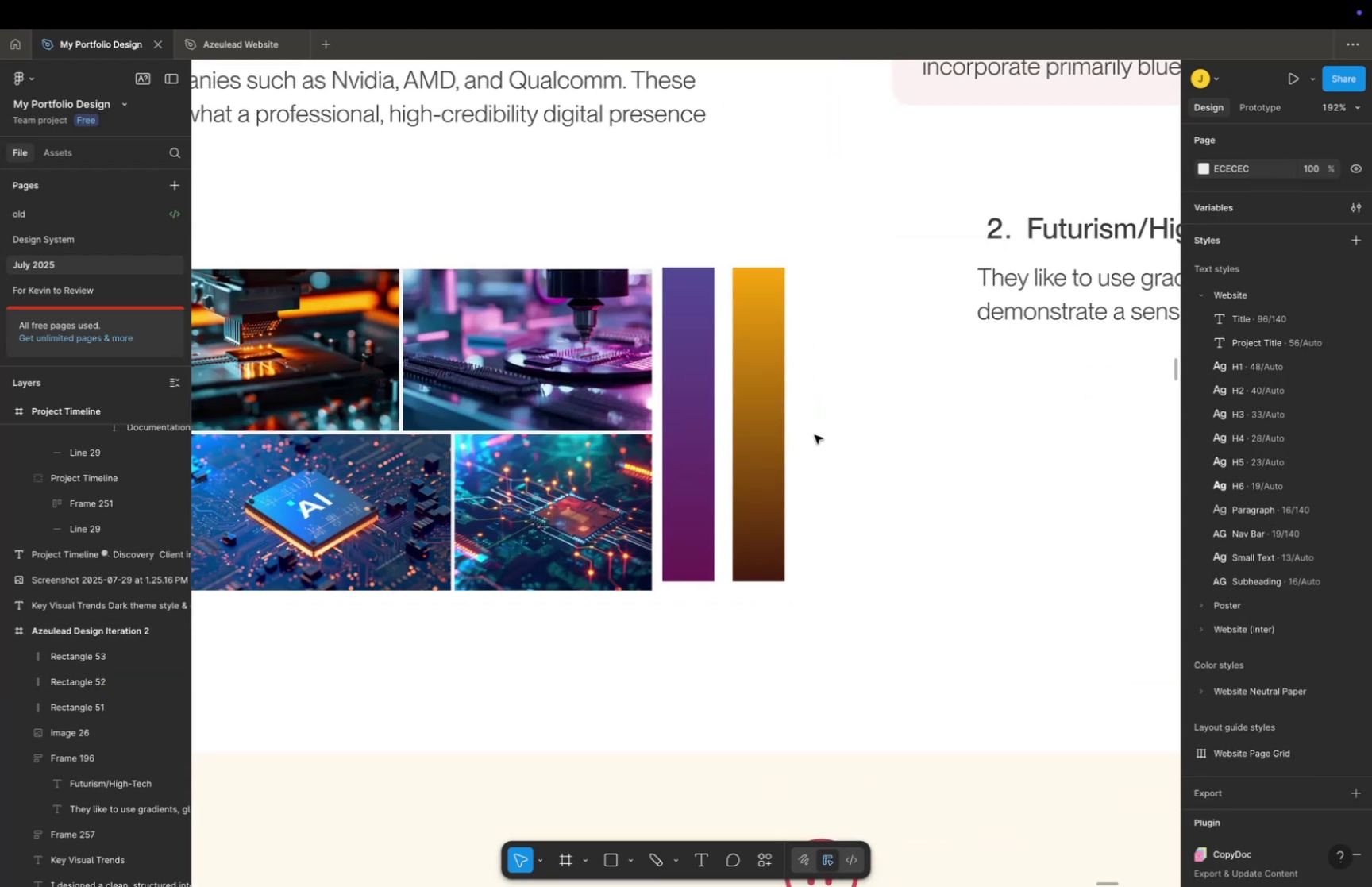 
key(Space)
 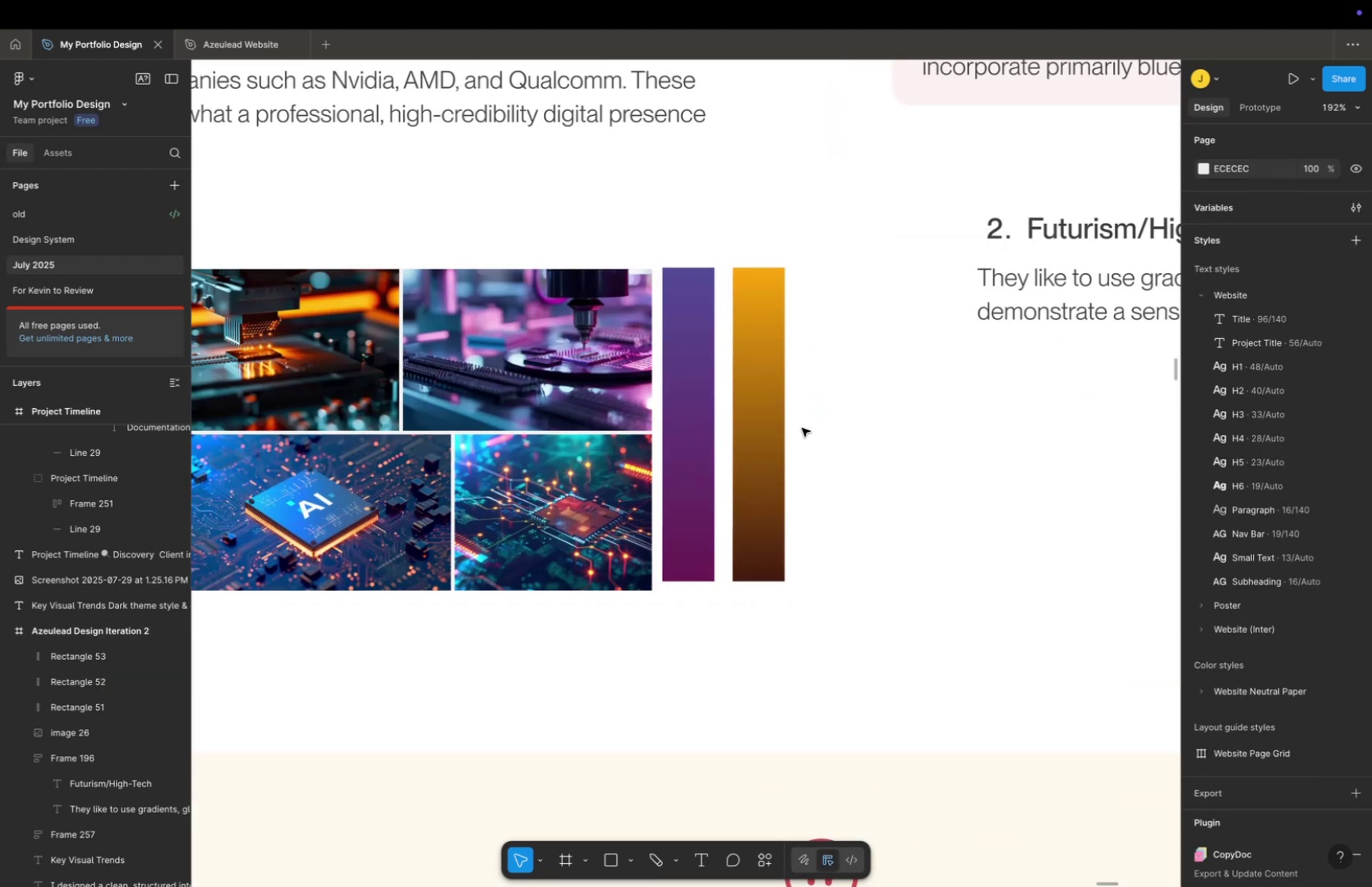 
left_click_drag(start_coordinate=[805, 431], to_coordinate=[863, 456])
 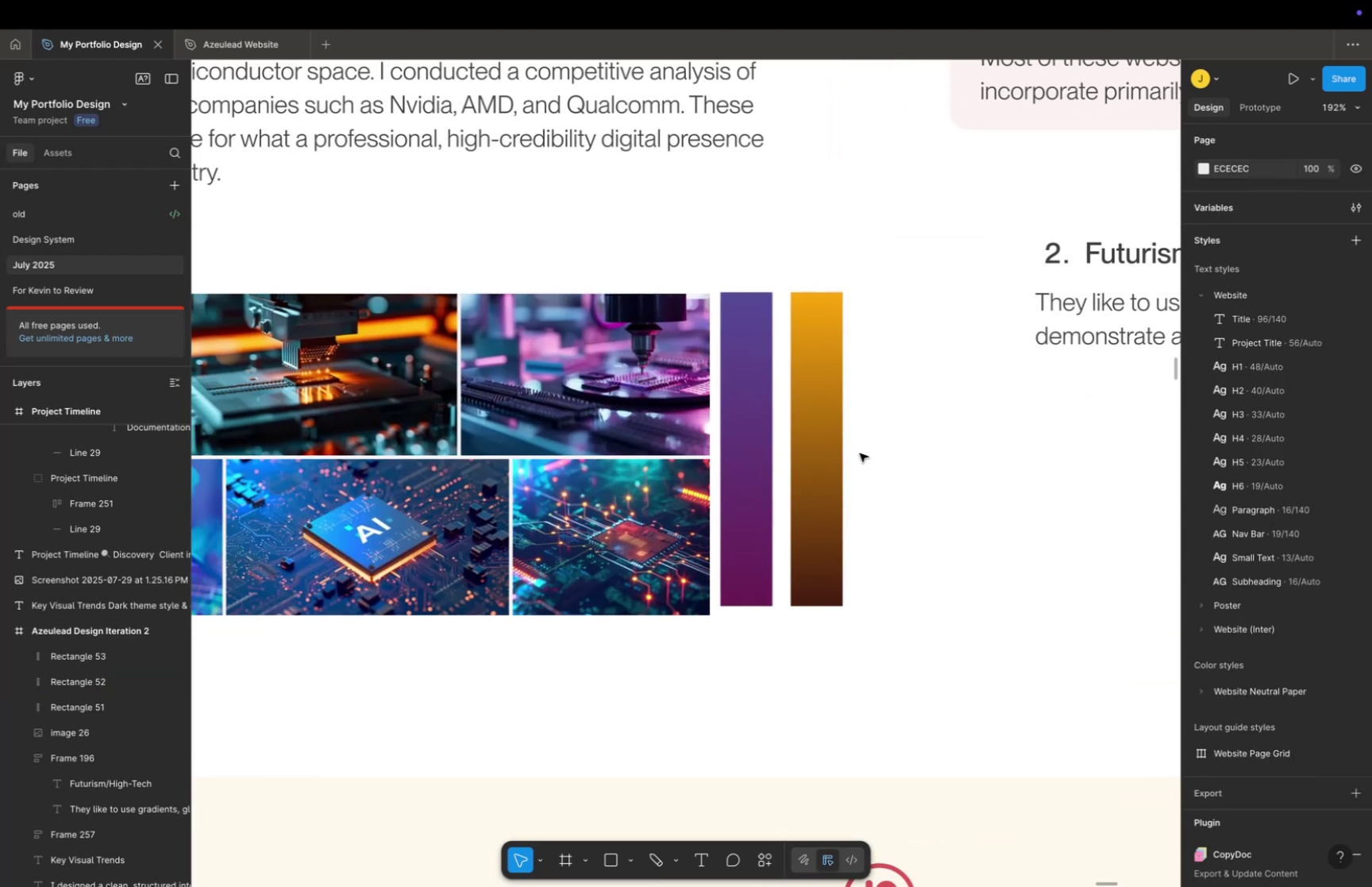 
key(Meta+CommandLeft)
 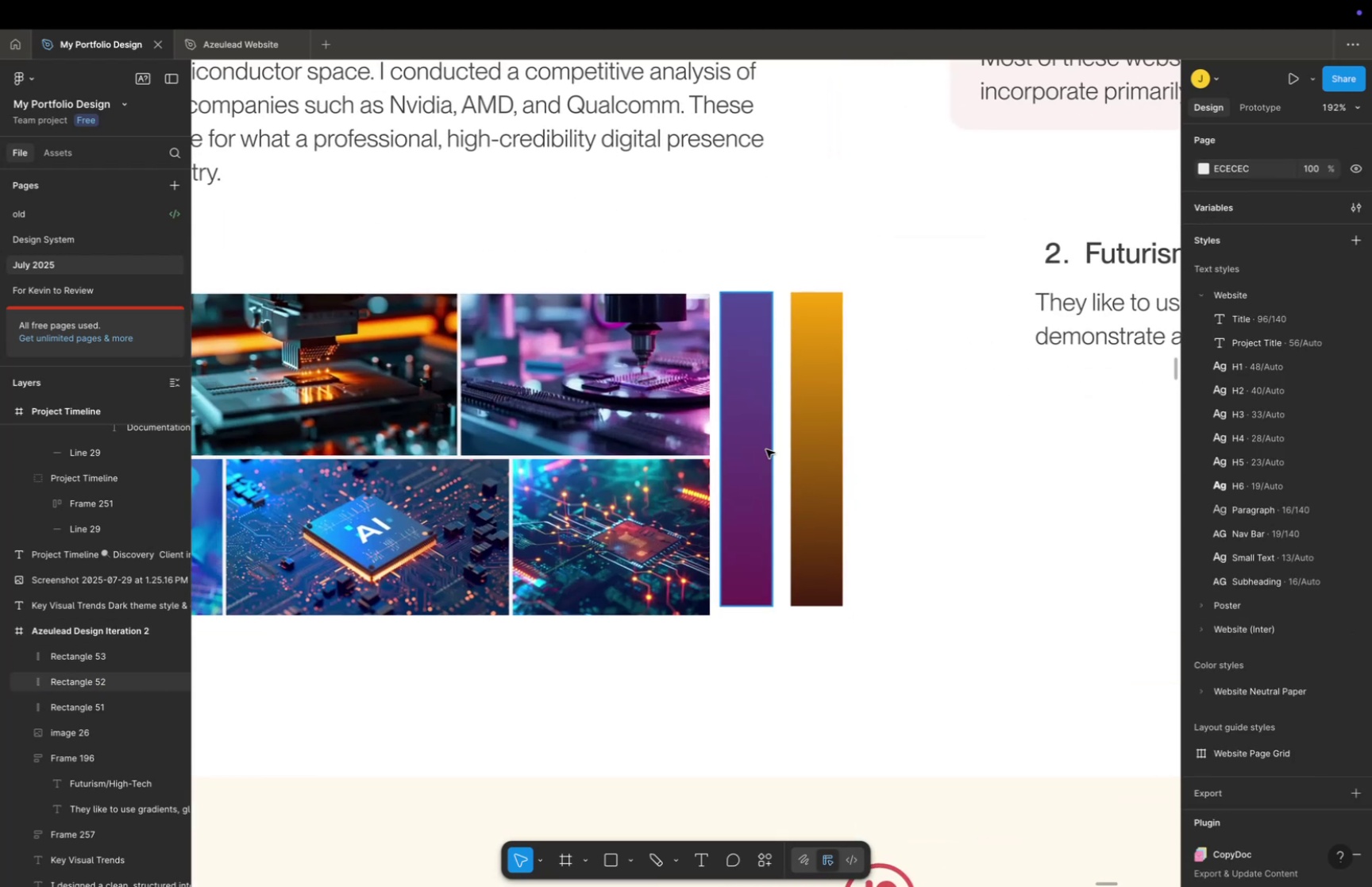 
scroll: coordinate [759, 446], scroll_direction: up, amount: 5.0
 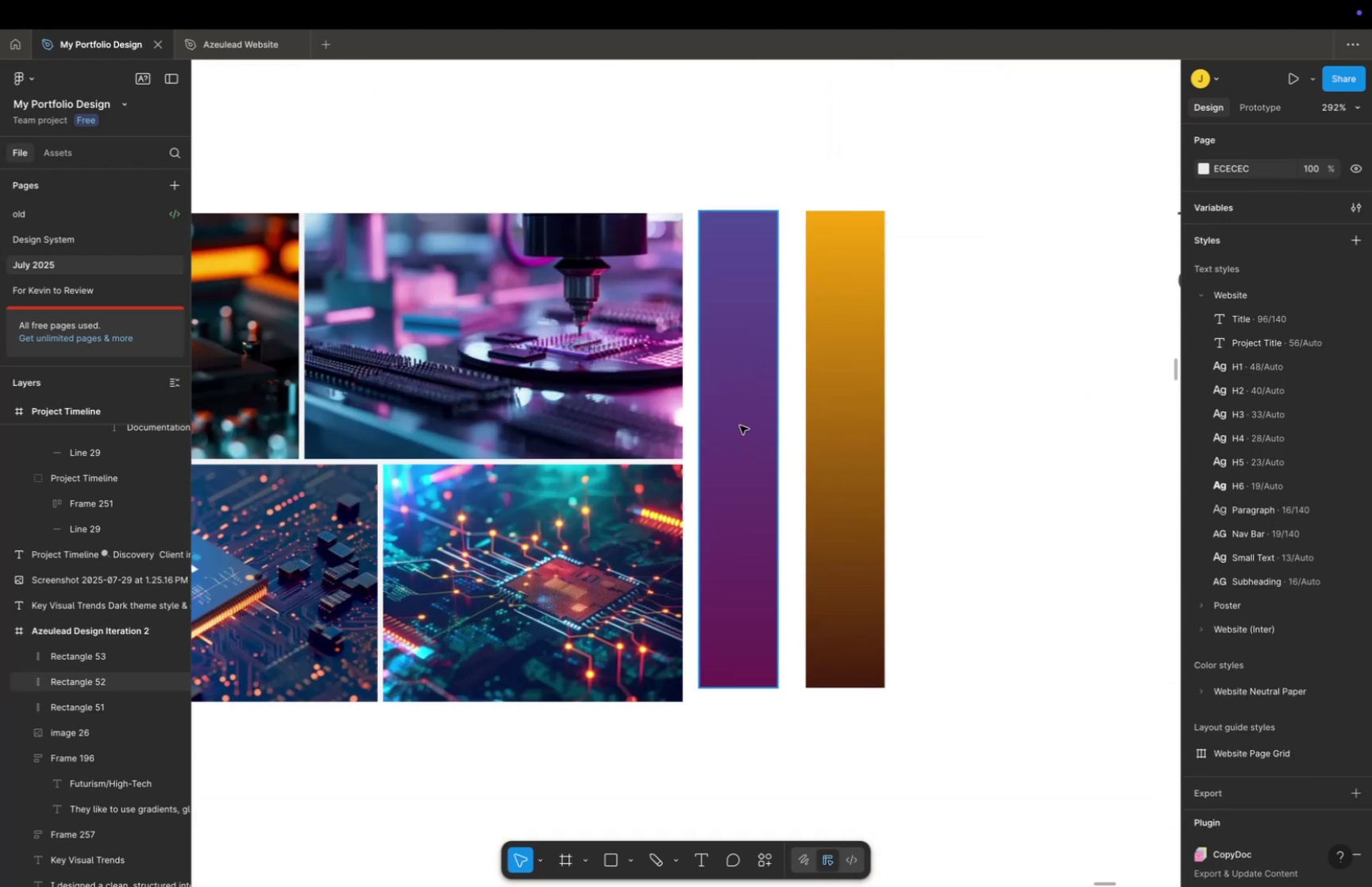 
double_click([740, 425])
 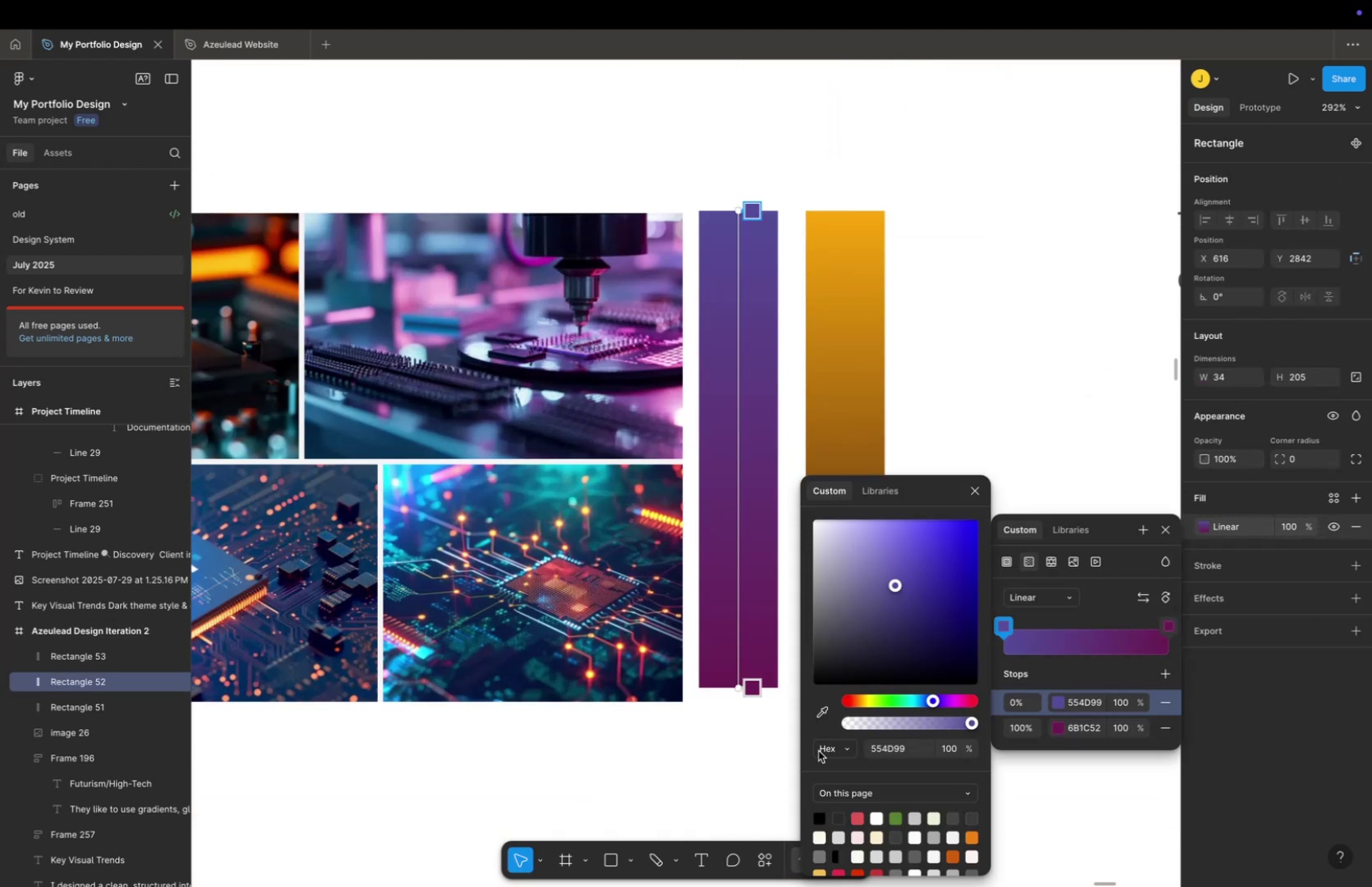 
hold_key(key=CommandLeft, duration=0.89)
scroll: coordinate [672, 427], scroll_direction: up, amount: 11.0
 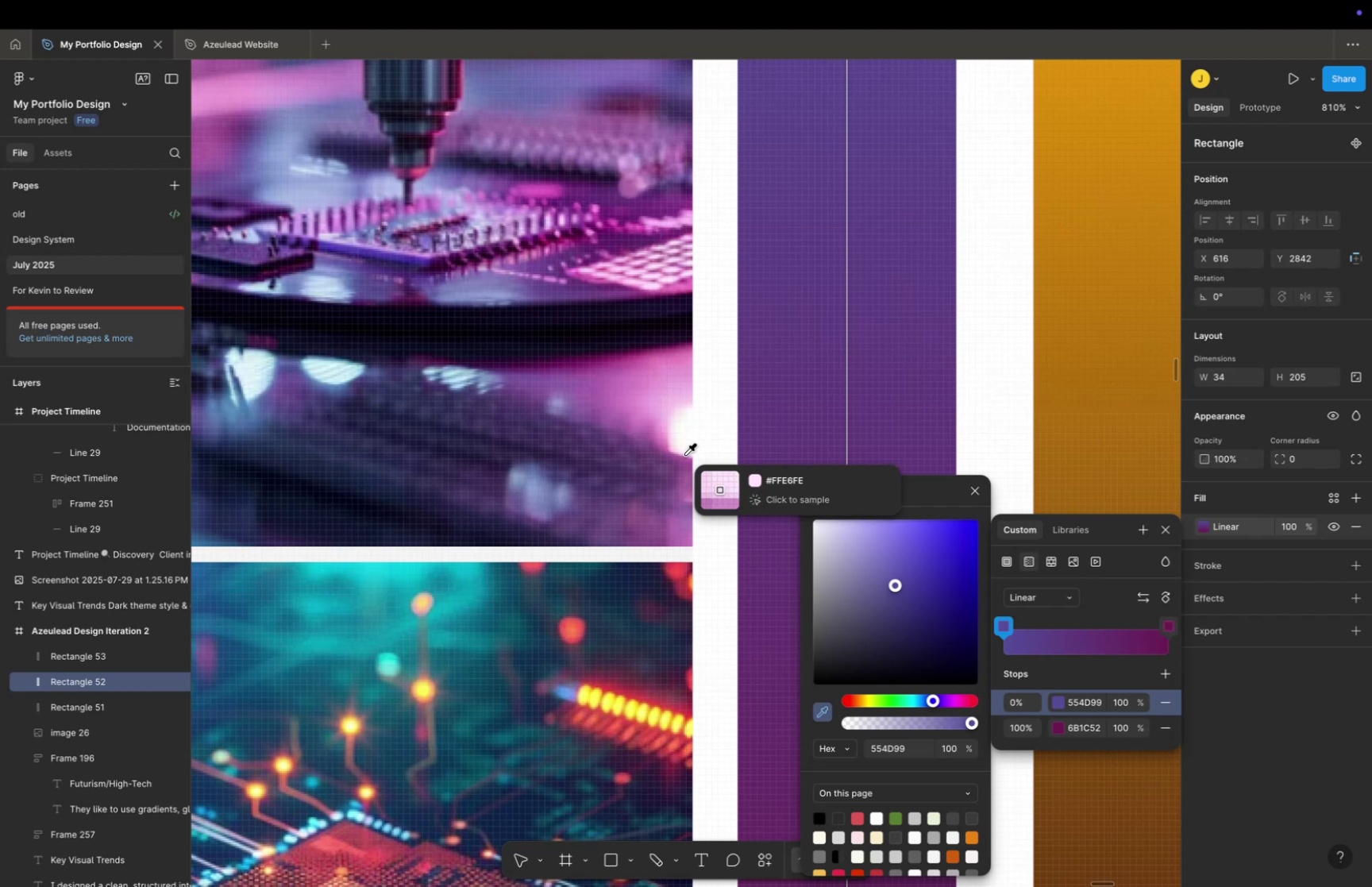 
left_click([687, 455])
 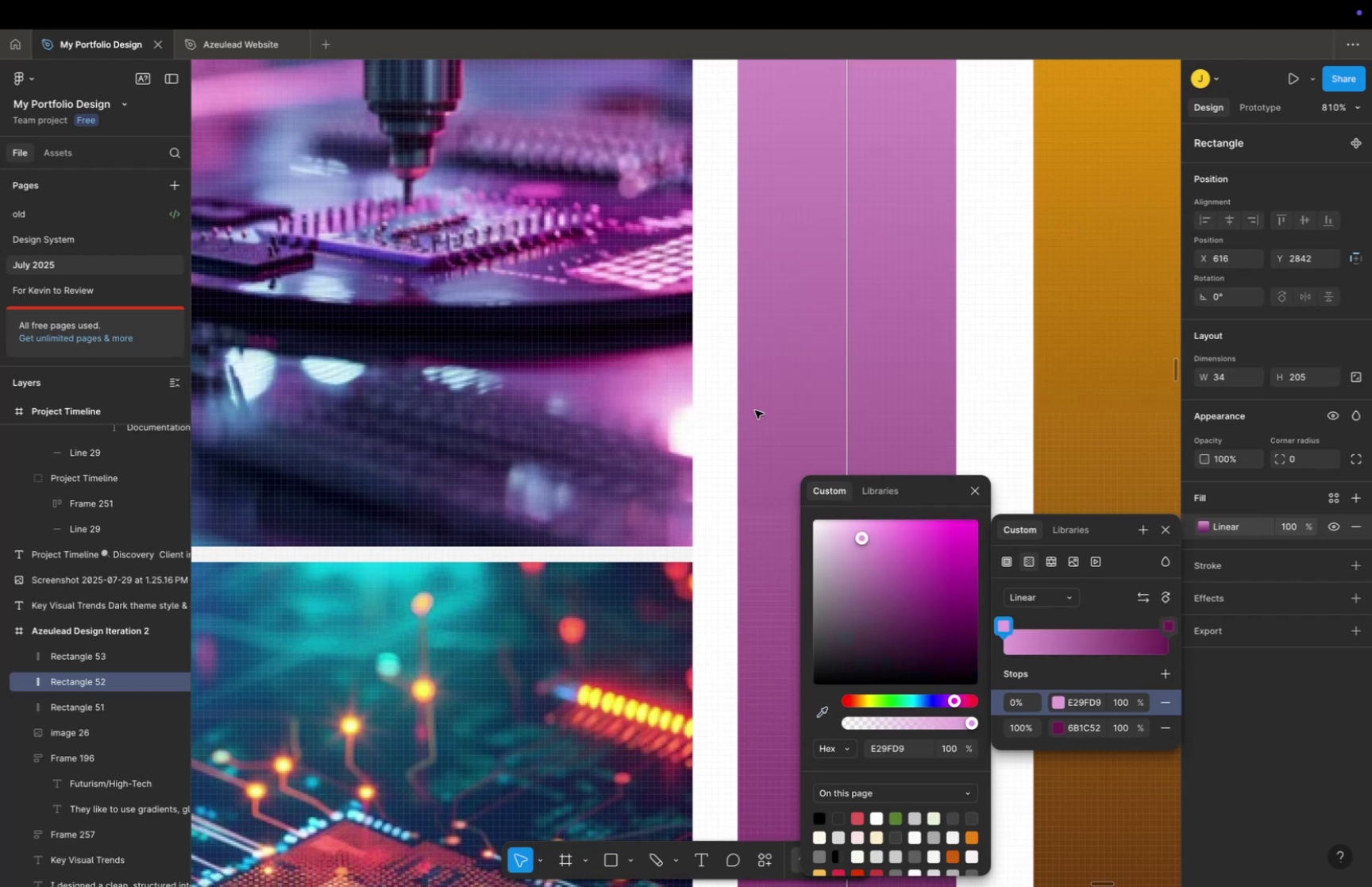 
hold_key(key=ShiftLeft, duration=0.39)
scroll: coordinate [497, 395], scroll_direction: down, amount: 60.0
 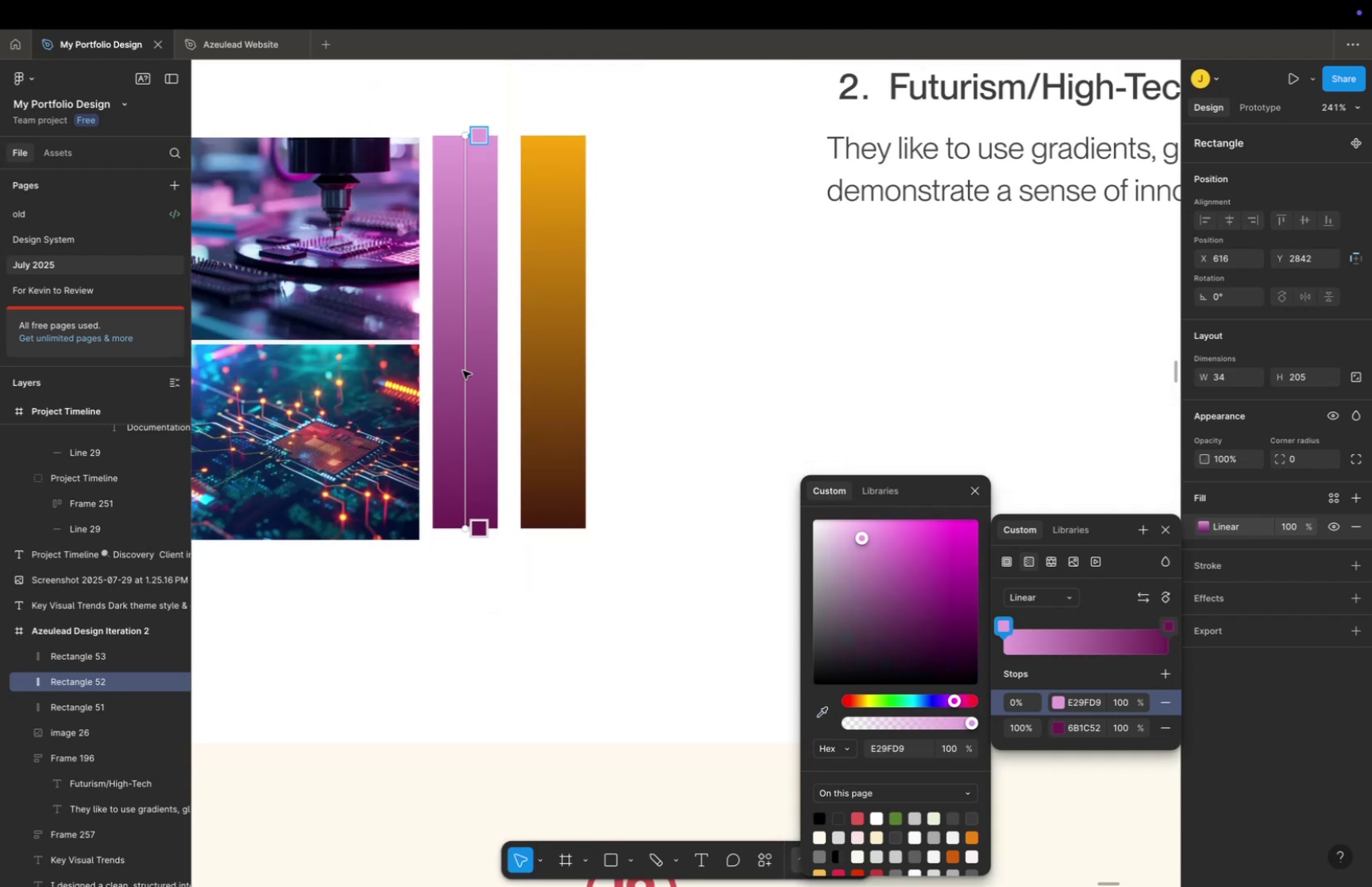 
hold_key(key=ShiftLeft, duration=0.88)
 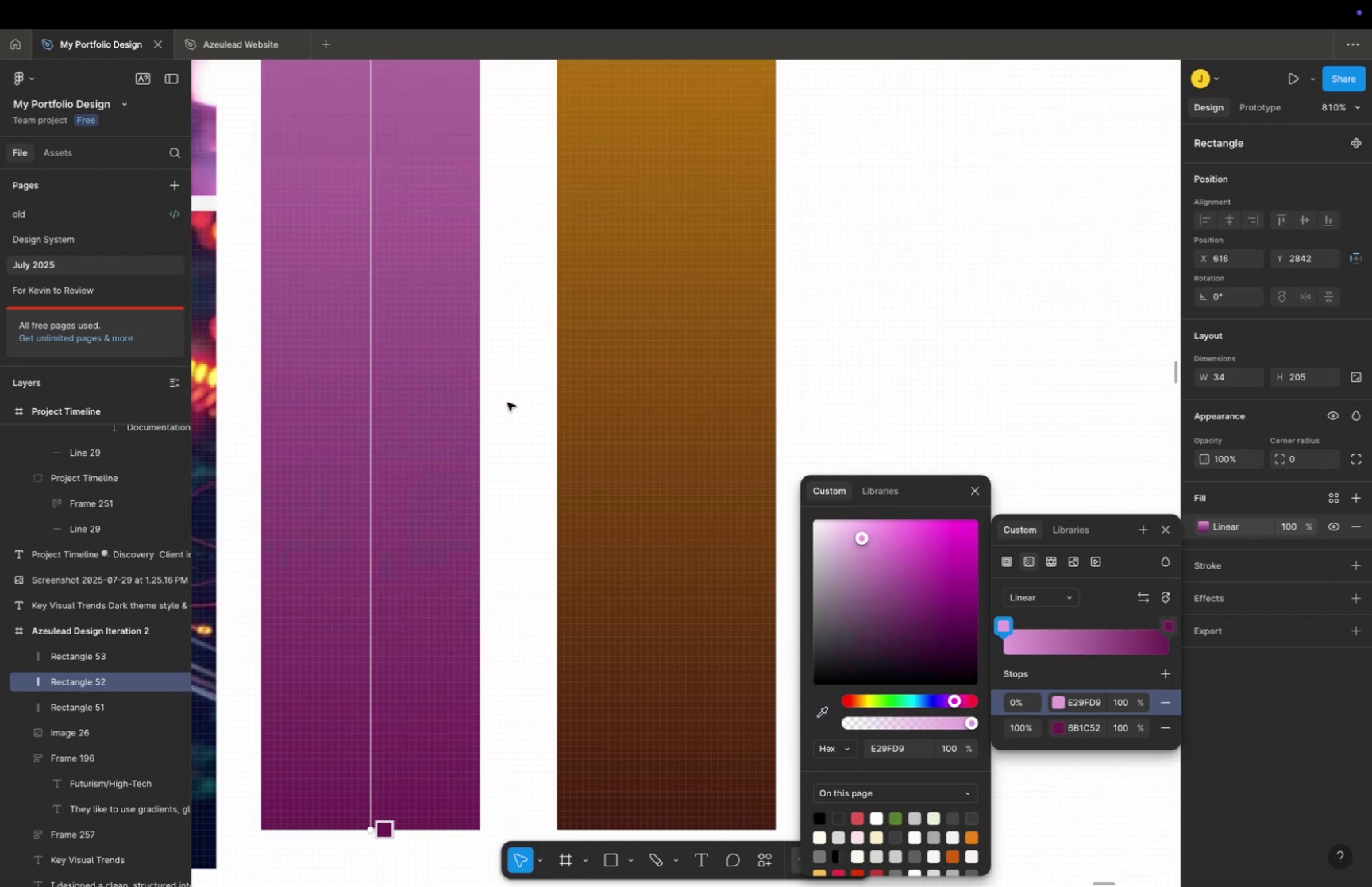 
hold_key(key=CommandLeft, duration=0.88)
 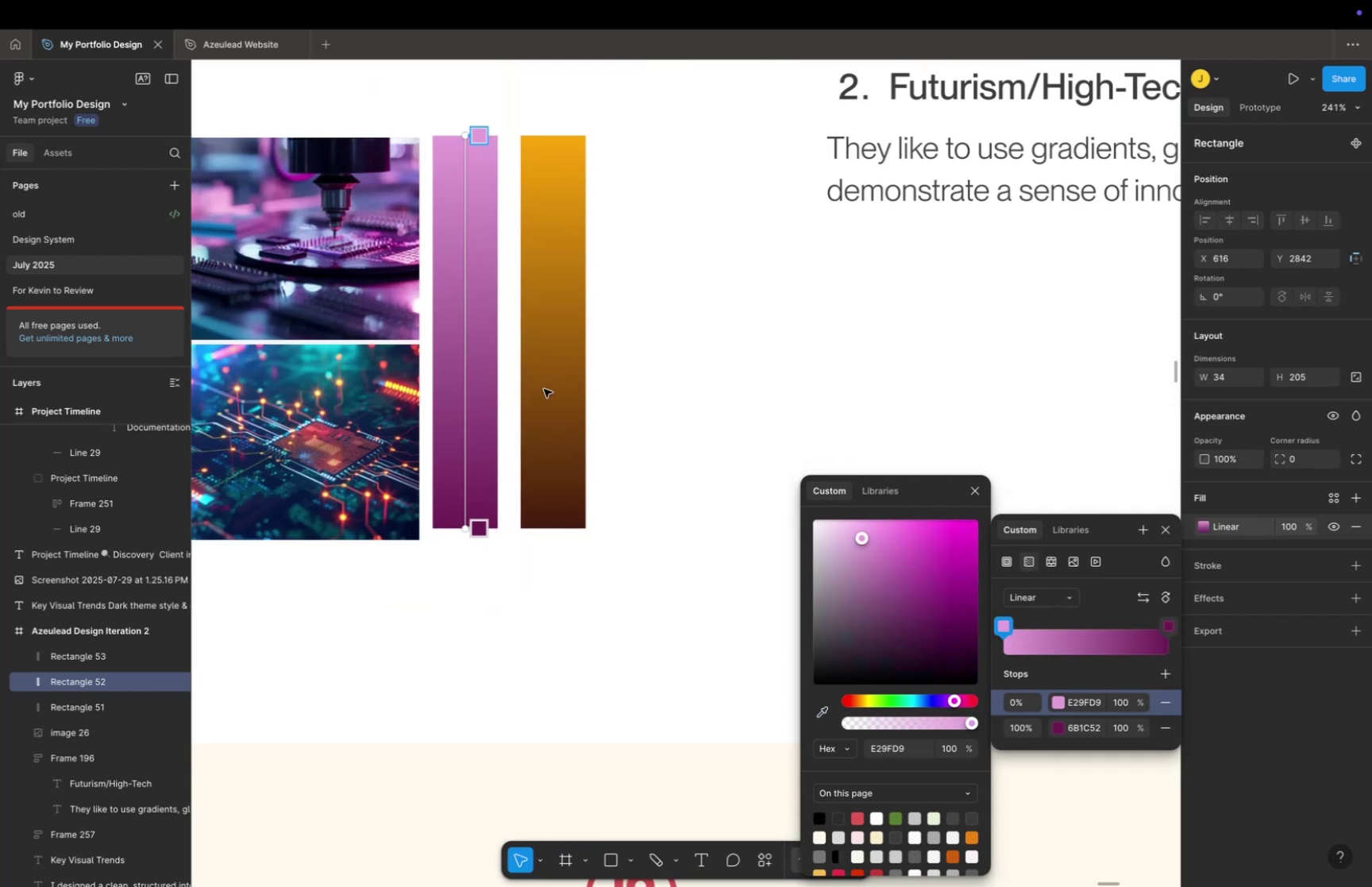 
hold_key(key=ShiftLeft, duration=0.44)
scroll: coordinate [408, 374], scroll_direction: up, amount: 9.0
 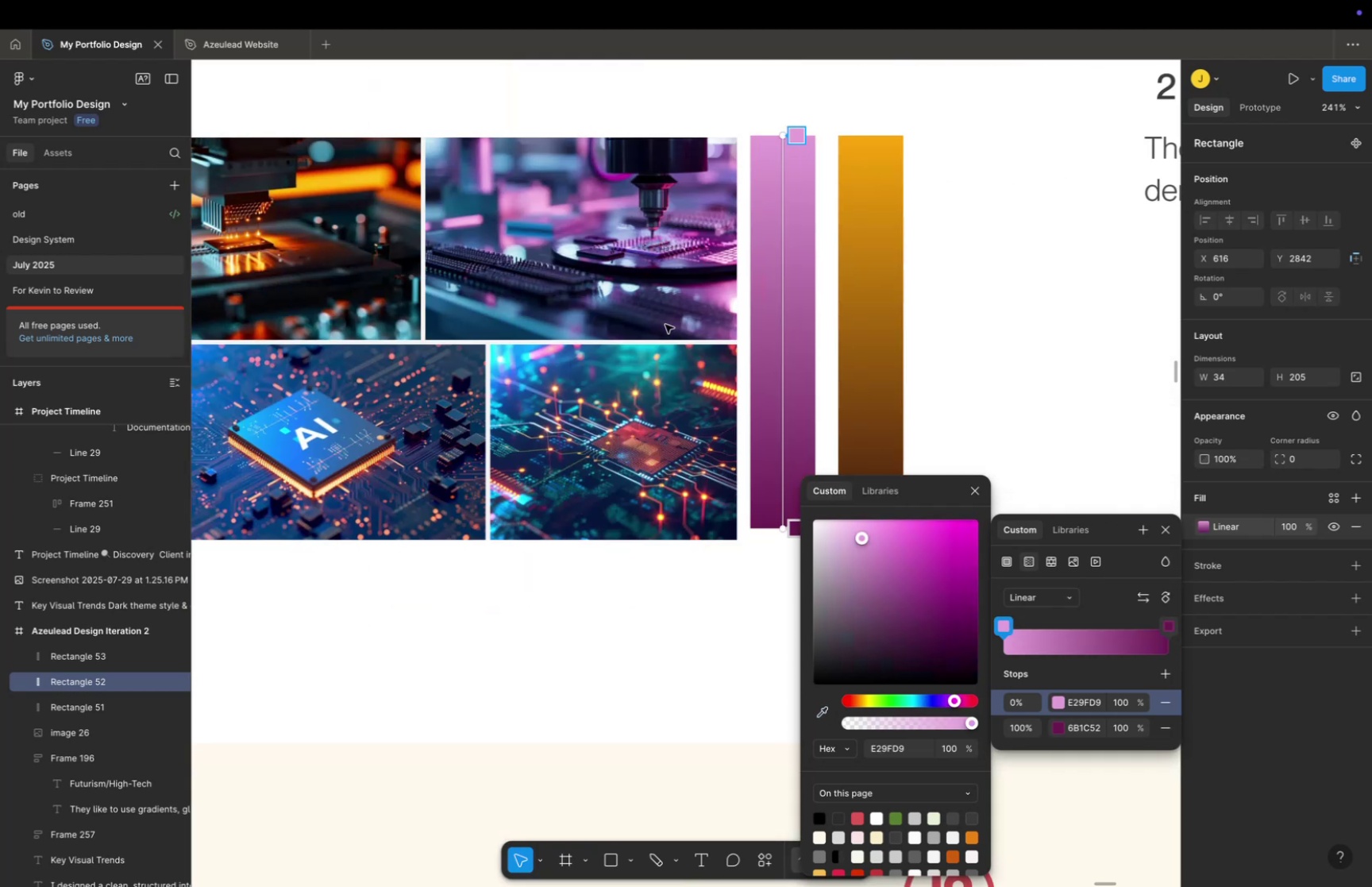 
hold_key(key=CommandLeft, duration=0.54)
scroll: coordinate [748, 287], scroll_direction: up, amount: 8.0
 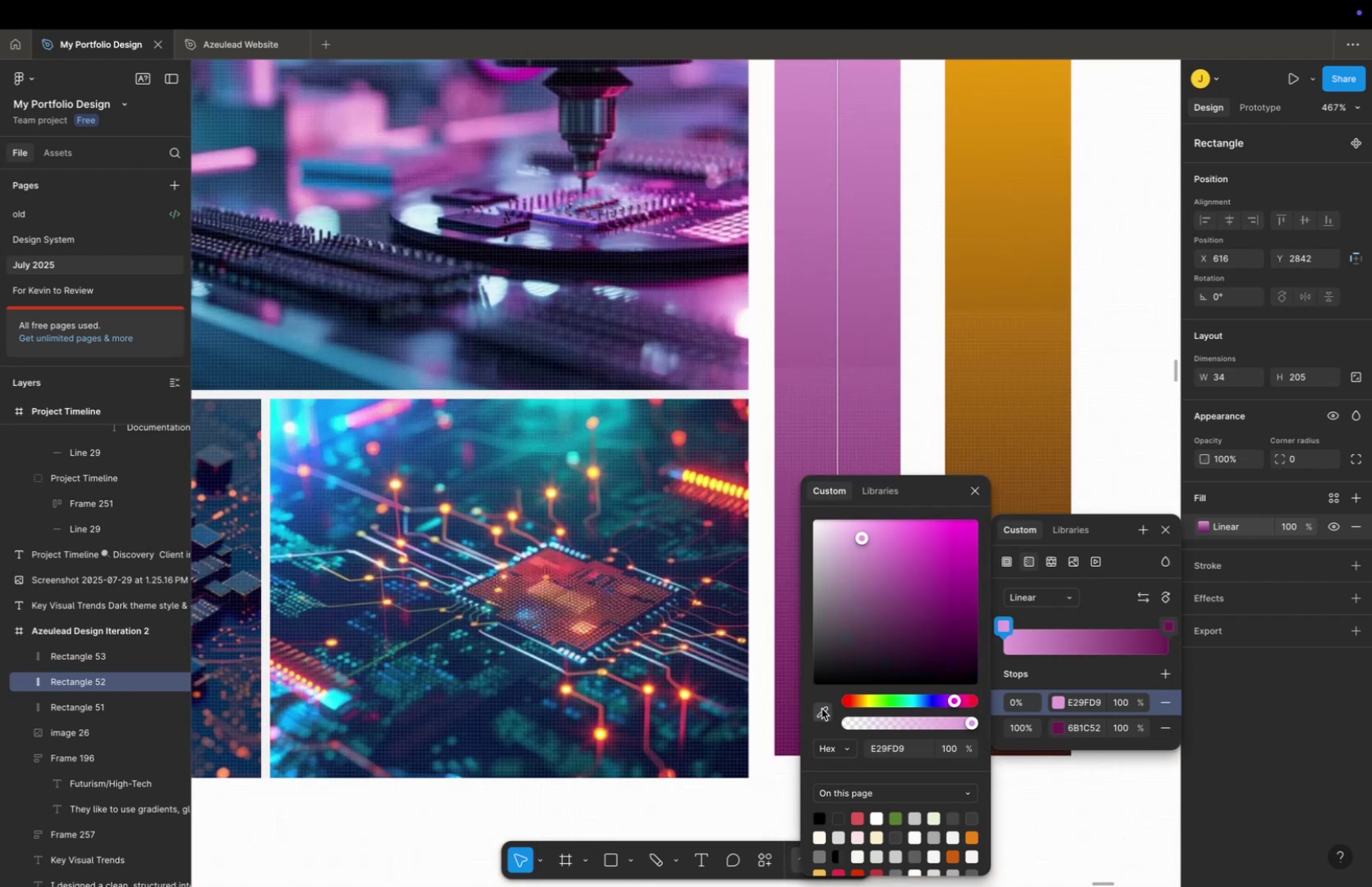 
hold_key(key=ShiftLeft, duration=0.44)
scroll: coordinate [647, 283], scroll_direction: up, amount: 5.0
 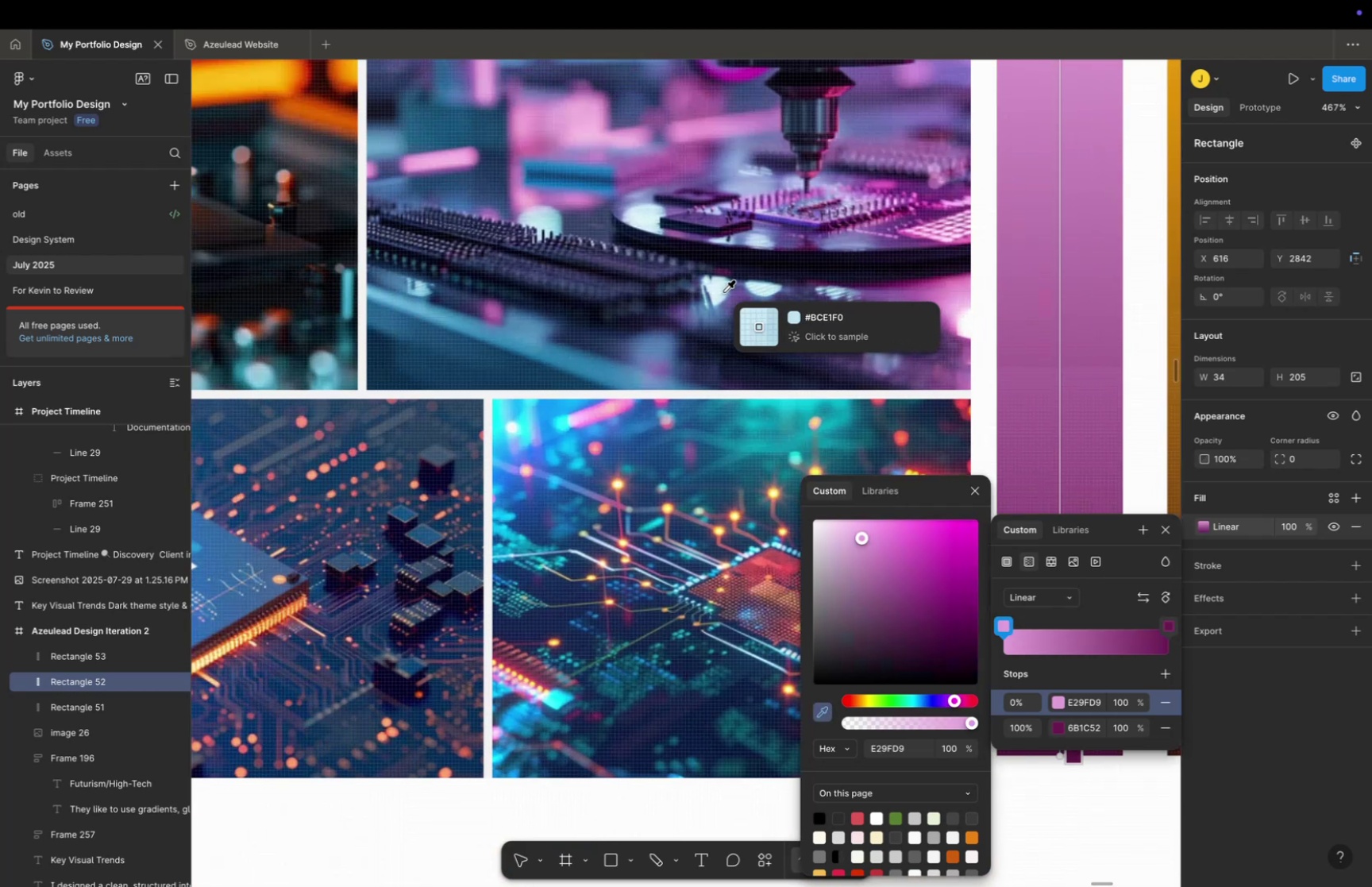 
left_click([718, 286])
 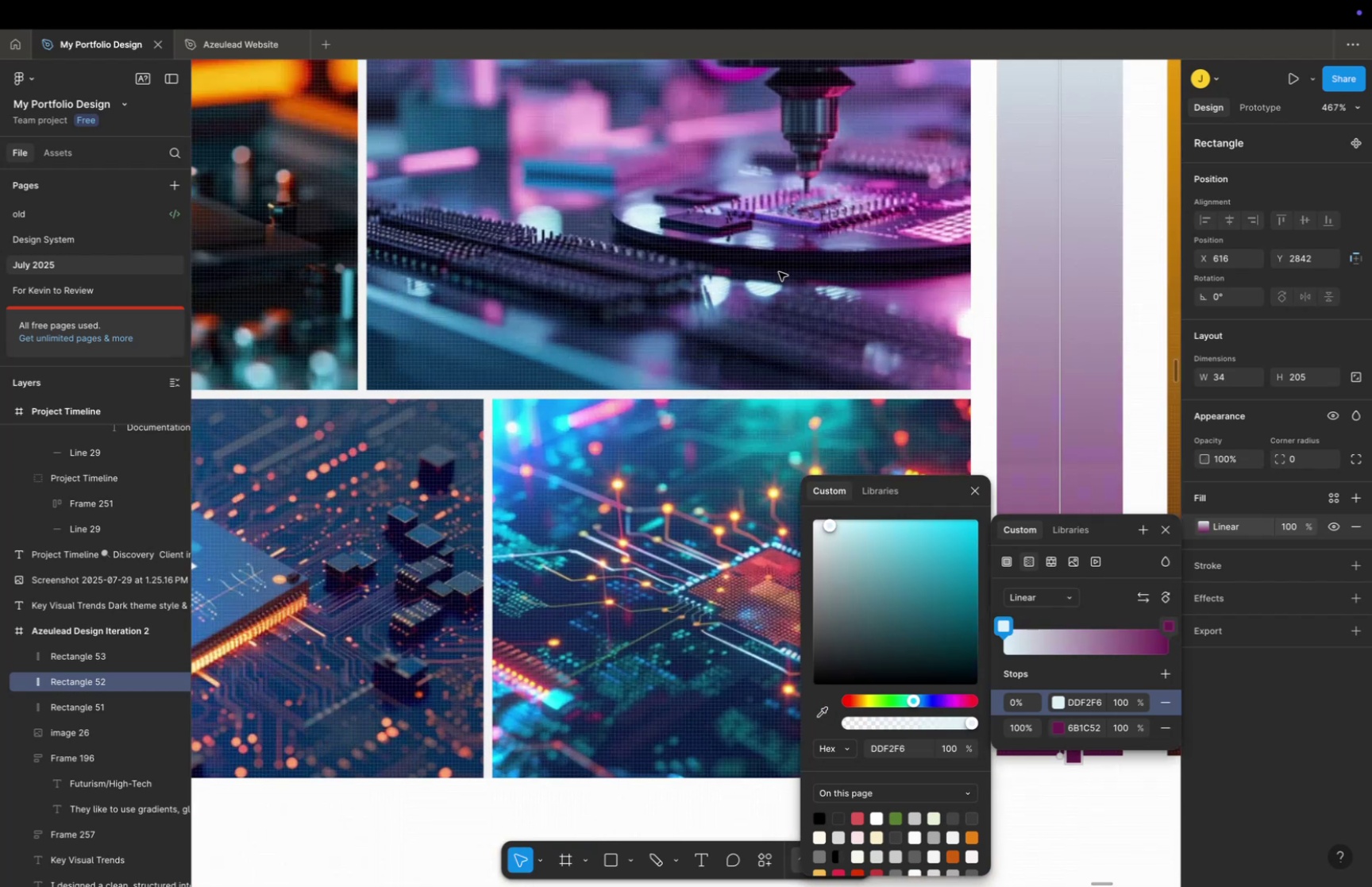 
hold_key(key=ShiftLeft, duration=0.51)
scroll: coordinate [791, 269], scroll_direction: down, amount: 9.0
 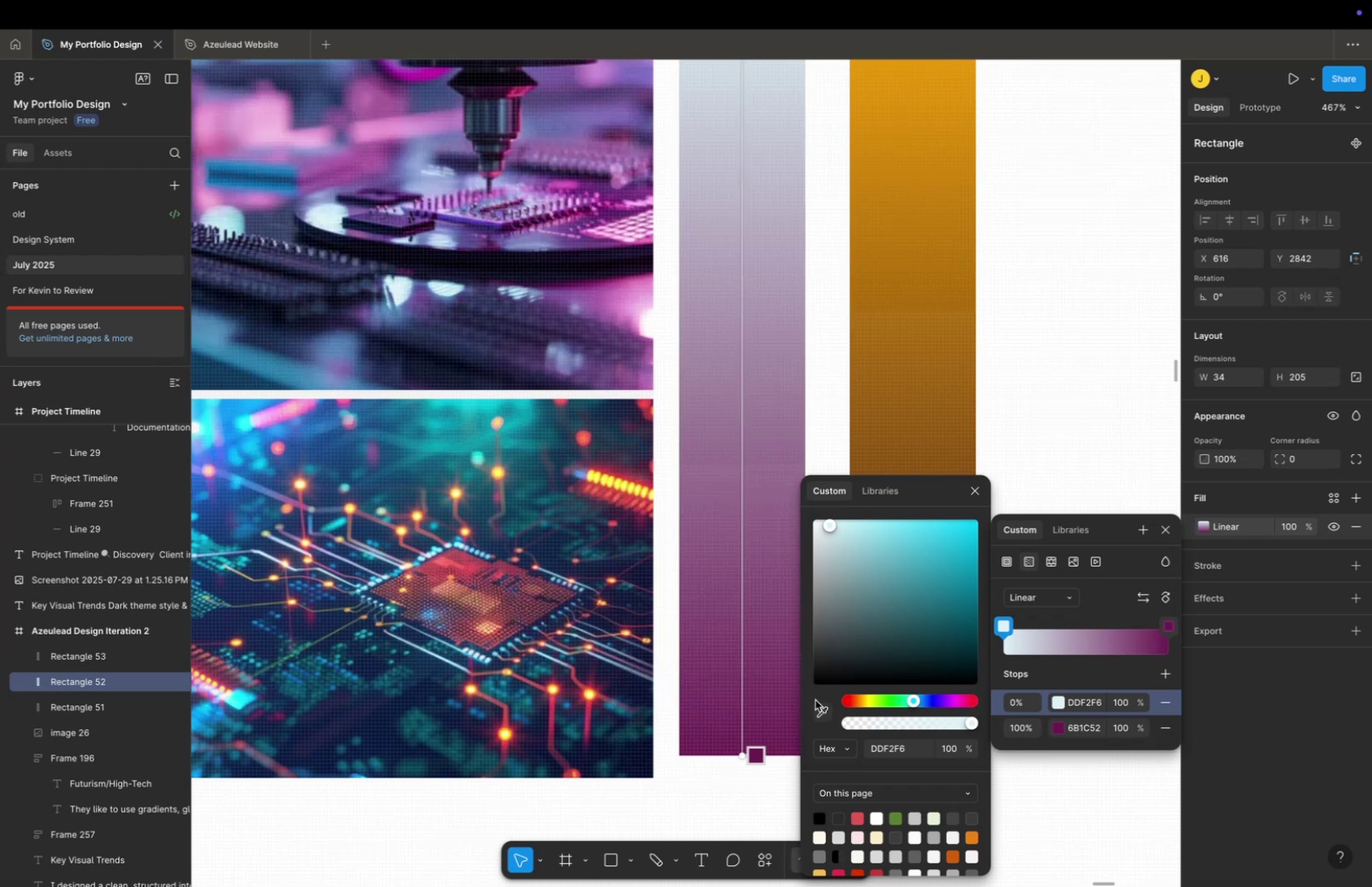 
left_click([822, 705])
 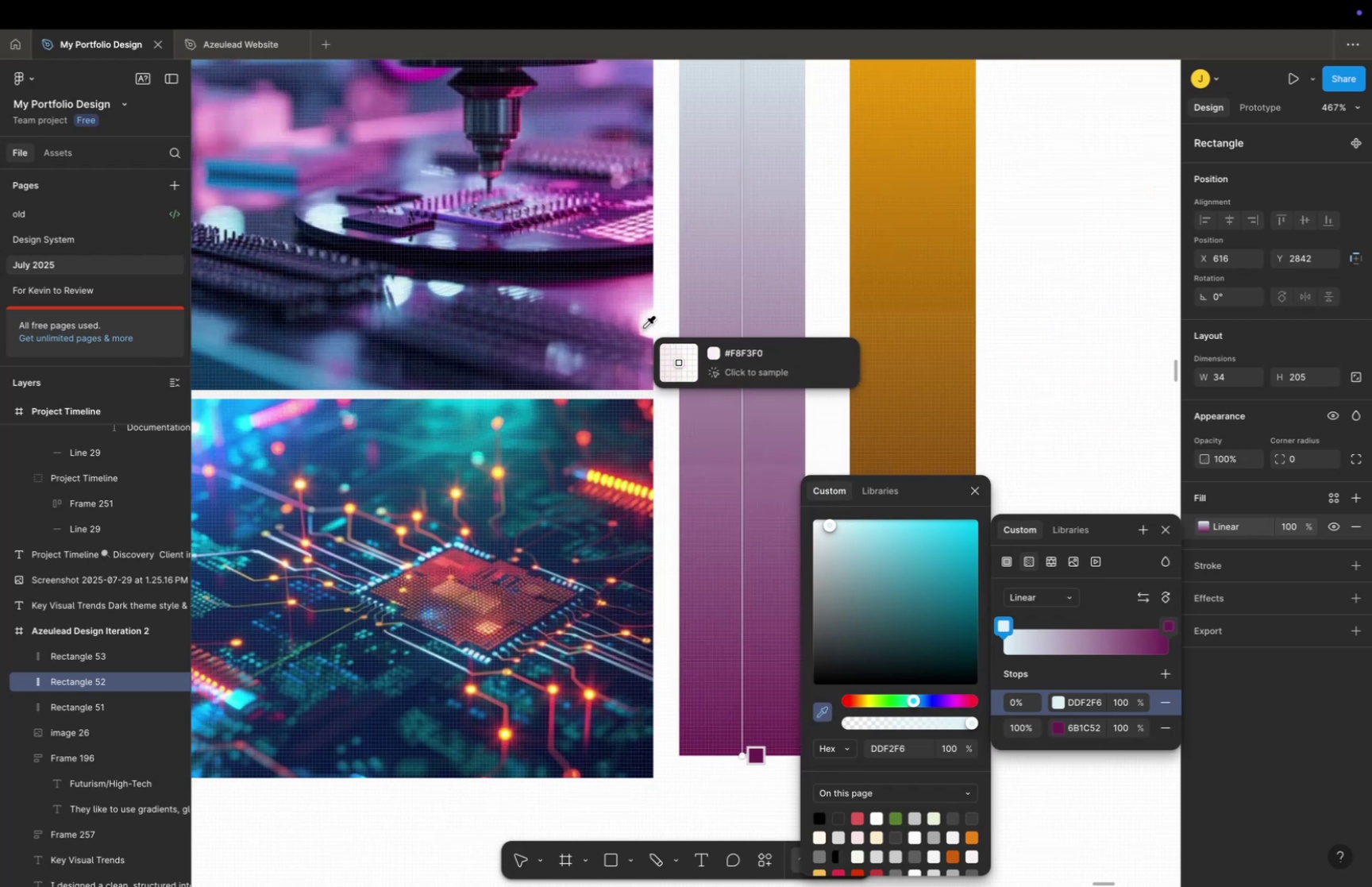 
left_click([649, 324])
 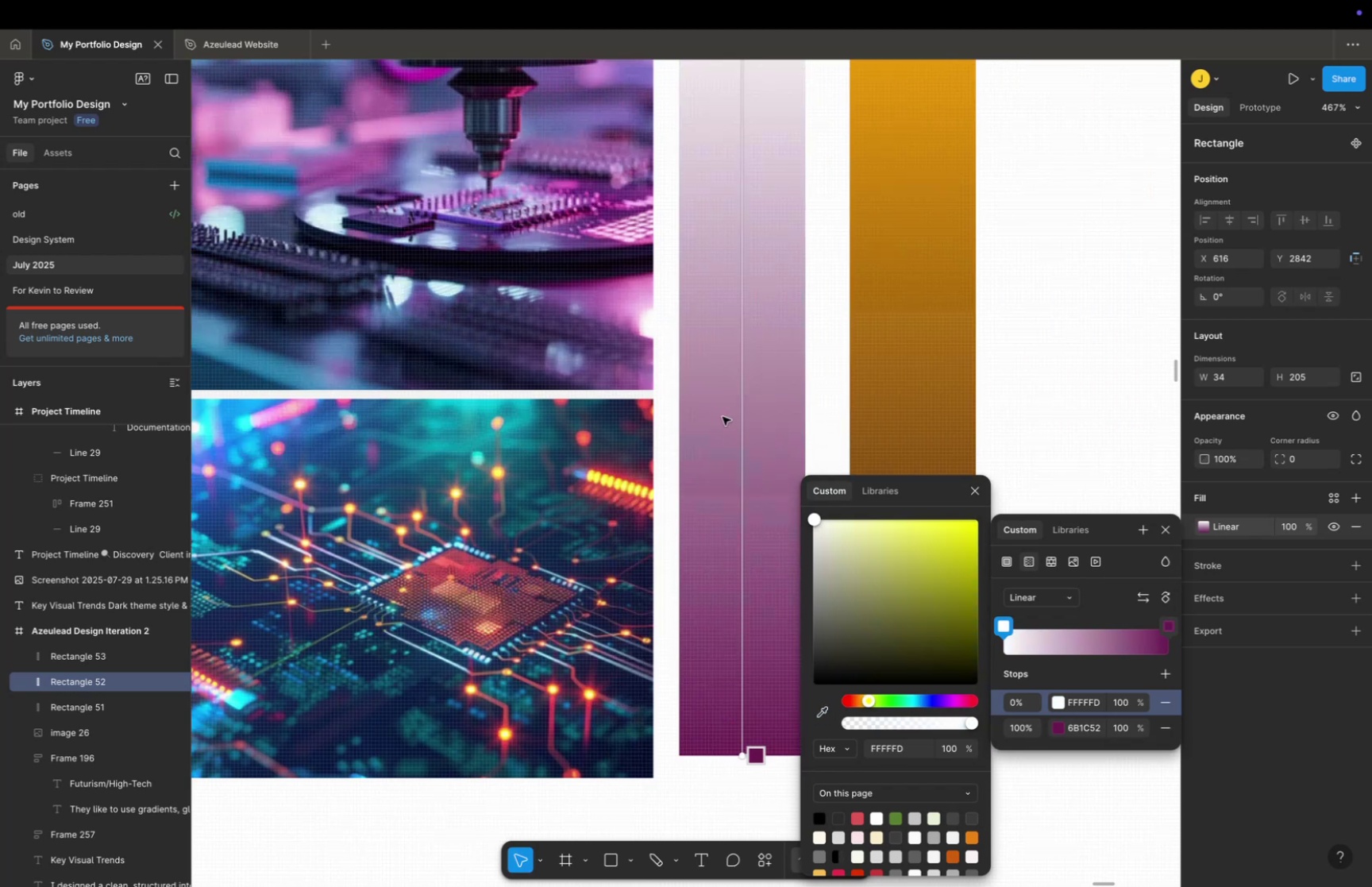 
hold_key(key=CommandLeft, duration=0.61)
scroll: coordinate [657, 384], scroll_direction: down, amount: 4.0
 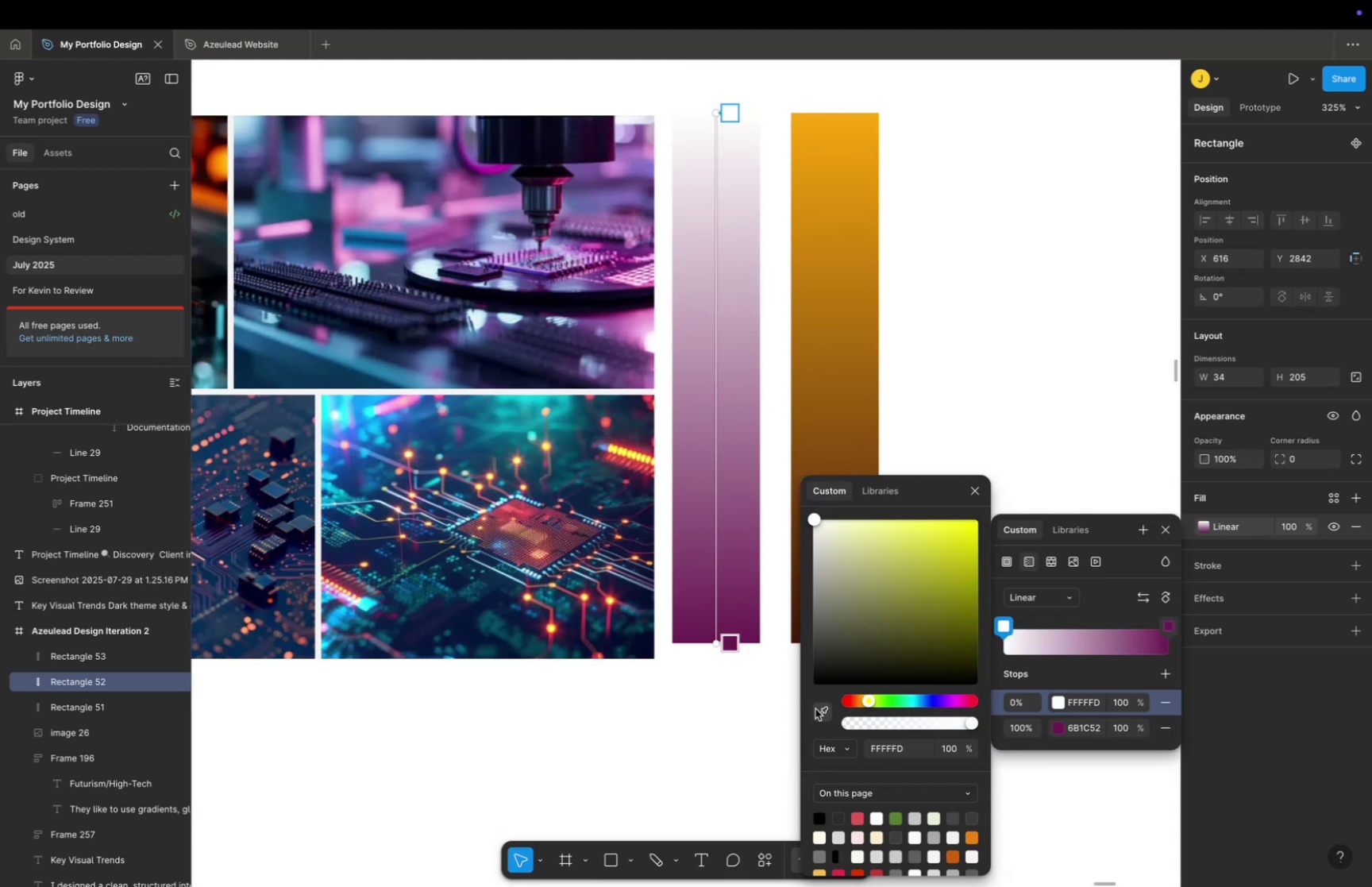 
hold_key(key=ShiftLeft, duration=0.42)
scroll: coordinate [713, 171], scroll_direction: up, amount: 17.0
 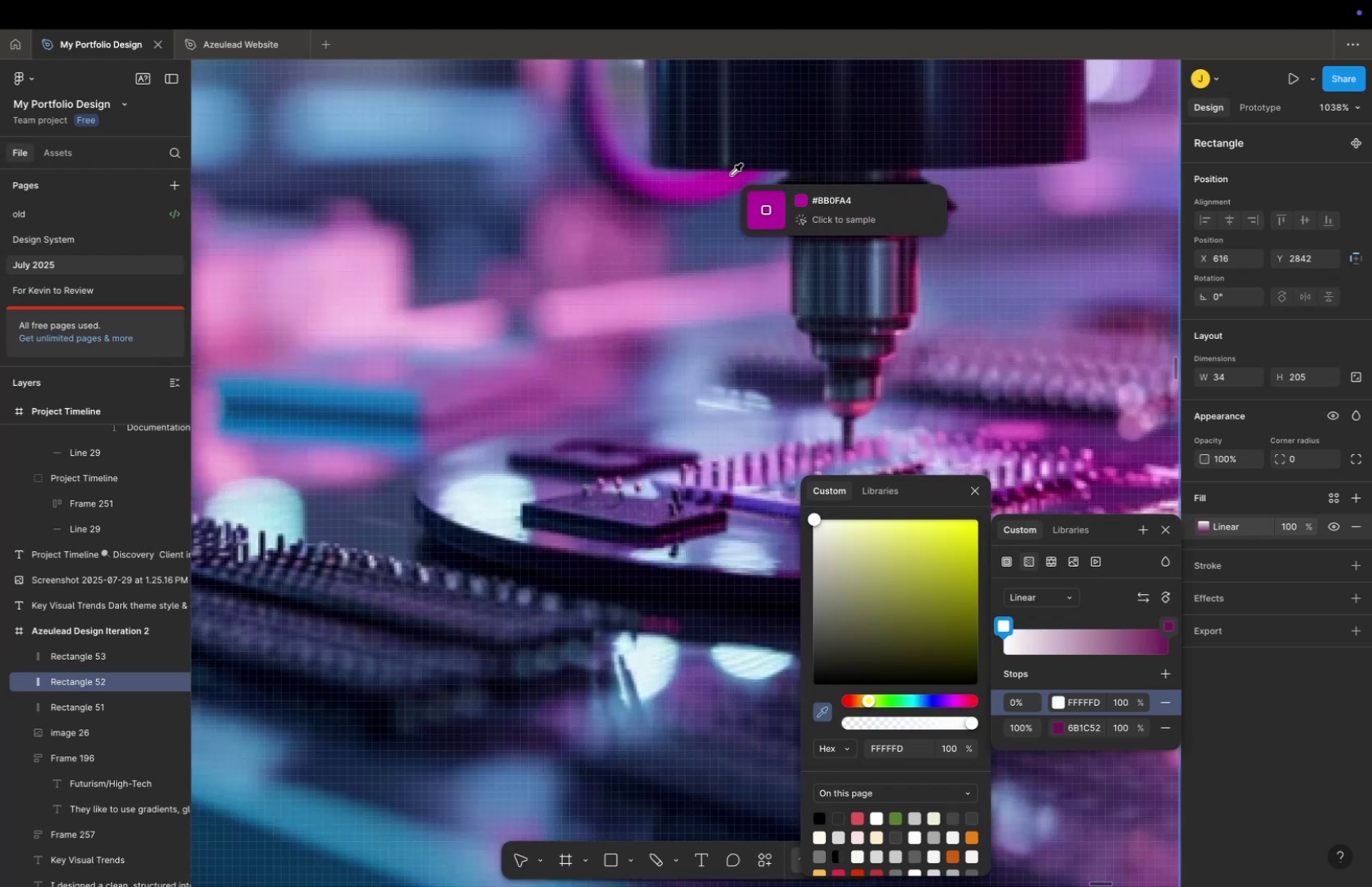 
hold_key(key=CommandLeft, duration=0.68)
 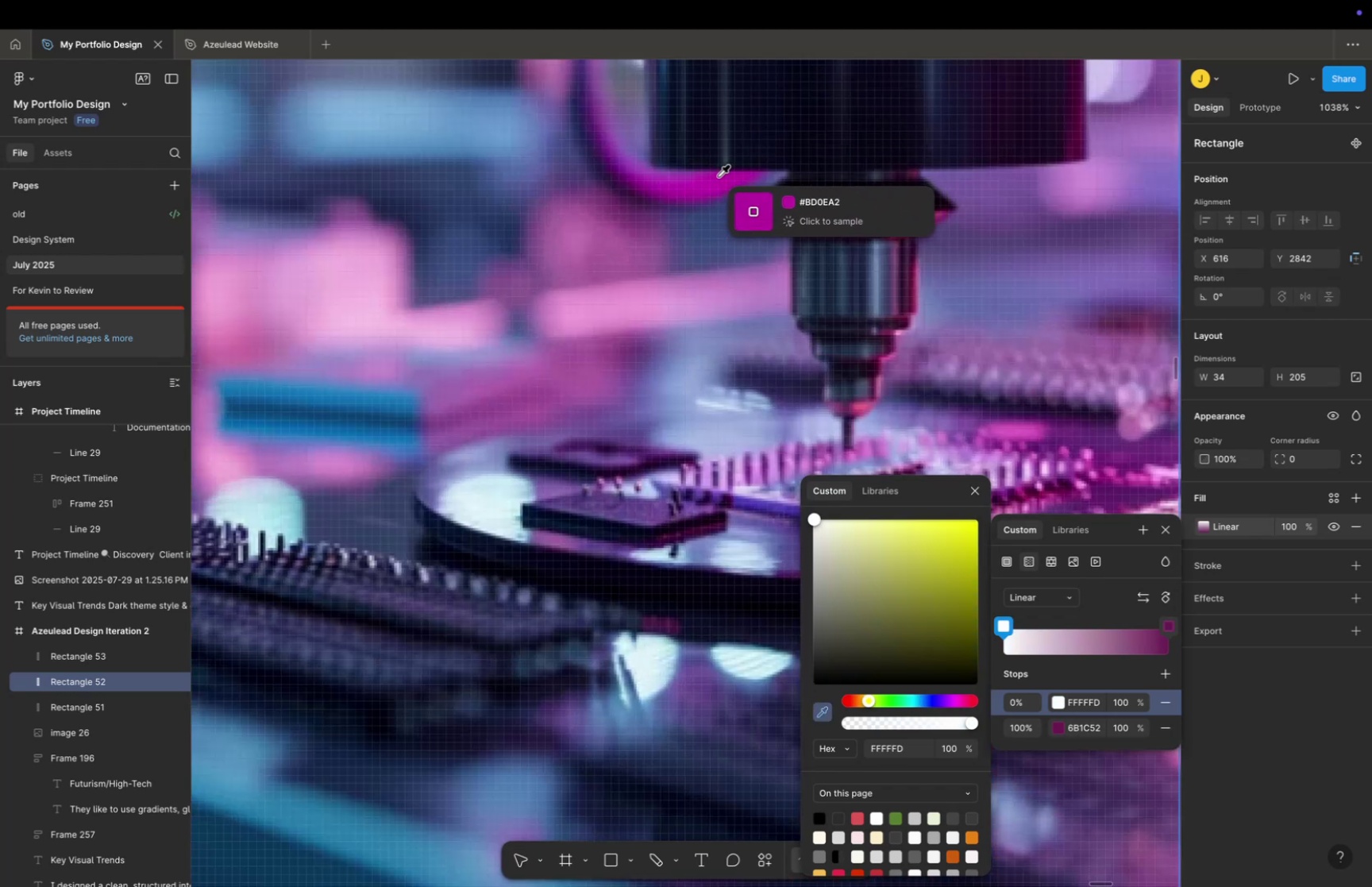 
left_click([719, 176])
 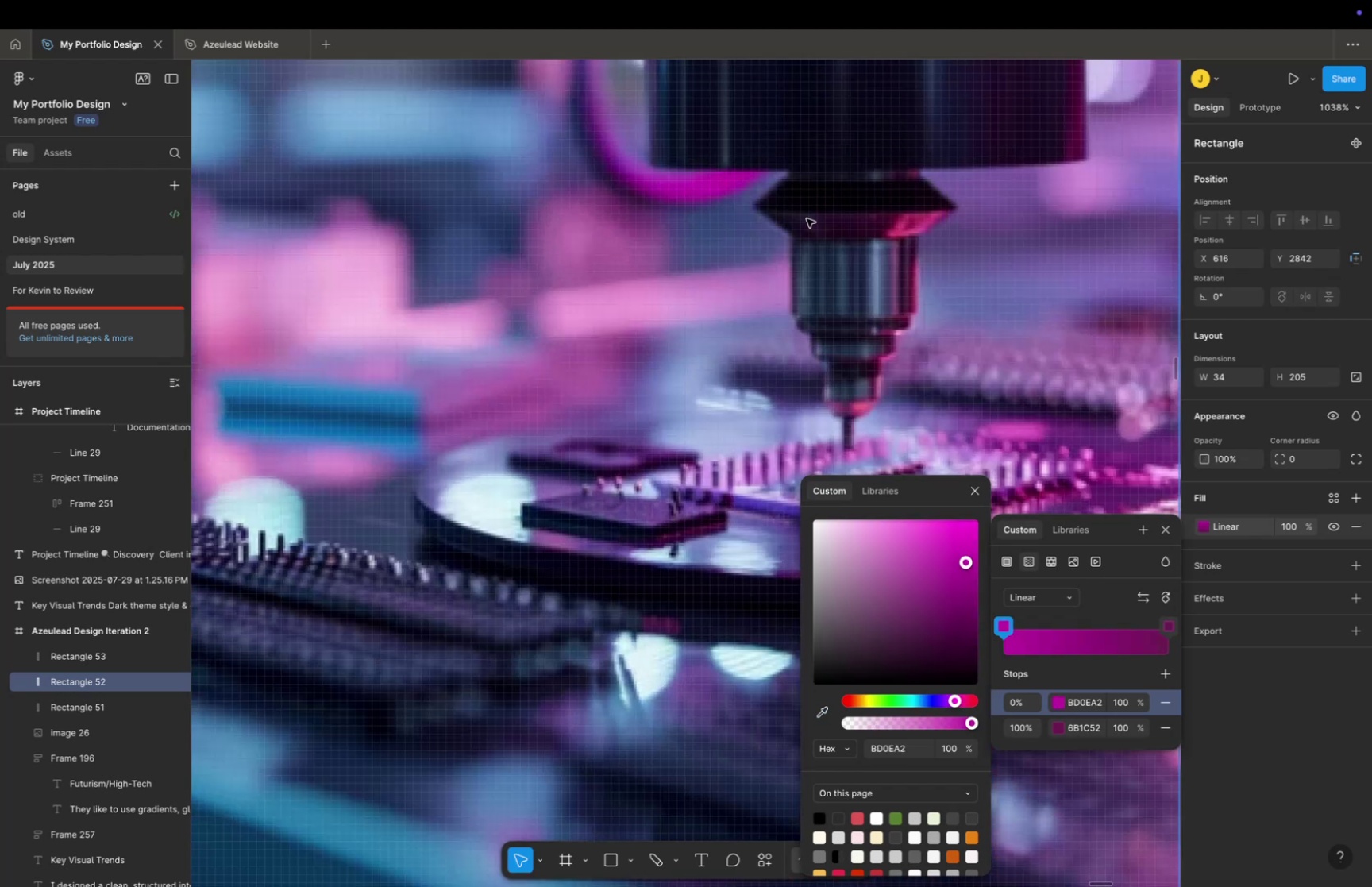 
hold_key(key=CommandLeft, duration=0.62)
scroll: coordinate [818, 253], scroll_direction: down, amount: 30.0
 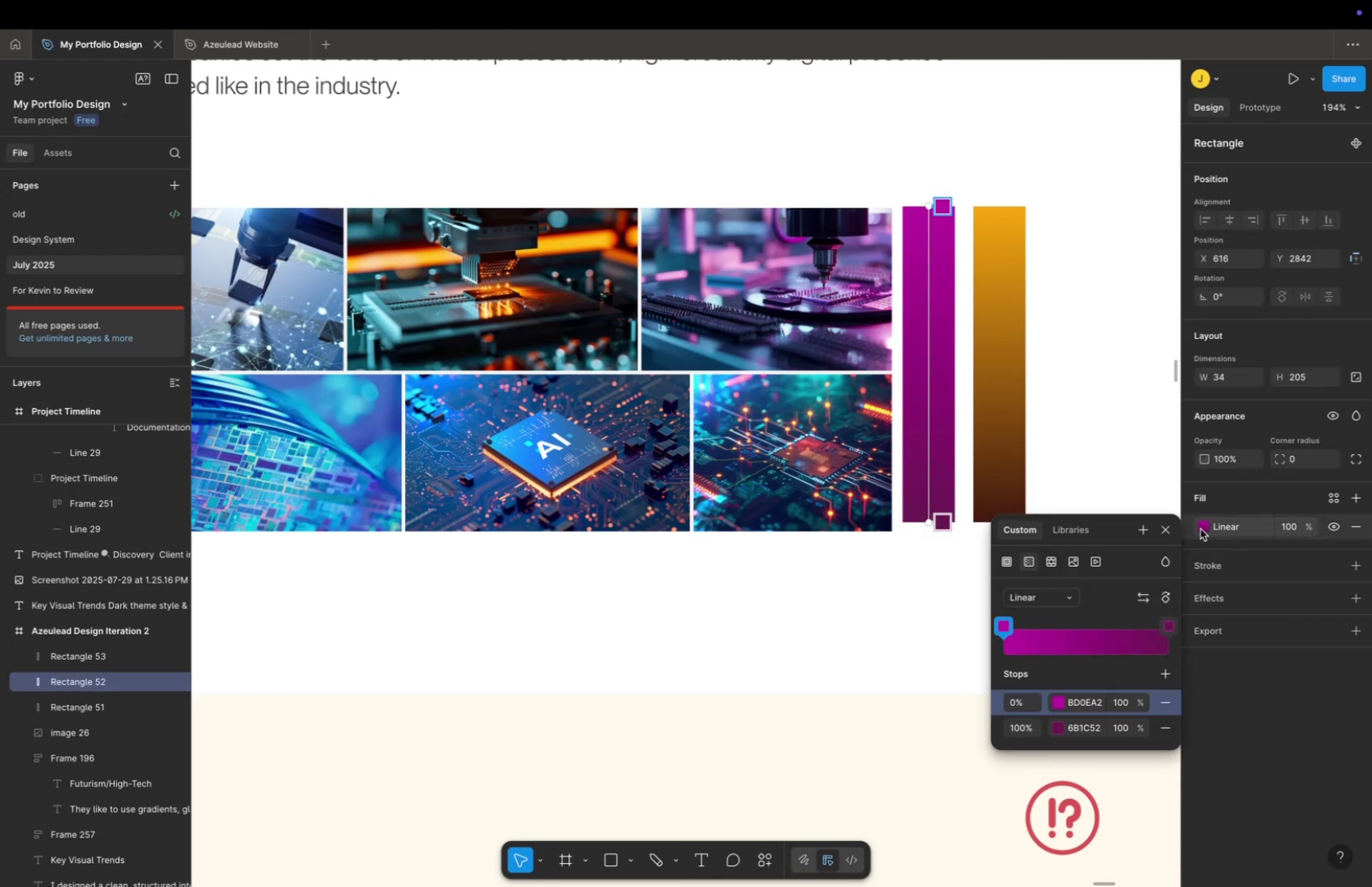 
left_click([1053, 725])
 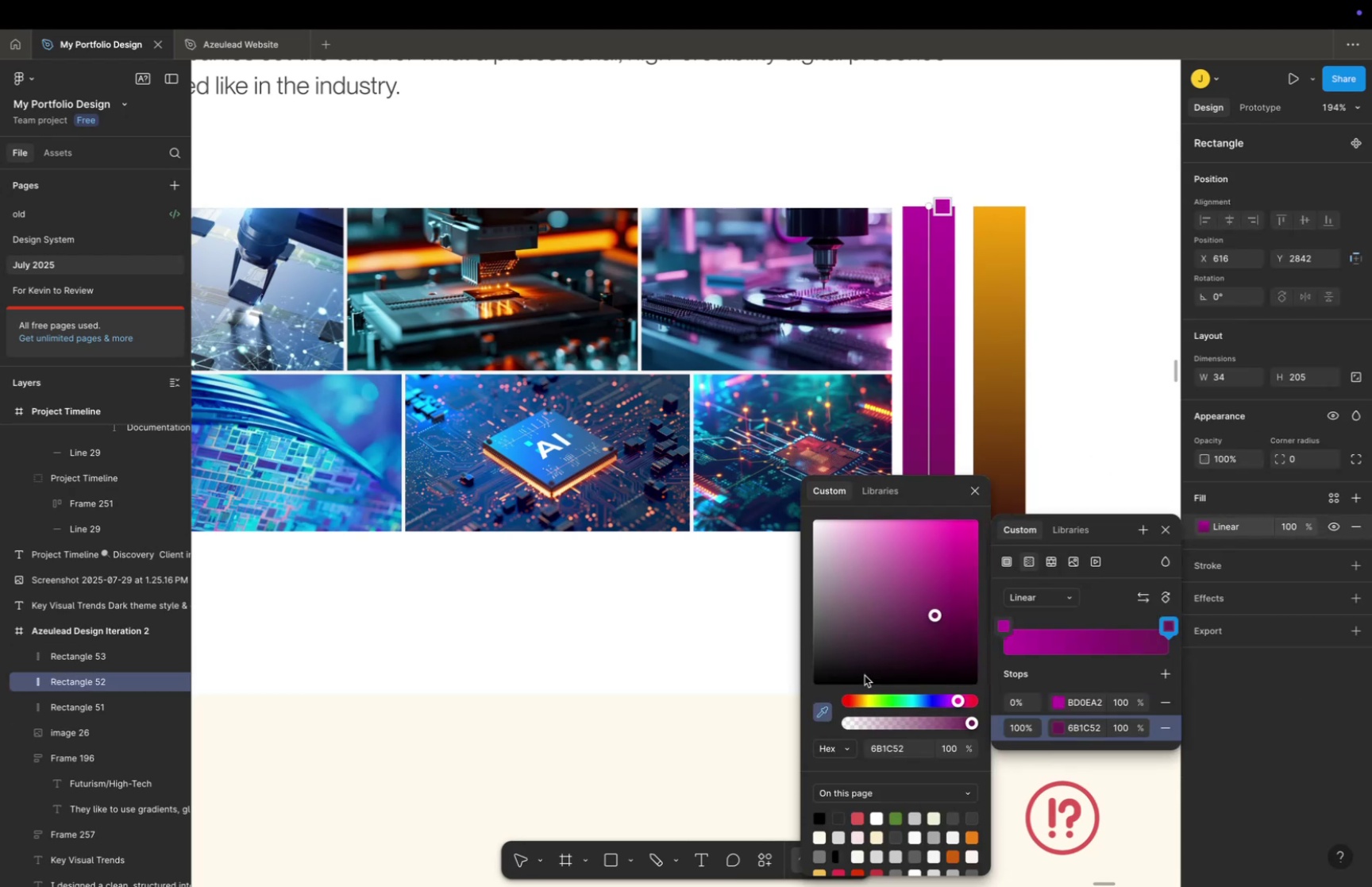 
left_click([823, 718])
 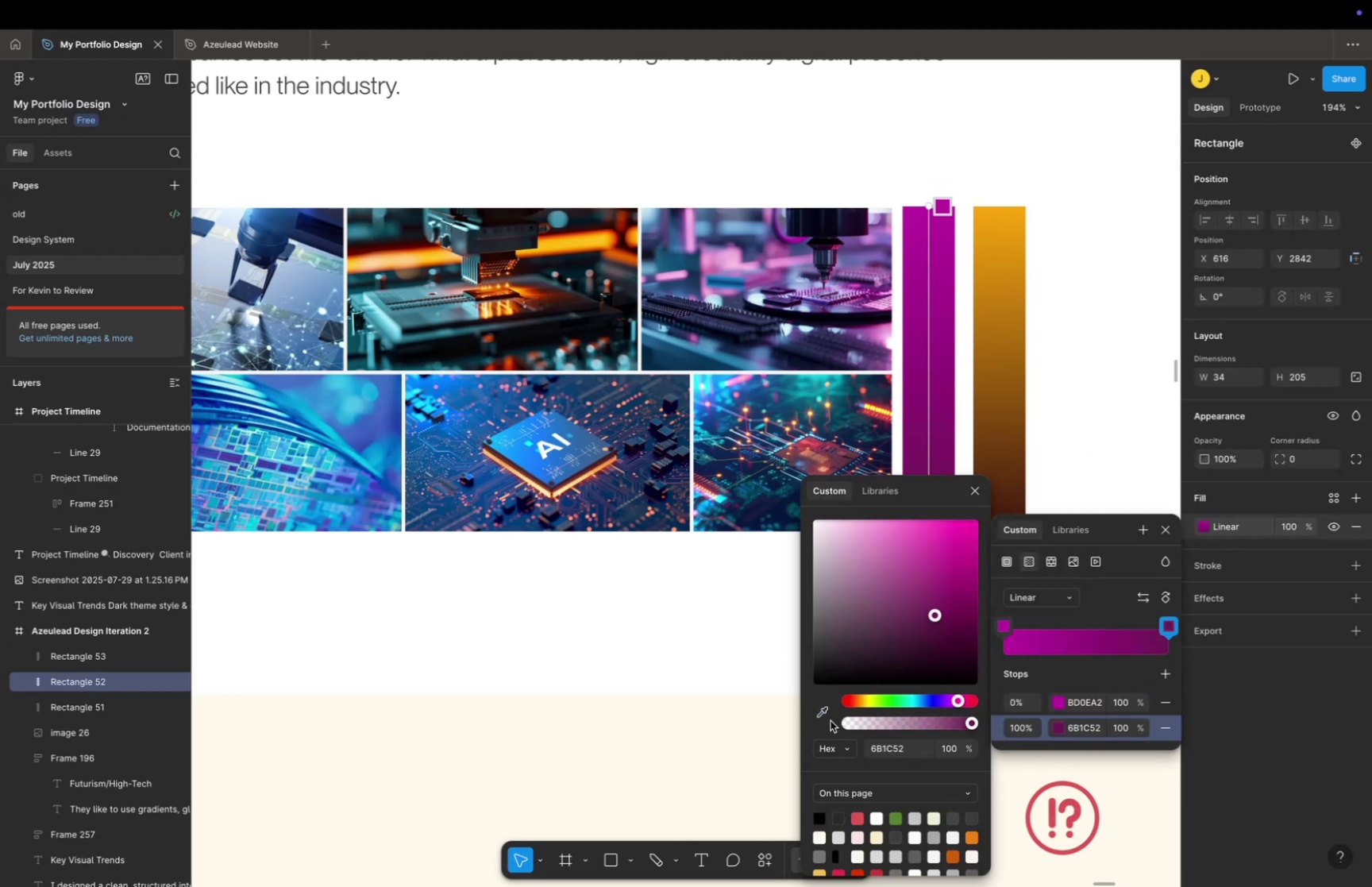 
left_click([819, 712])
 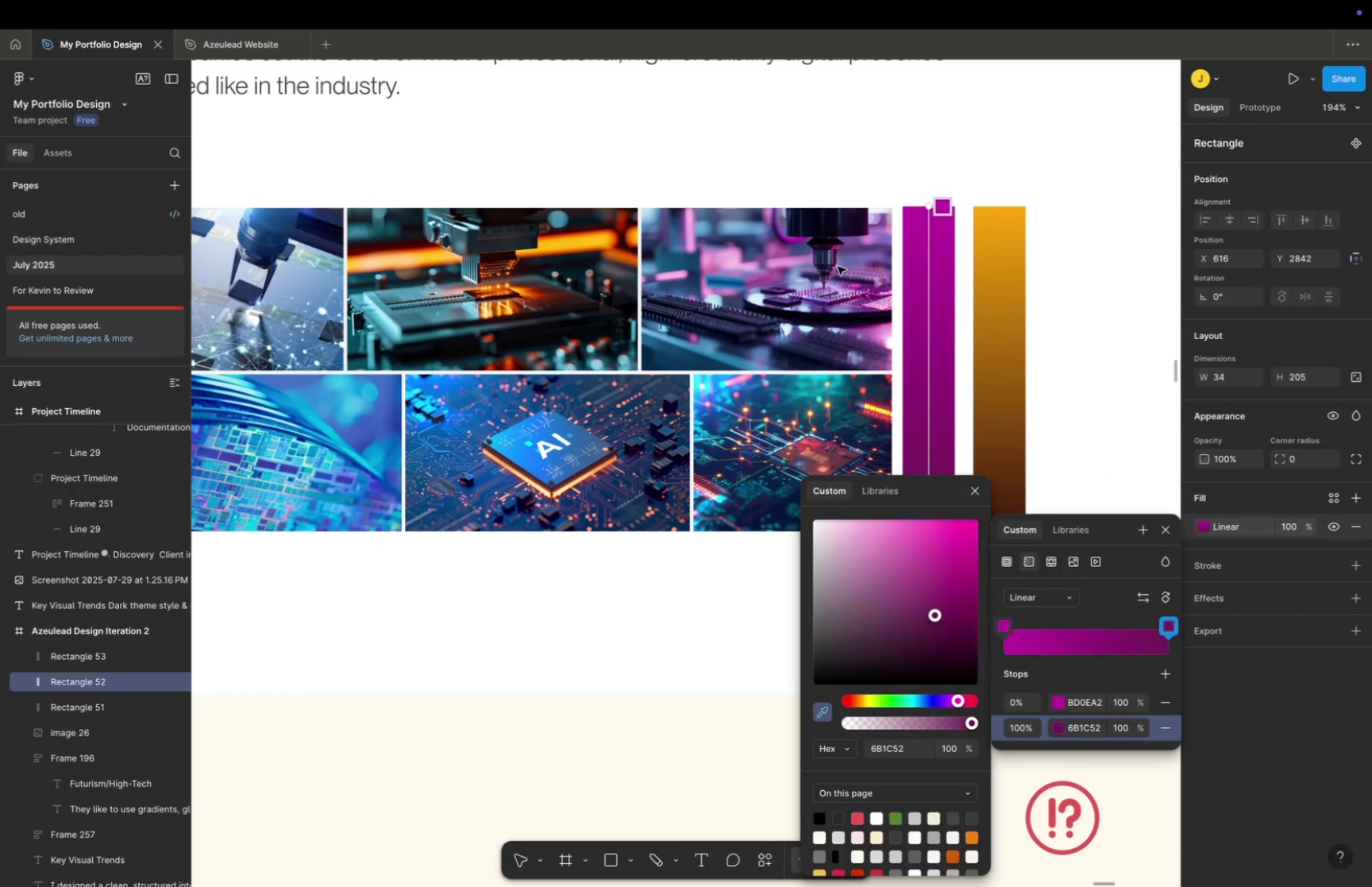 
hold_key(key=CommandLeft, duration=0.69)
scroll: coordinate [794, 323], scroll_direction: up, amount: 13.0
 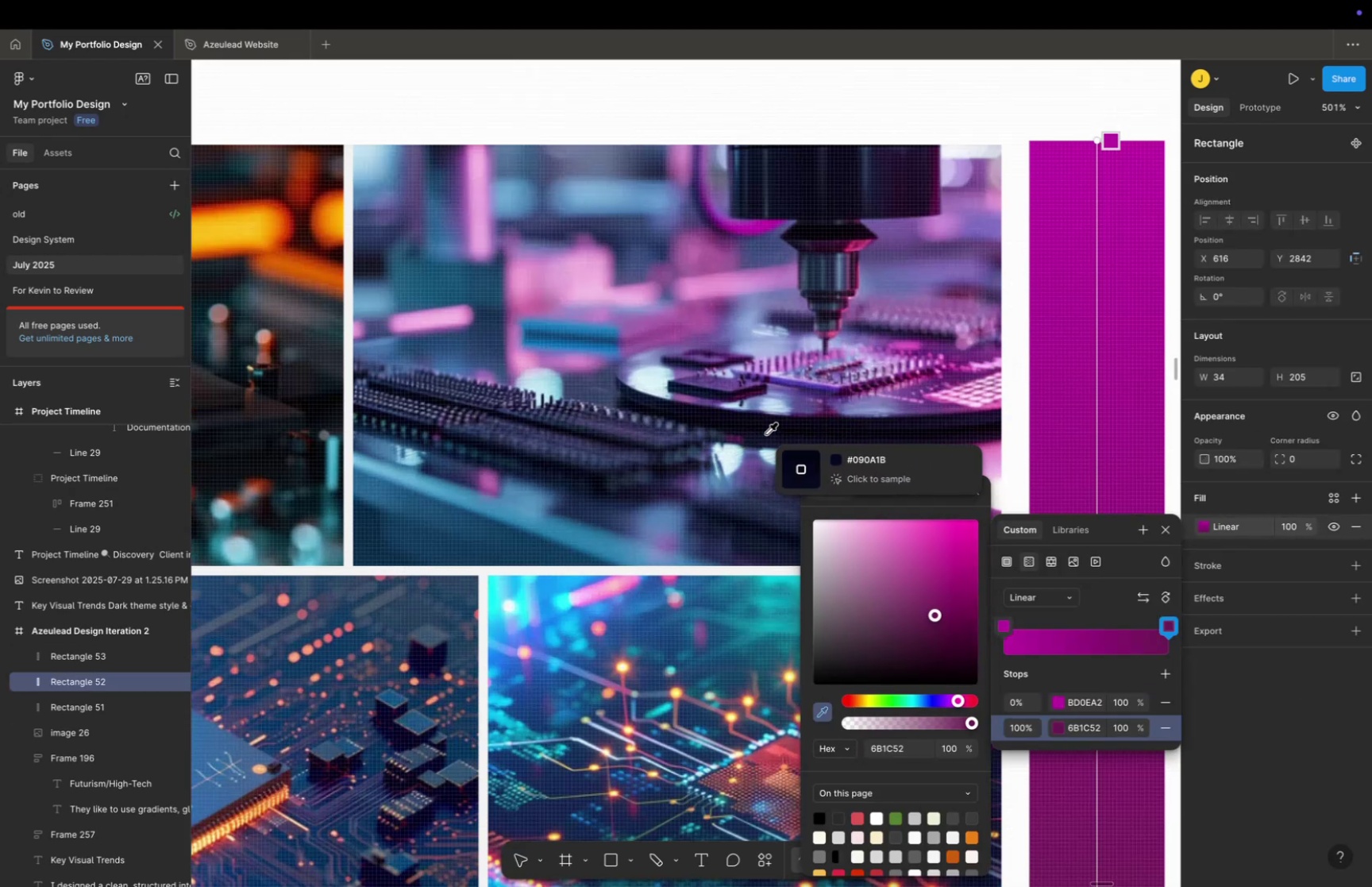 
left_click([768, 427])
 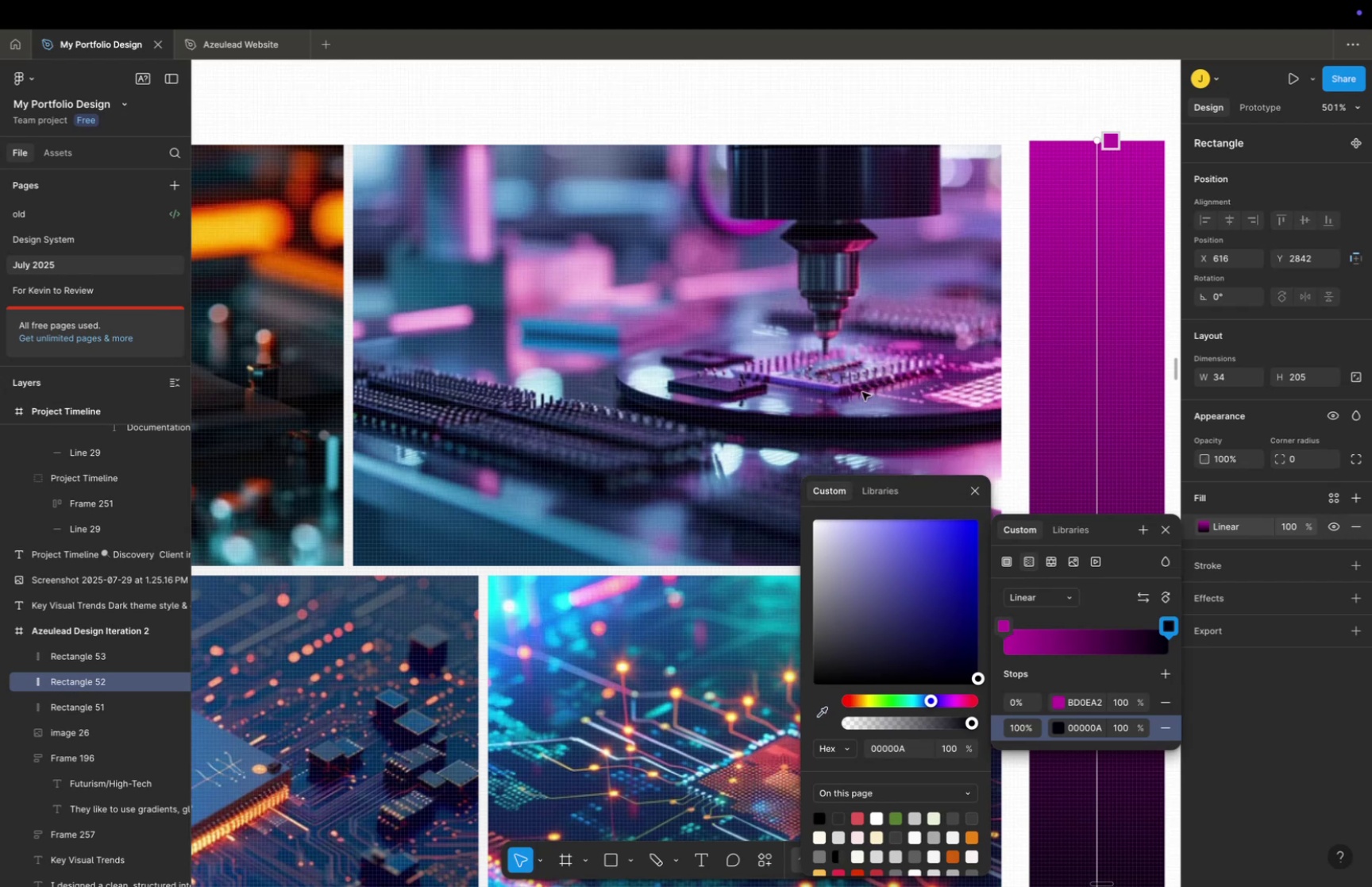 
key(Shift+ShiftLeft)
 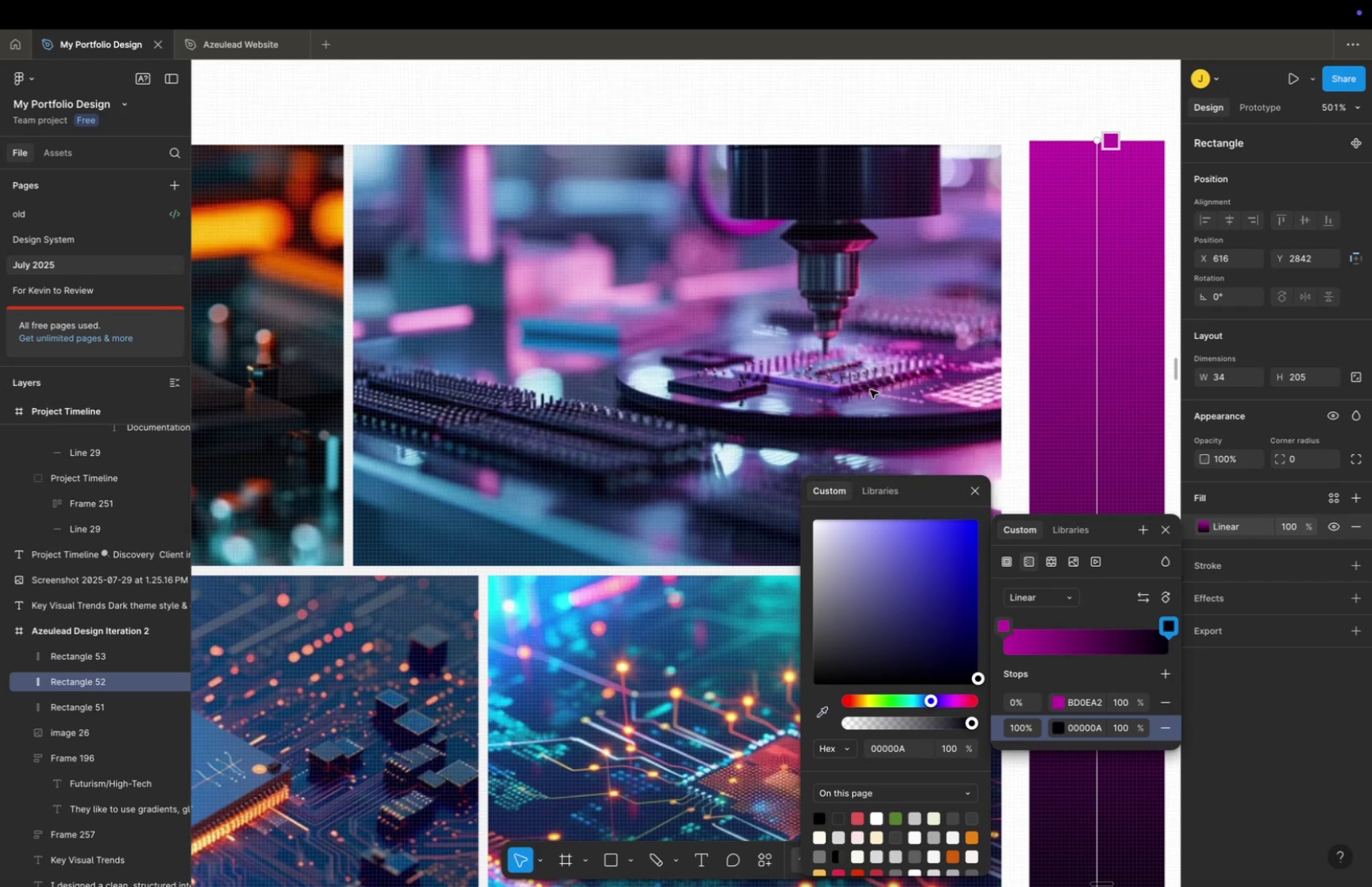 
hold_key(key=CommandLeft, duration=0.44)
scroll: coordinate [870, 389], scroll_direction: down, amount: 13.0
 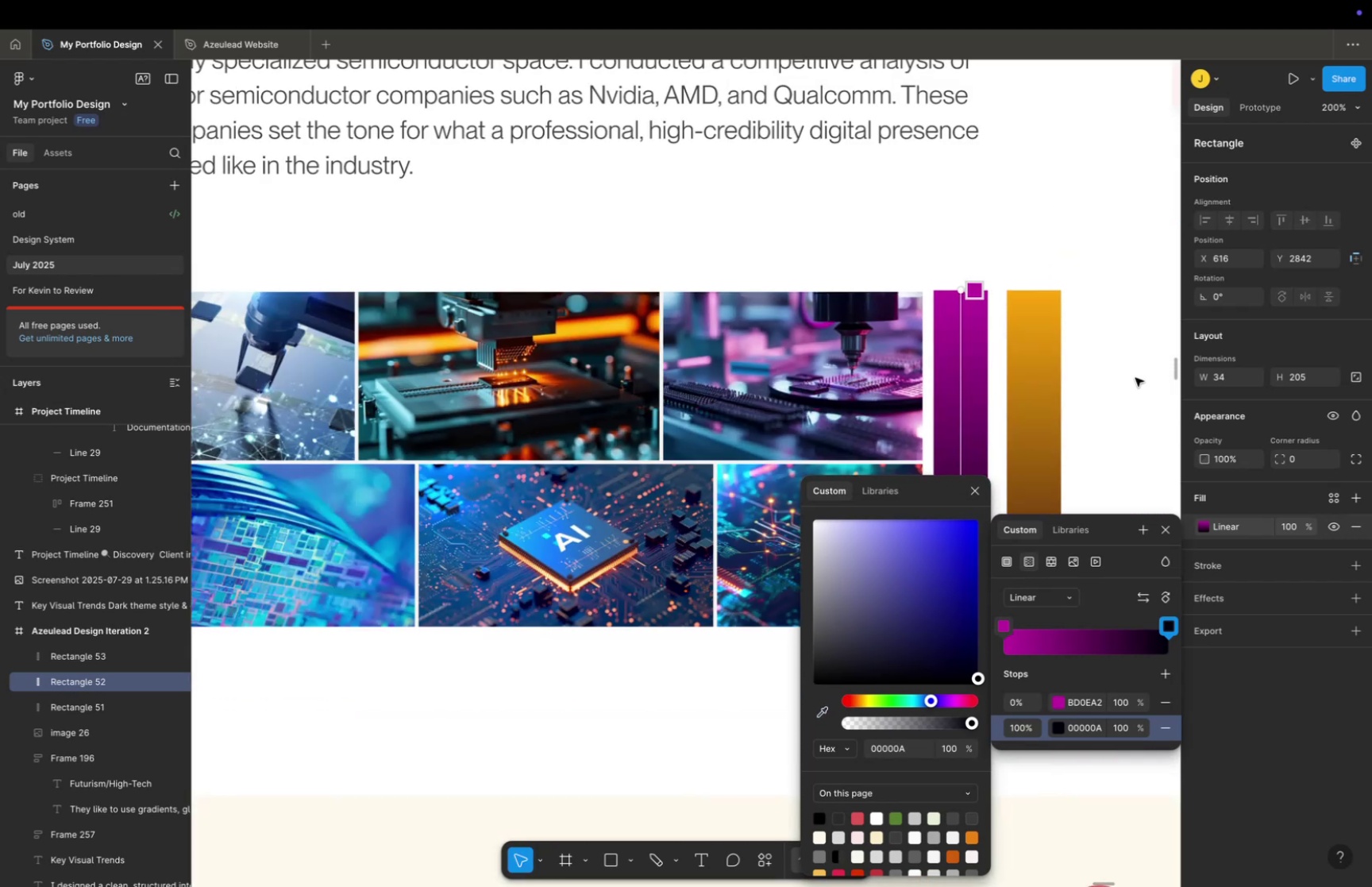 
left_click([1135, 377])
 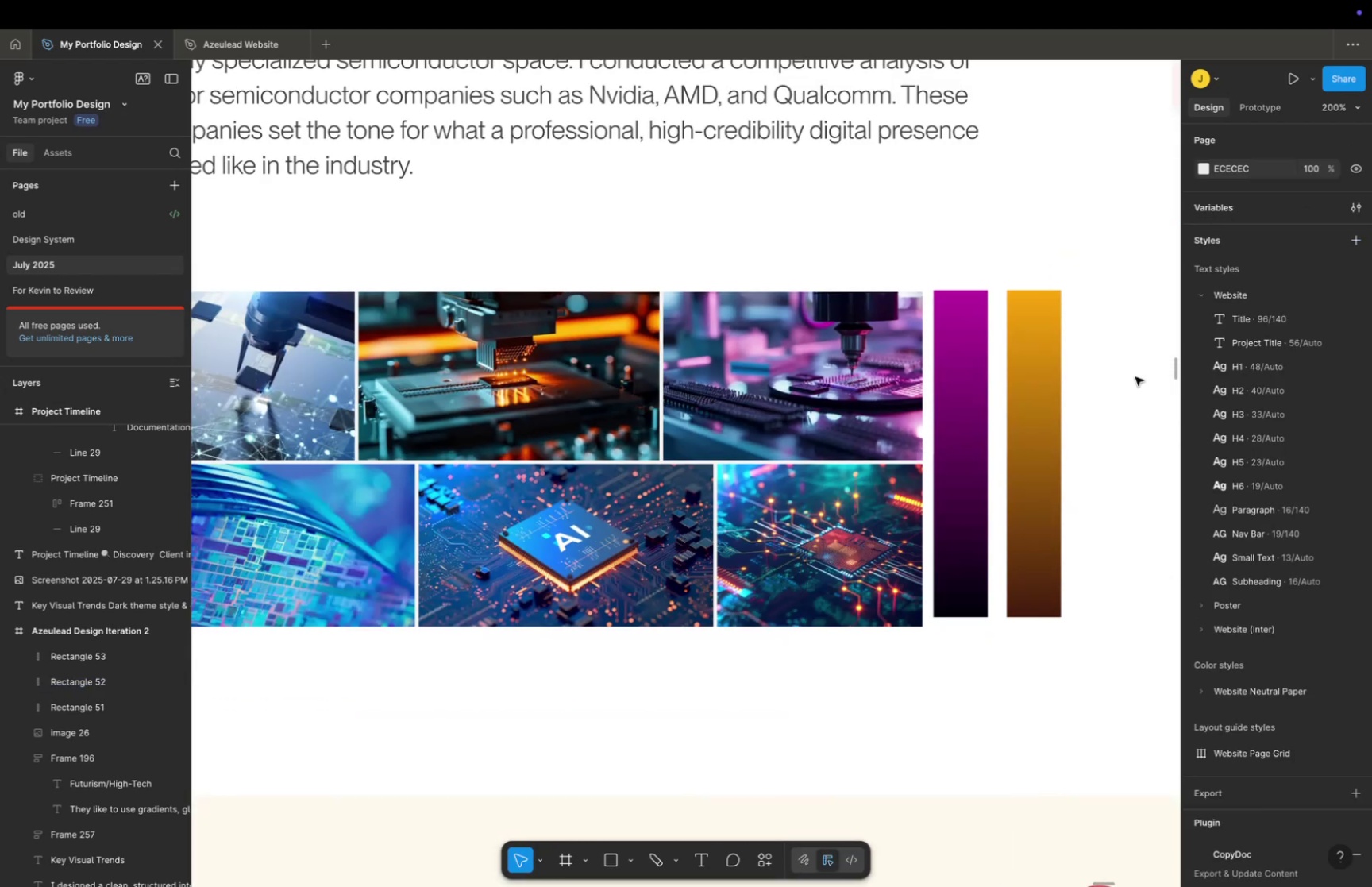 
hold_key(key=CommandLeft, duration=0.51)
left_click_drag(start_coordinate=[1135, 376], to_coordinate=[1029, 372])
 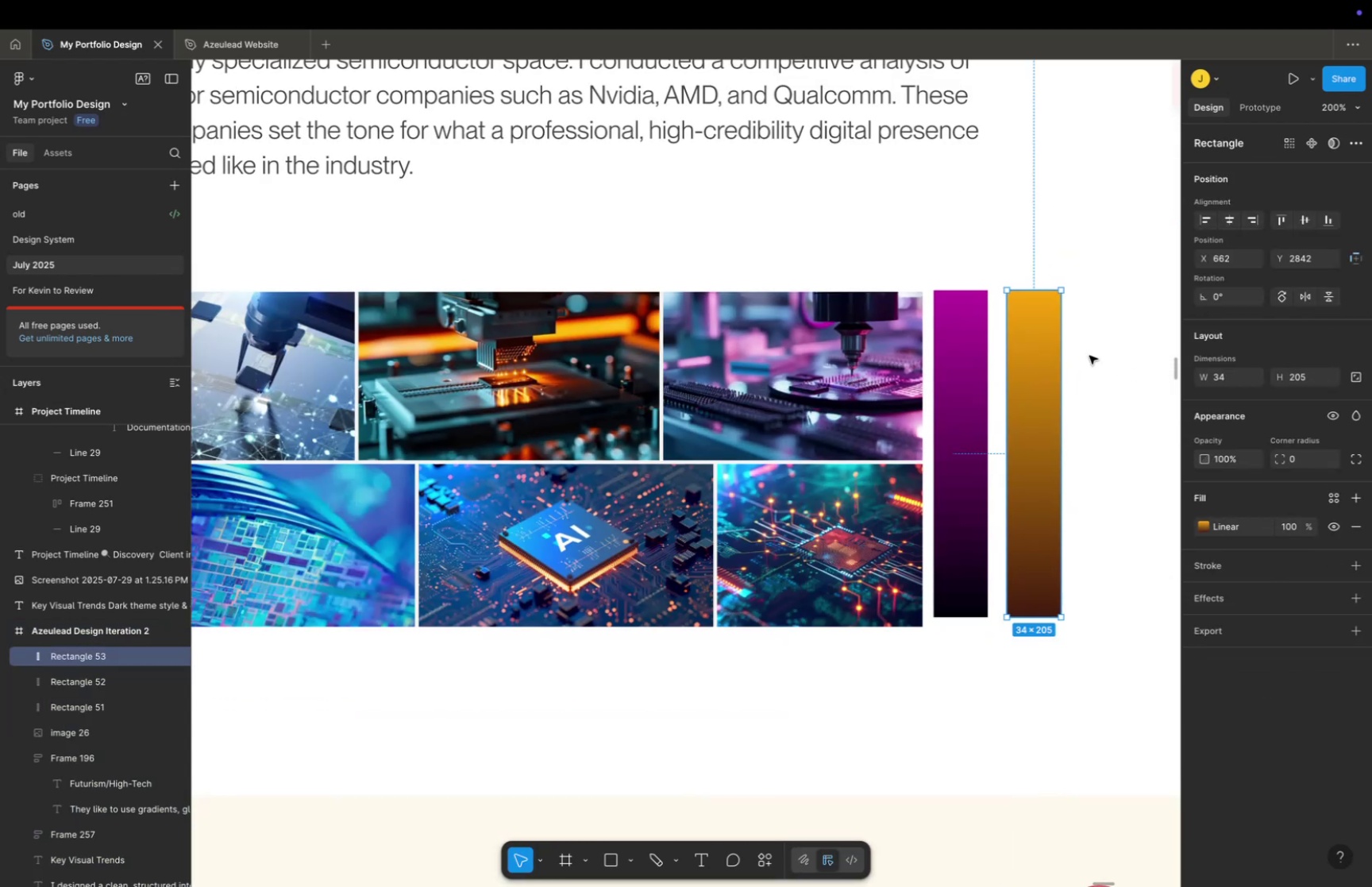 
key(Space)
 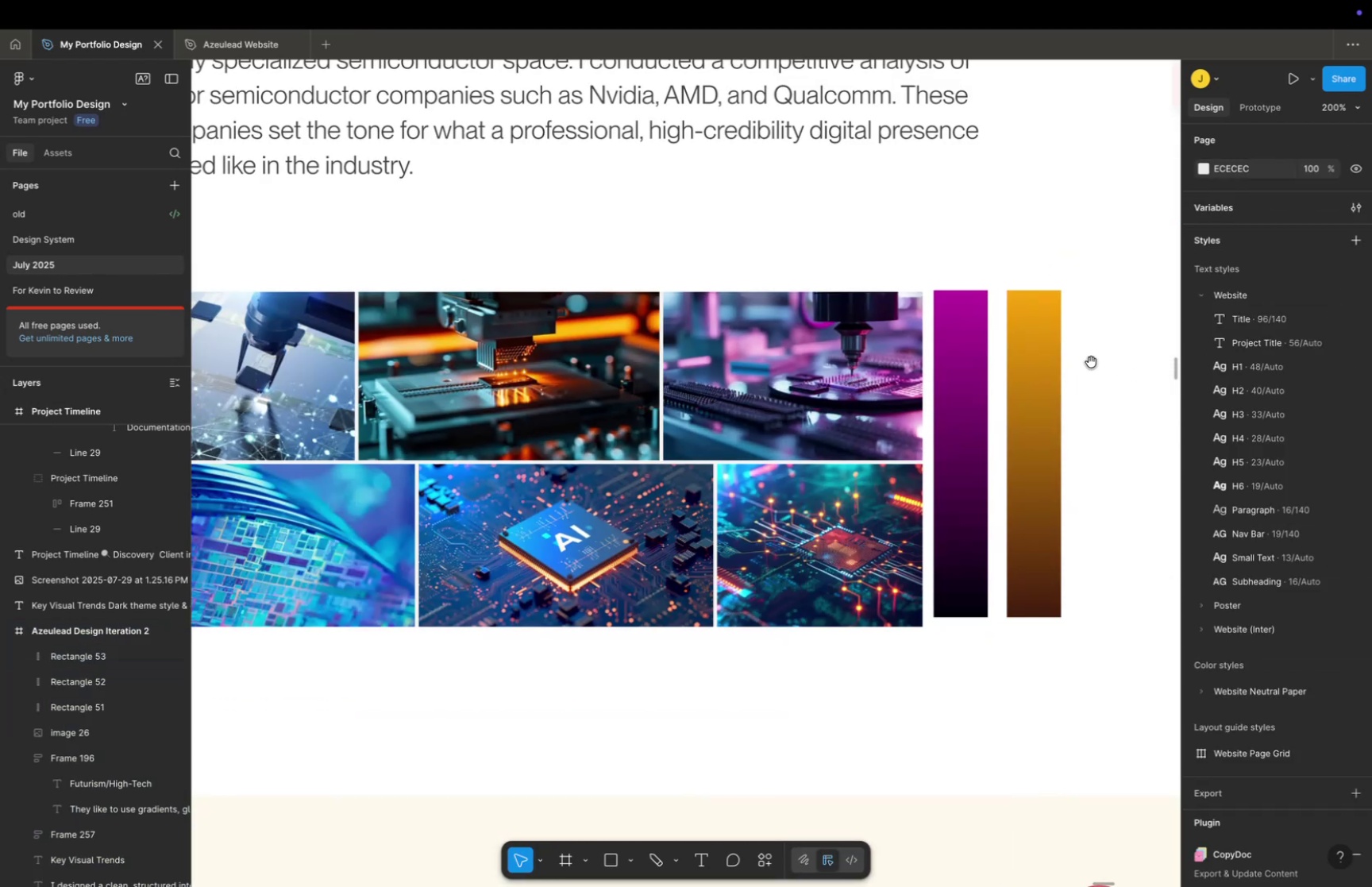 
left_click_drag(start_coordinate=[1087, 364], to_coordinate=[1027, 352])
 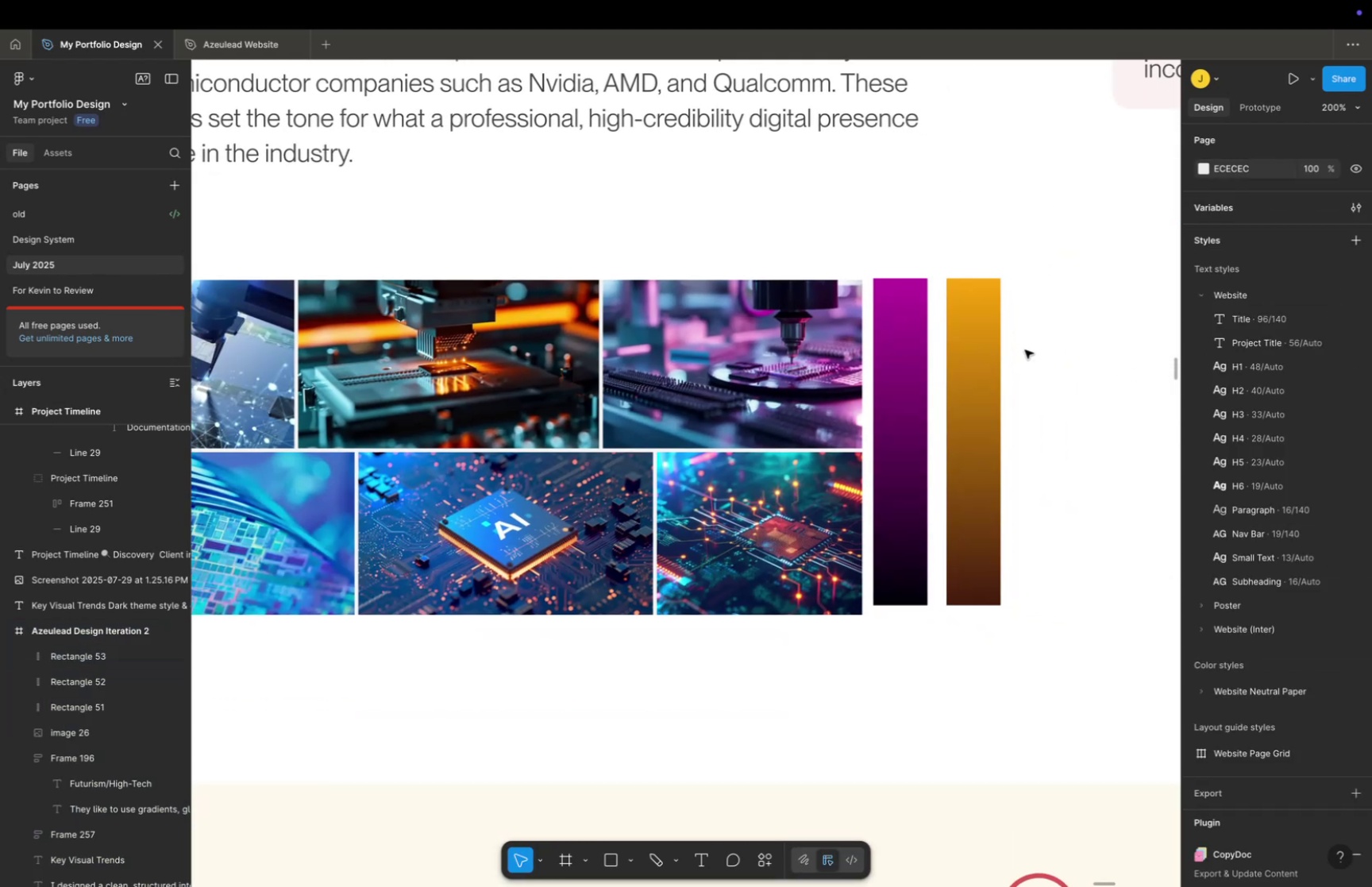 
key(Meta+CommandLeft)
 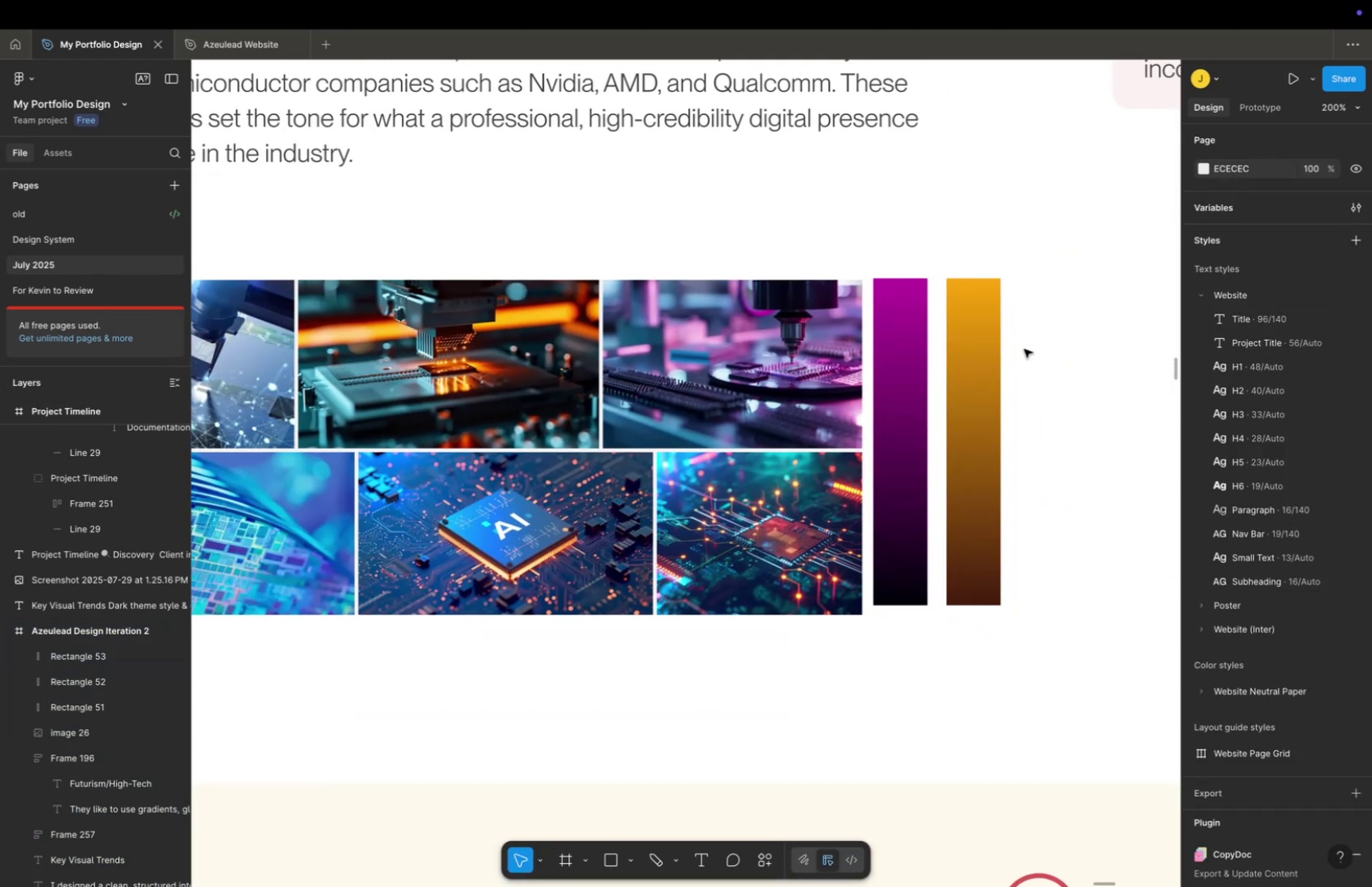 
scroll: coordinate [1026, 351], scroll_direction: down, amount: 10.0
 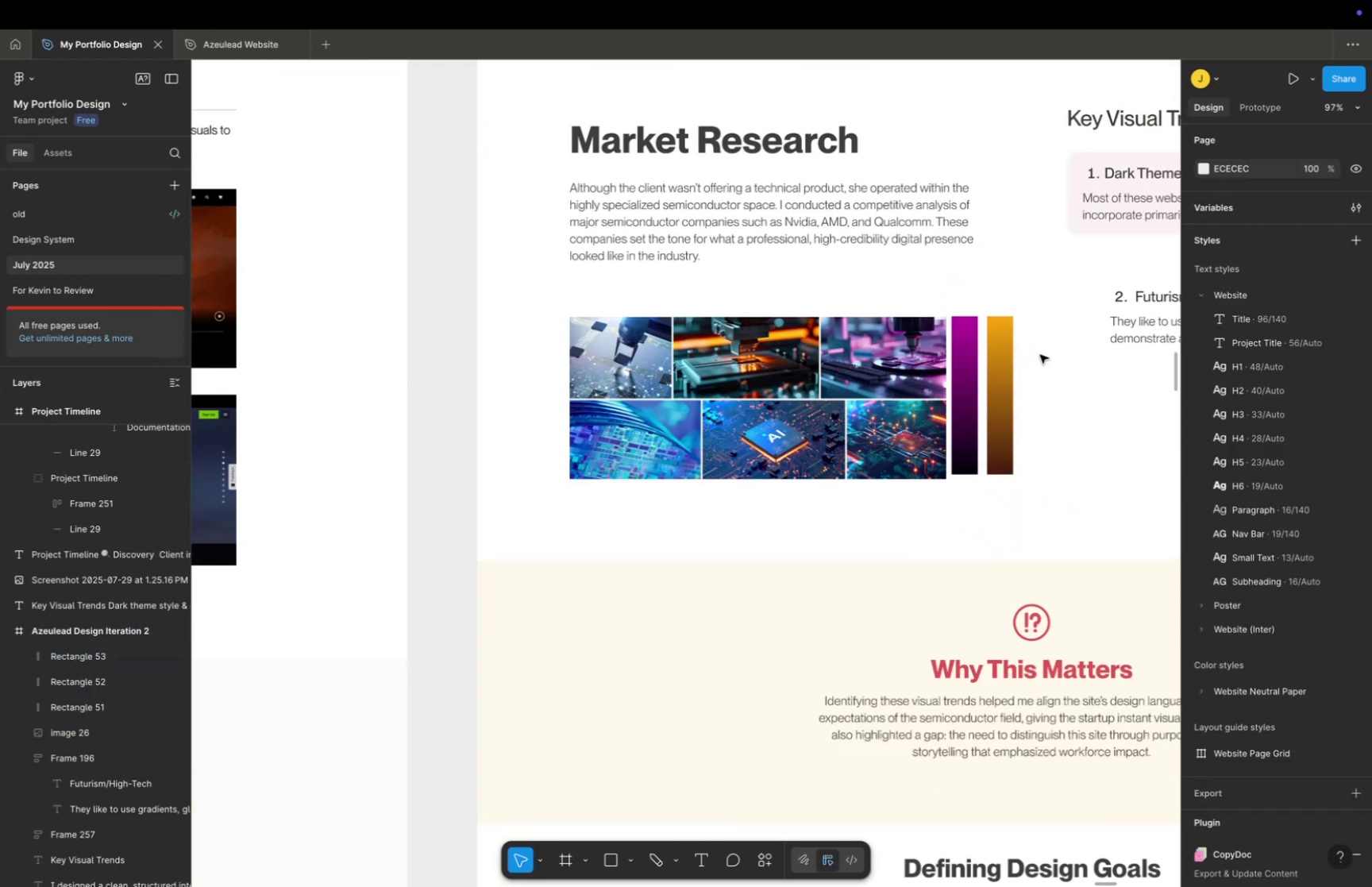 
hold_key(key=Space, duration=0.42)
 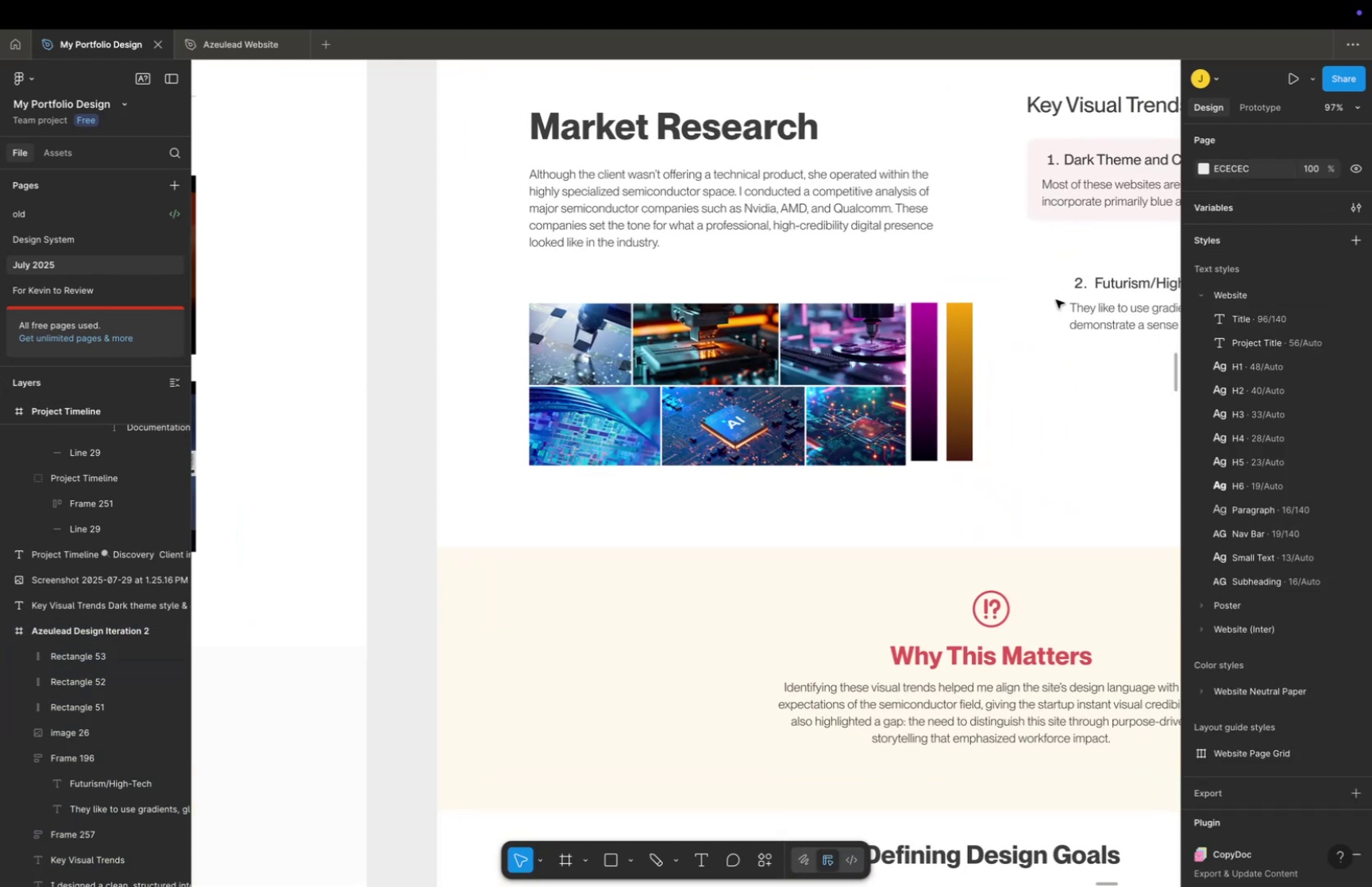 
left_click_drag(start_coordinate=[1046, 357], to_coordinate=[1005, 344])
 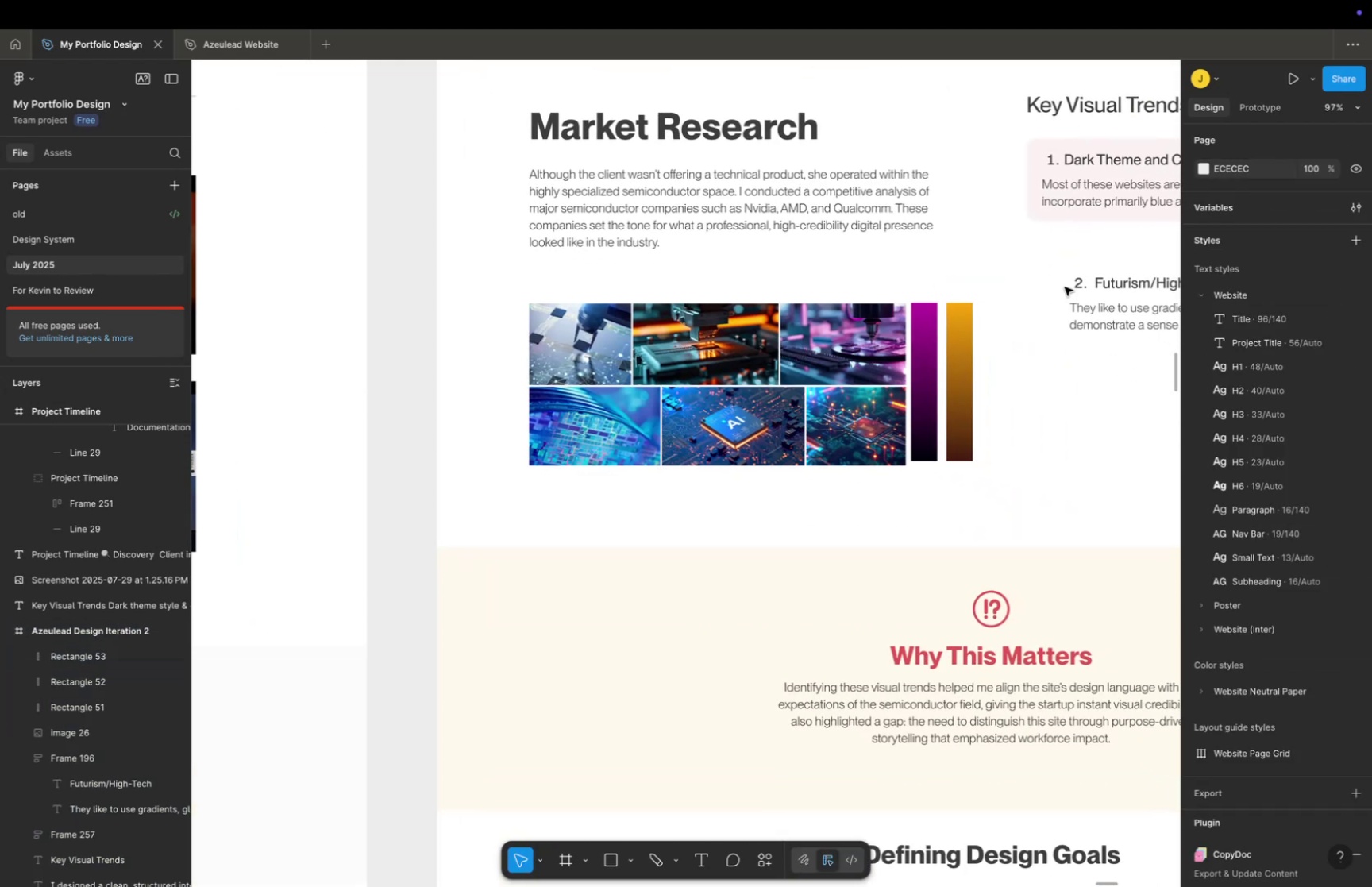 
hold_key(key=CommandLeft, duration=0.41)
scroll: coordinate [1015, 303], scroll_direction: up, amount: 6.0
 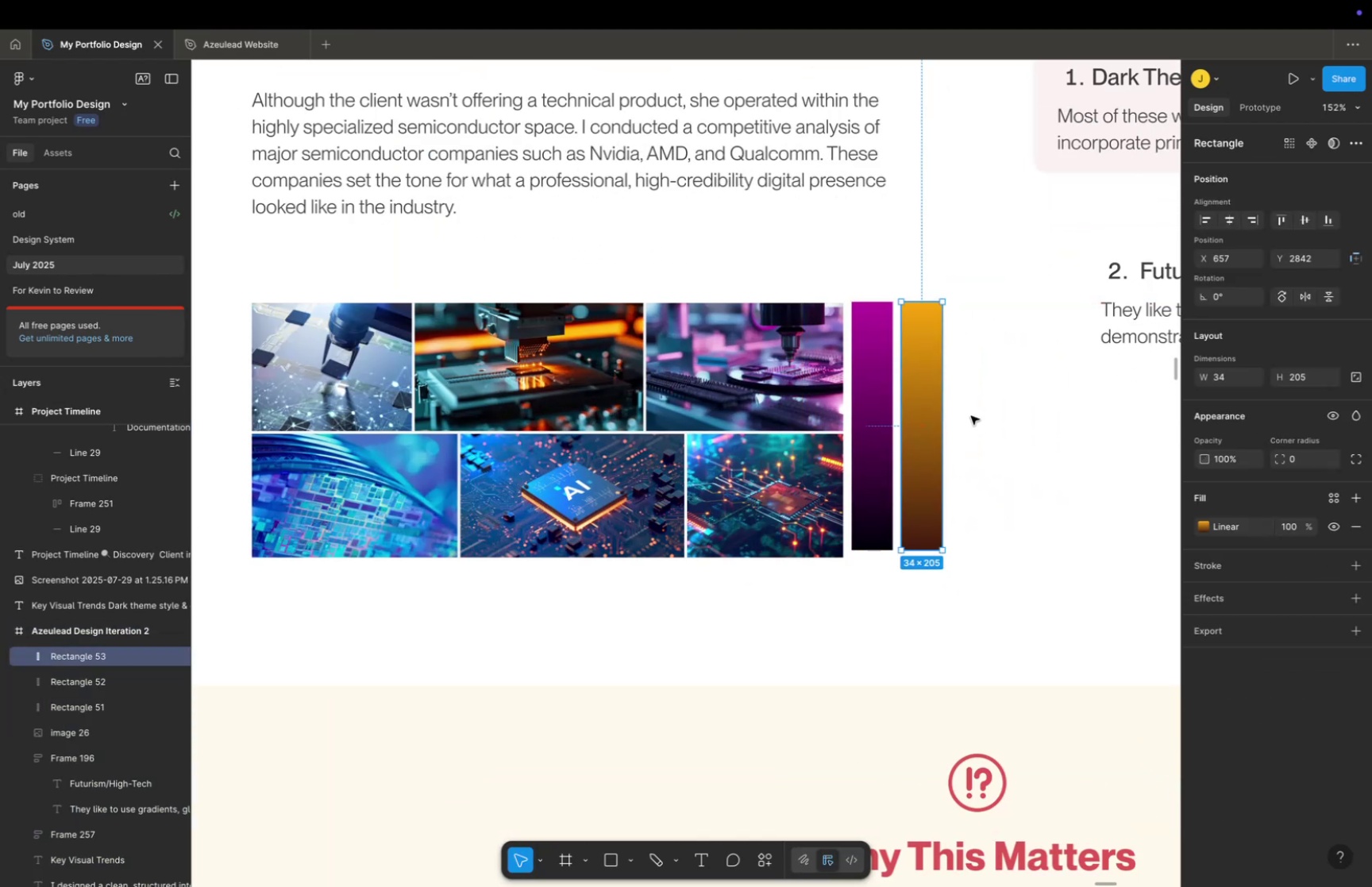 
left_click([922, 426])
 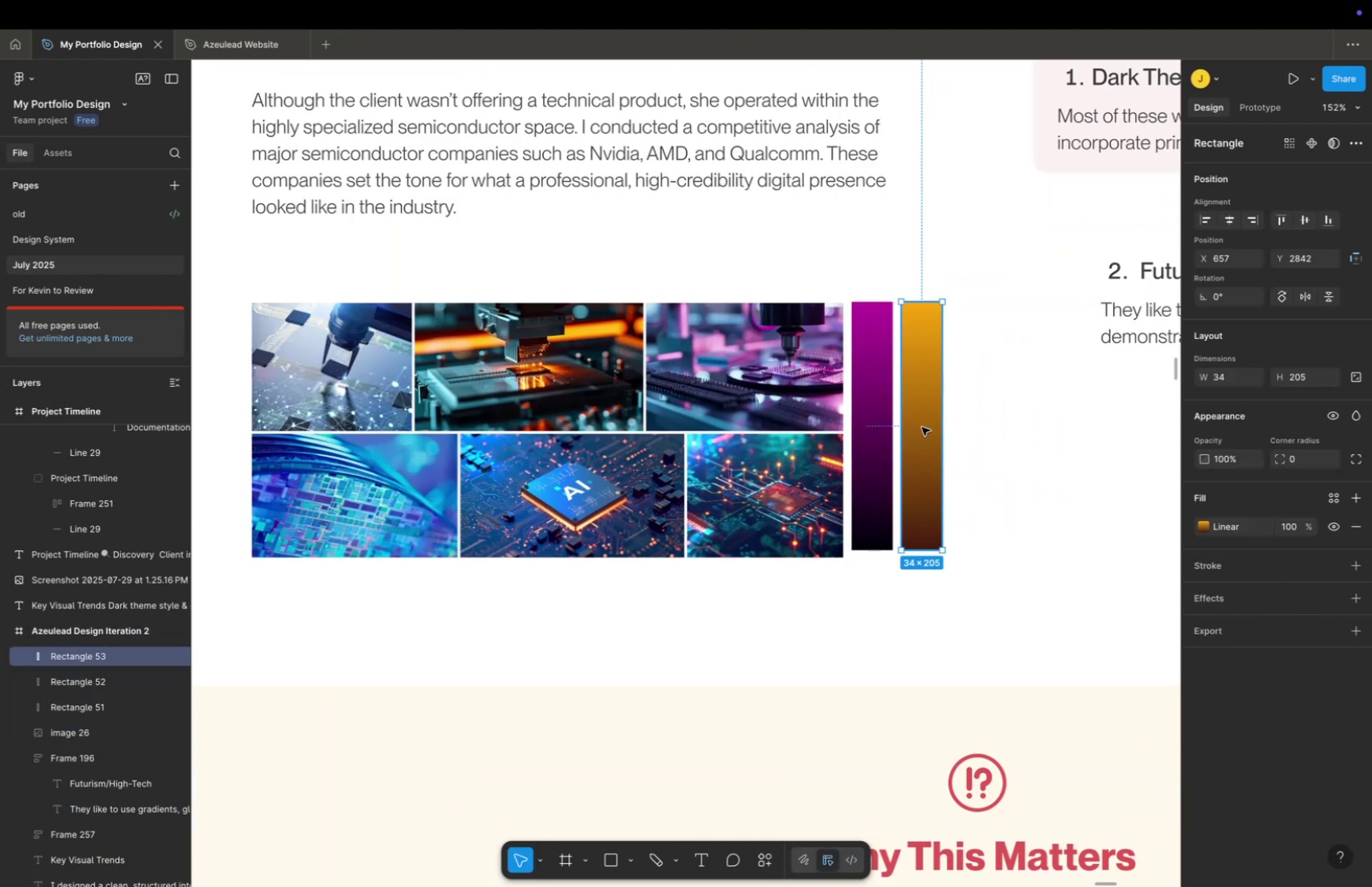 
key(Meta+C)
 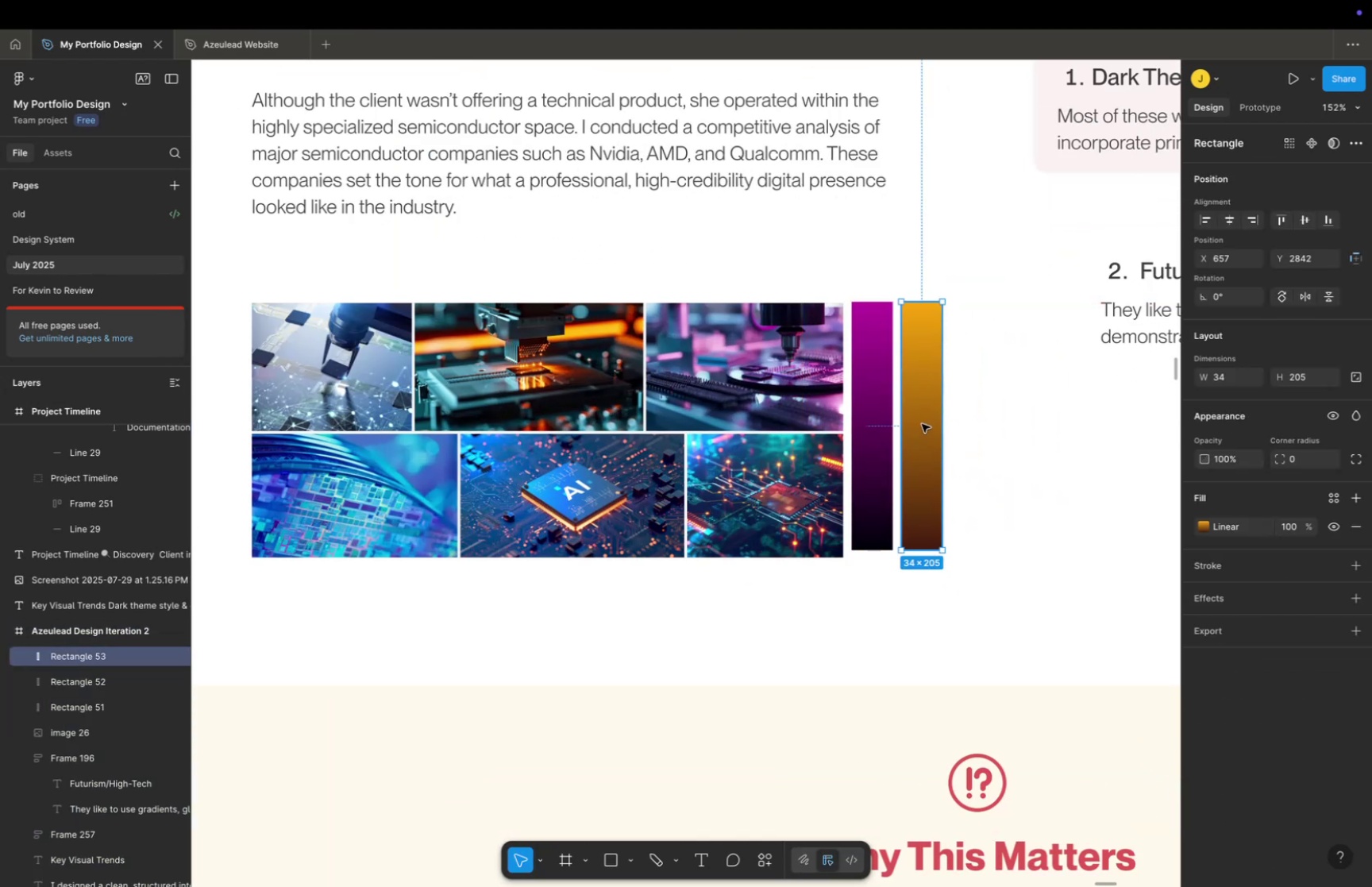 
key(Meta+V)
 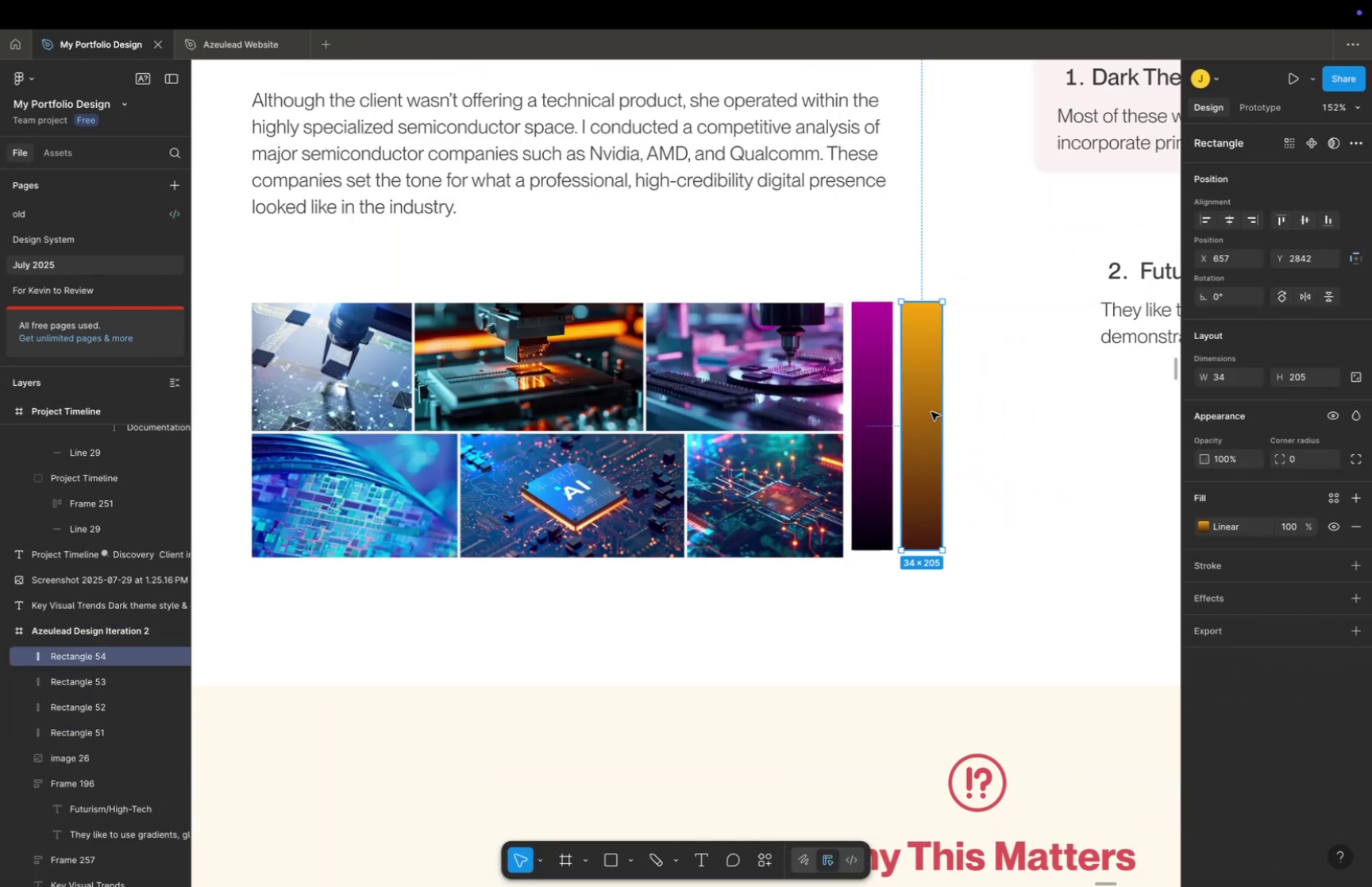 
hold_key(key=ShiftLeft, duration=1.57)
left_click_drag(start_coordinate=[924, 397], to_coordinate=[977, 391])
 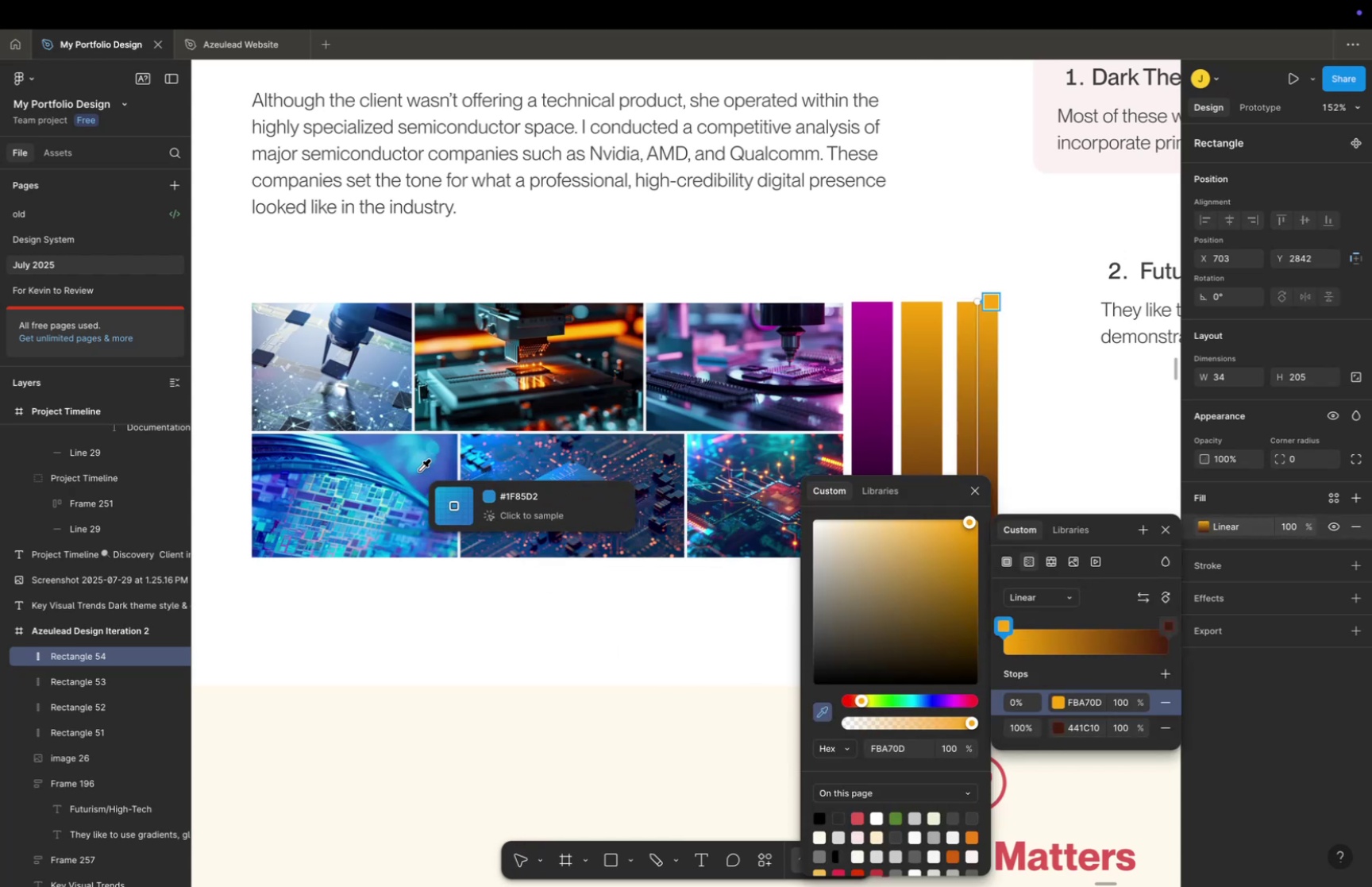 
wait(6.86)
 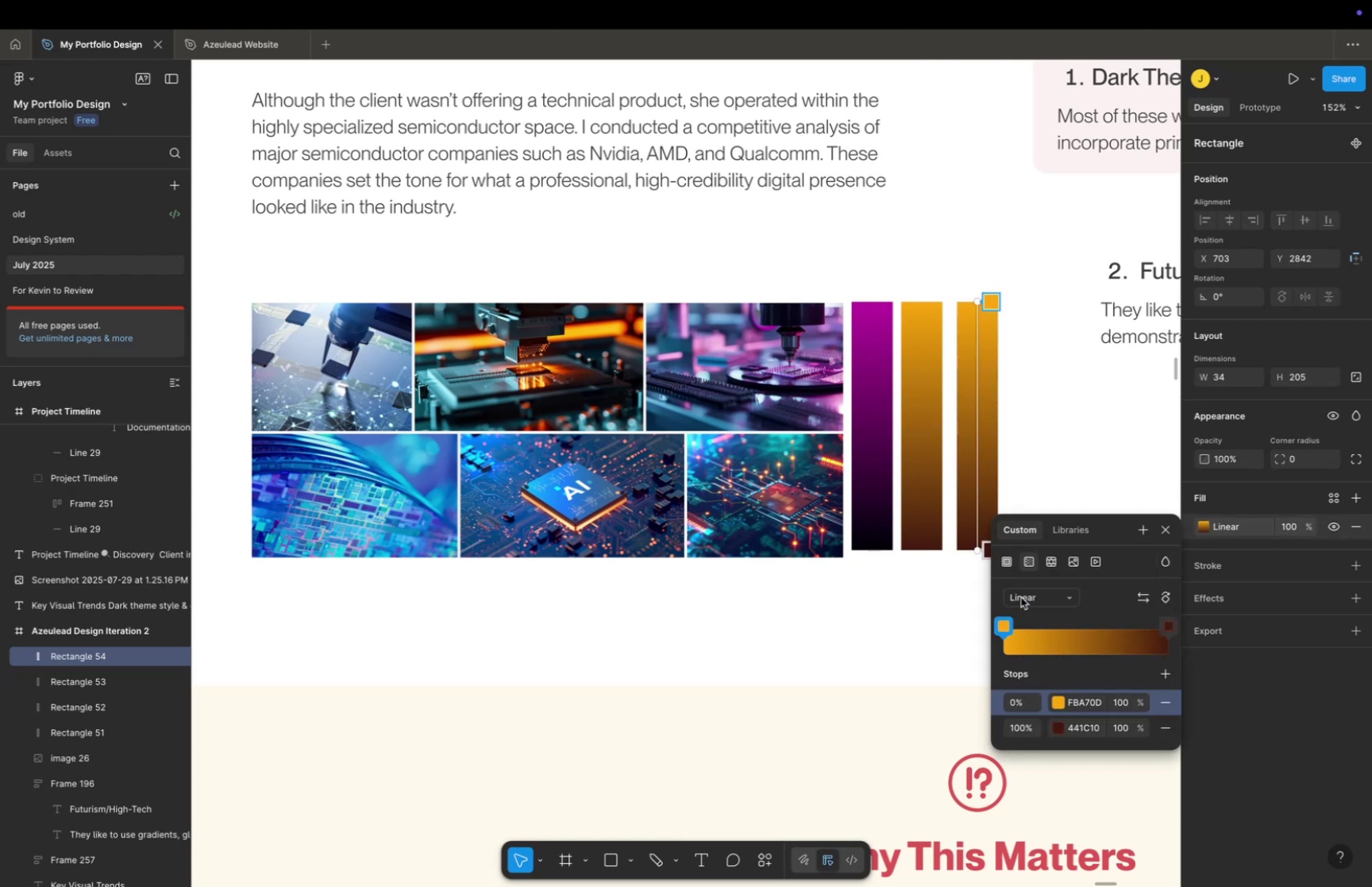 
left_click([445, 473])
 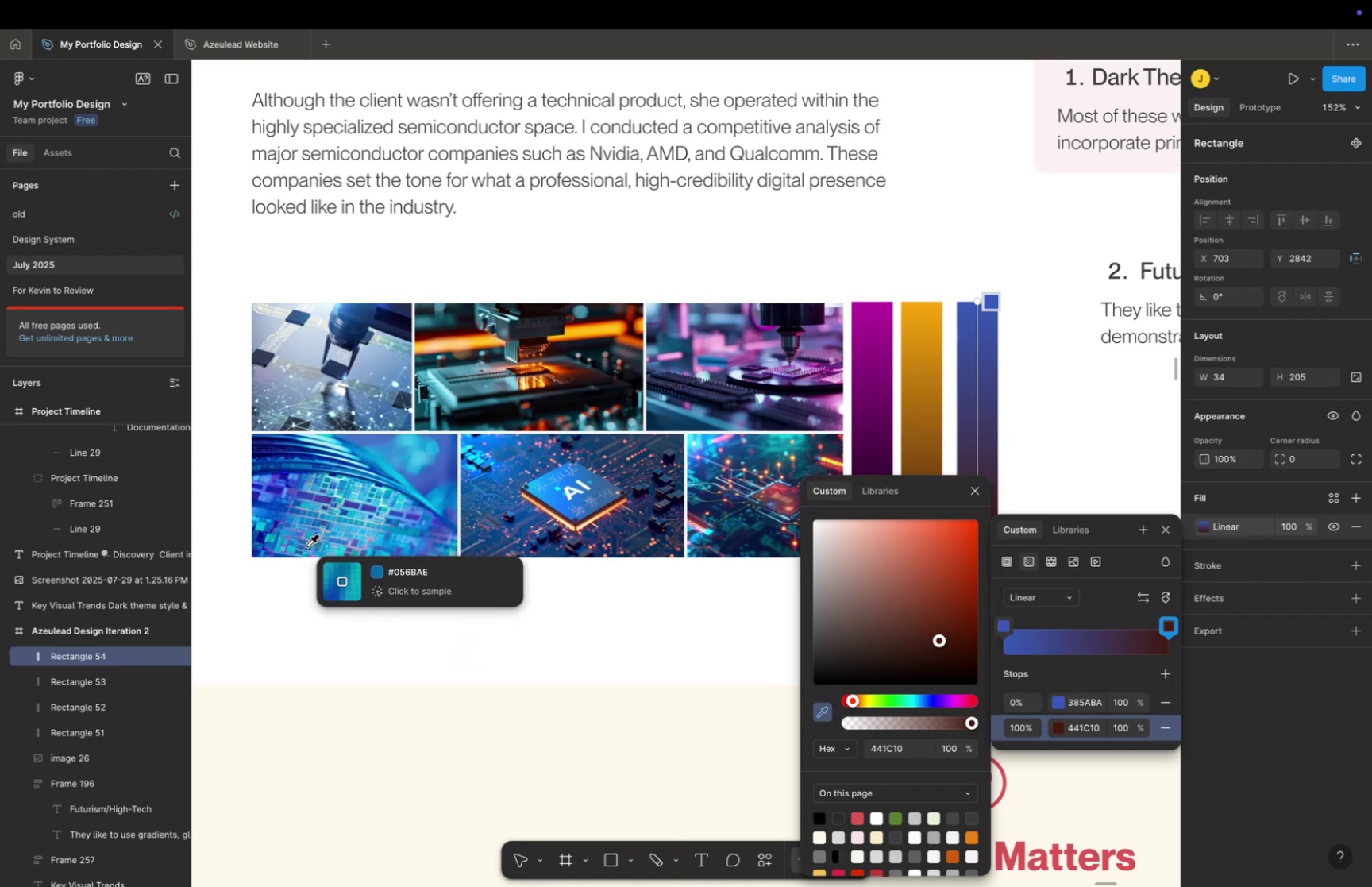 
wait(6.21)
 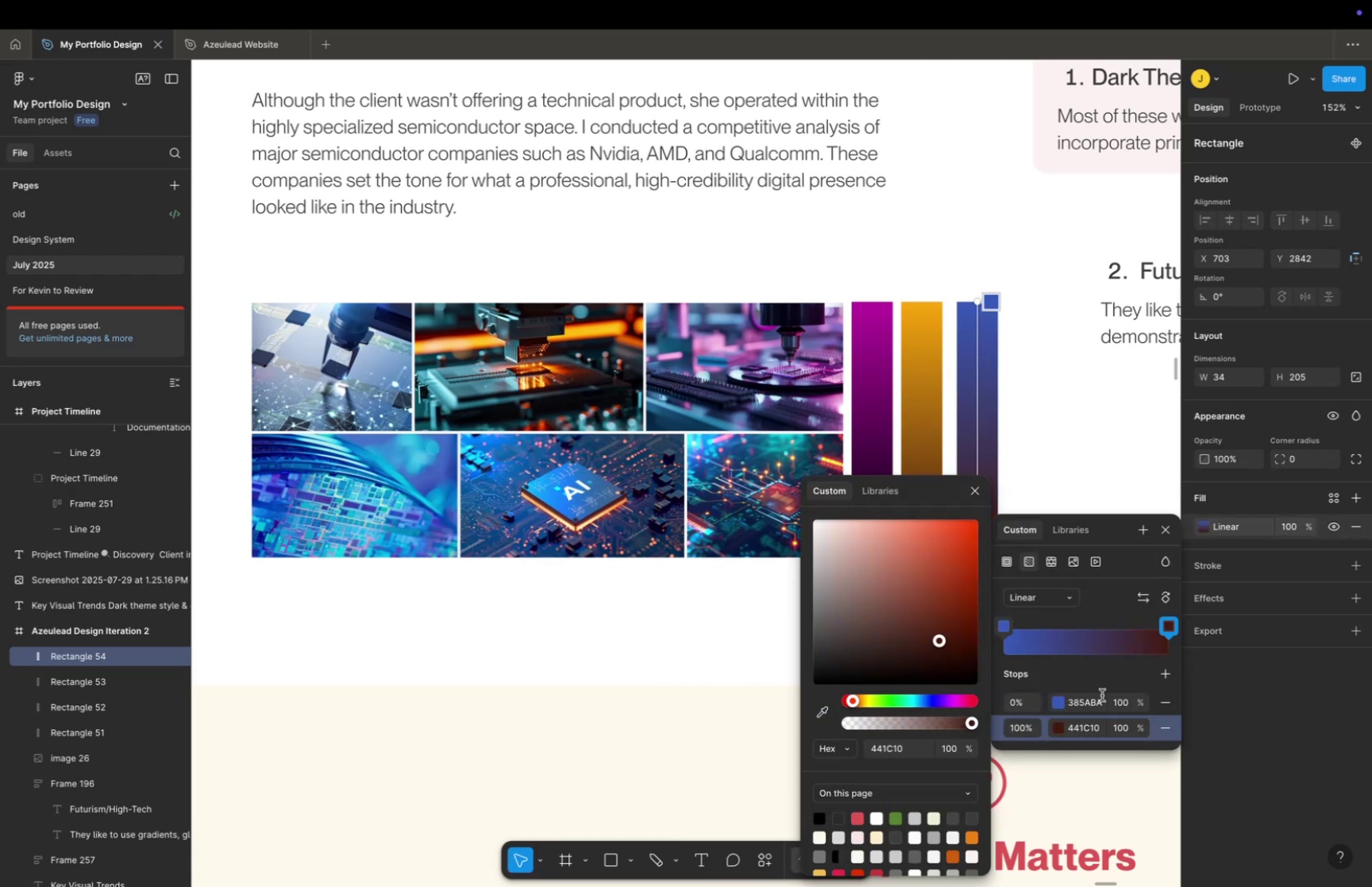 
left_click([270, 535])
 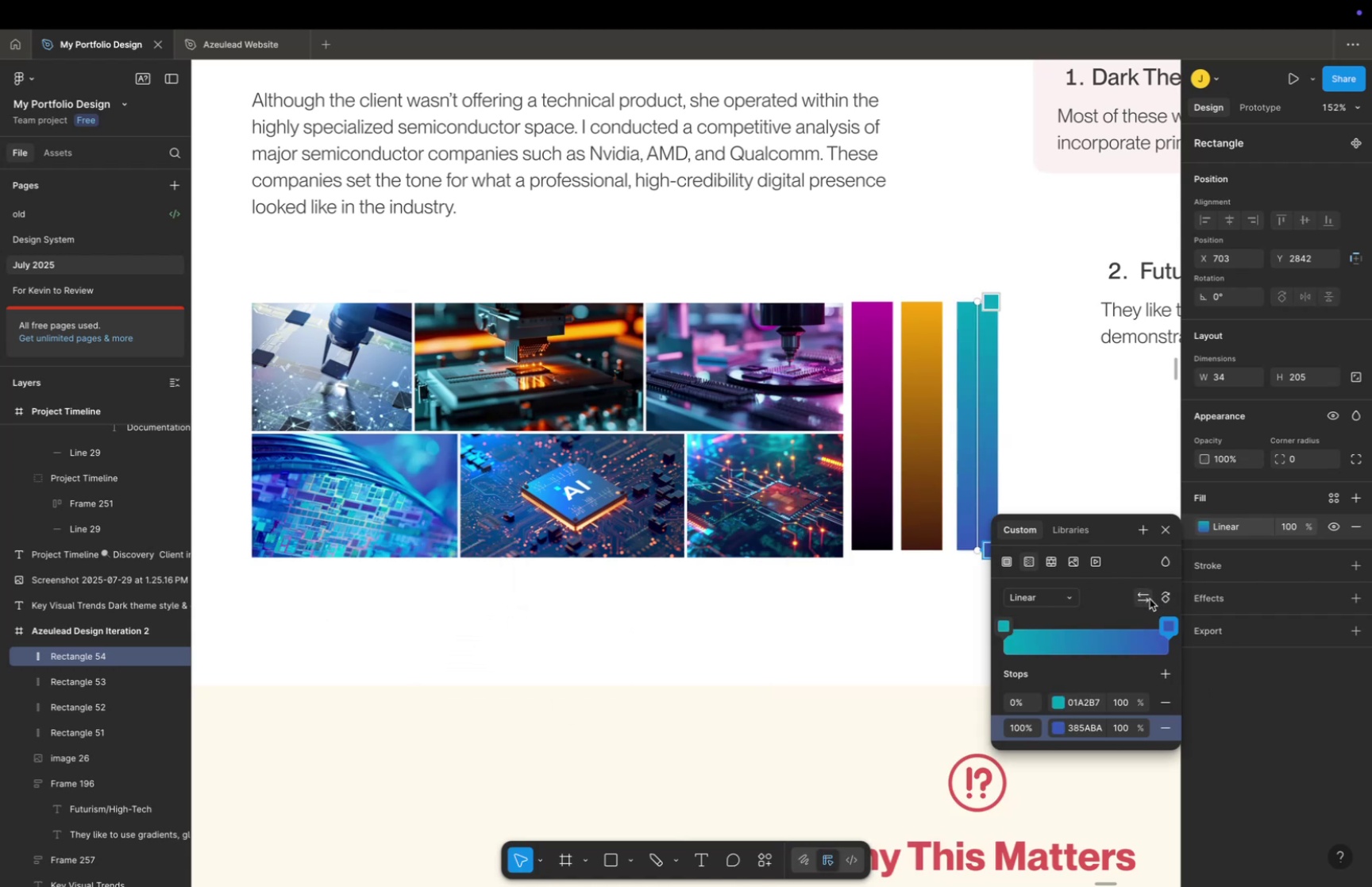 
double_click([1119, 412])
 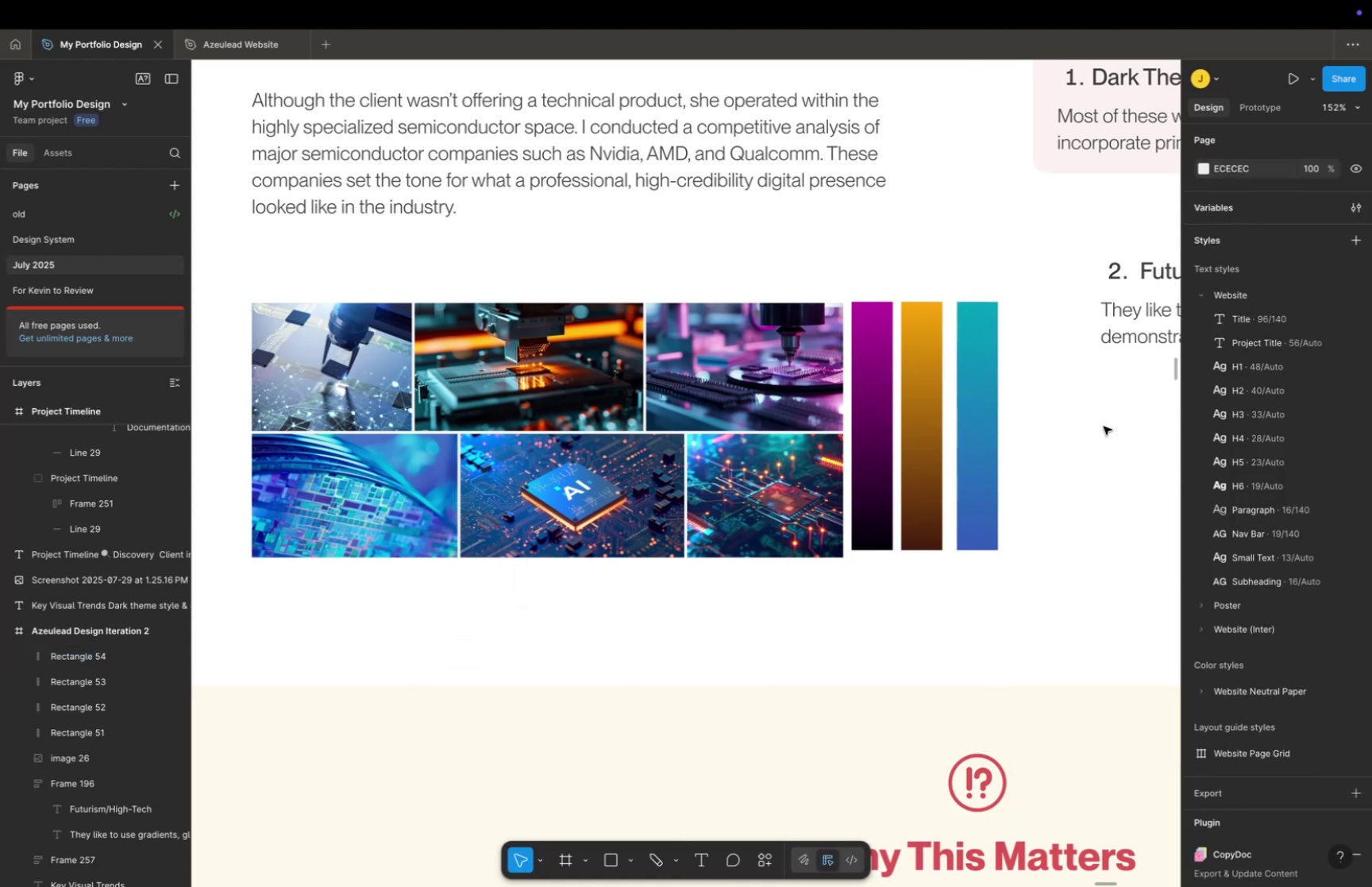 
hold_key(key=CommandLeft, duration=0.57)
scroll: coordinate [1104, 429], scroll_direction: down, amount: 15.0
 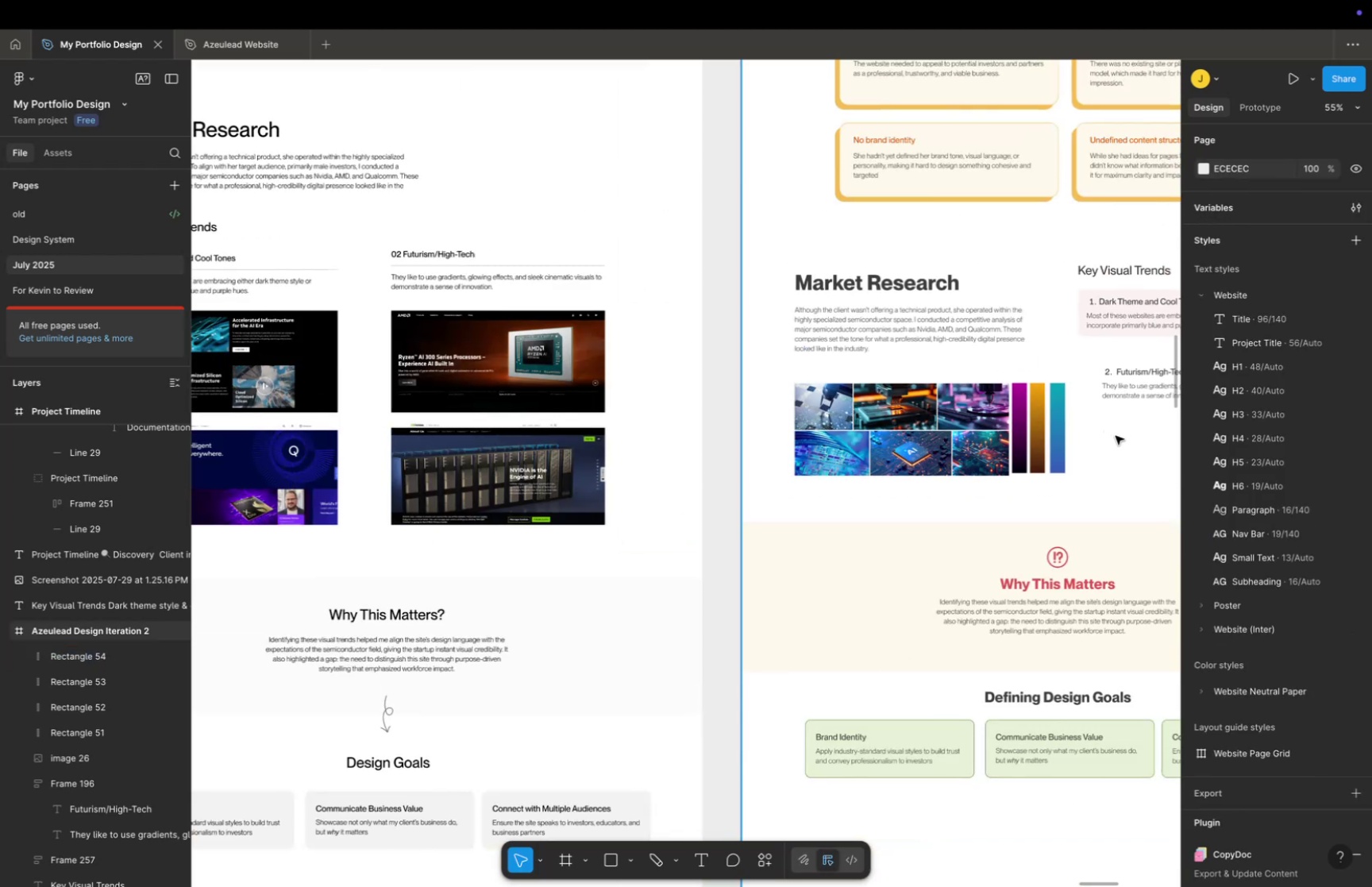 
key(Space)
 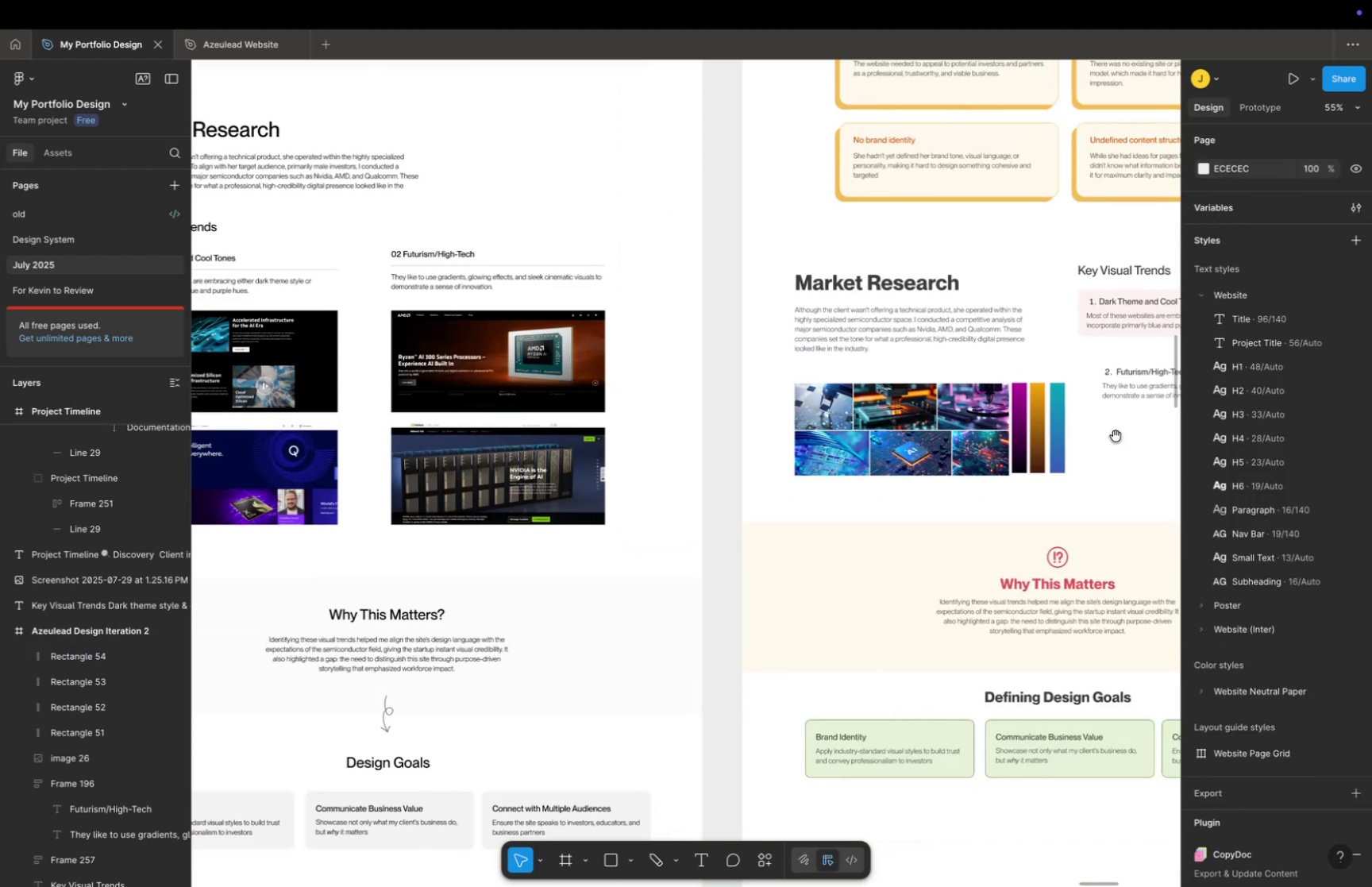 
left_click_drag(start_coordinate=[1112, 434], to_coordinate=[1079, 434])
 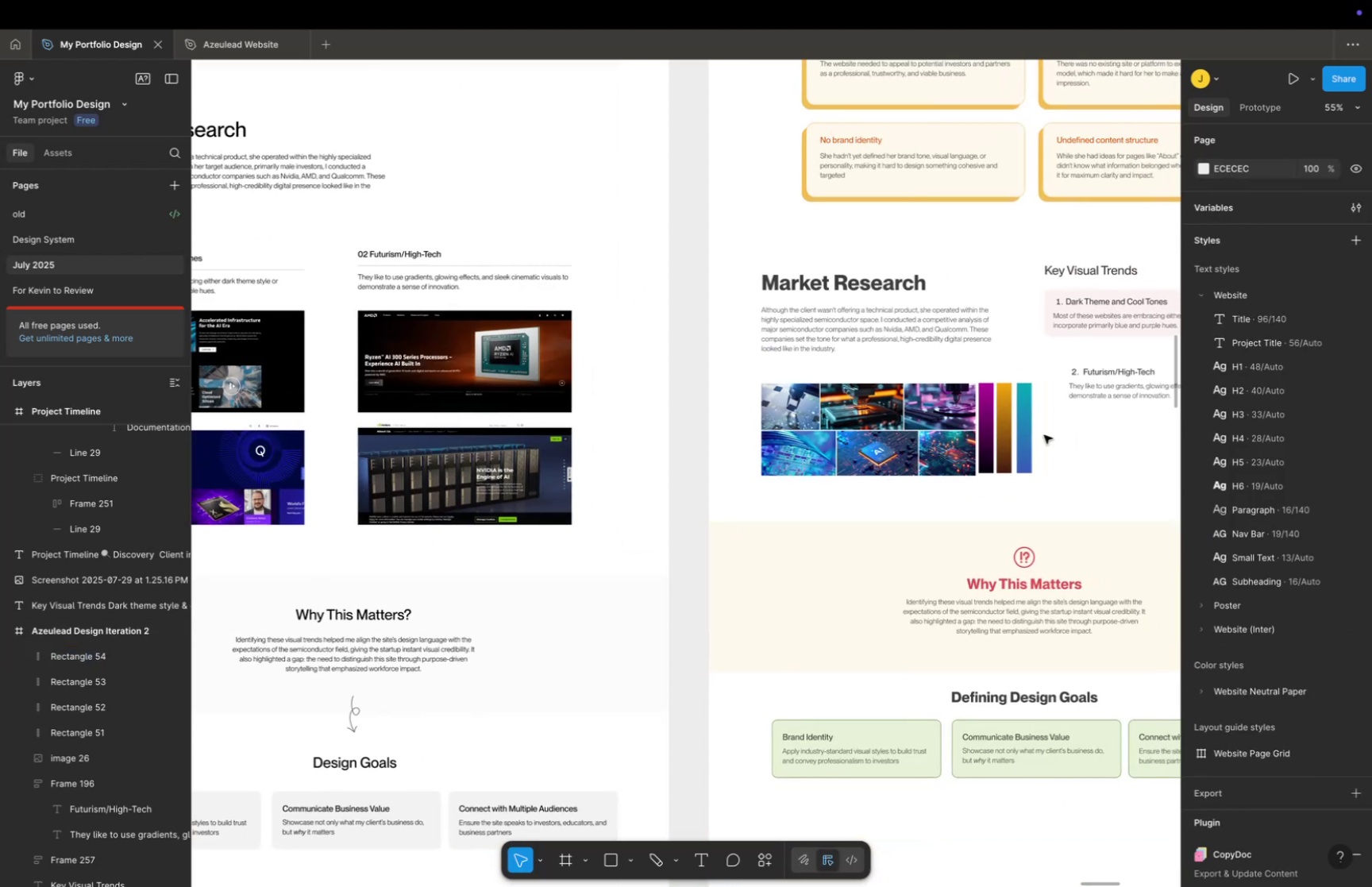 
hold_key(key=CommandLeft, duration=0.42)
scroll: coordinate [990, 441], scroll_direction: up, amount: 24.0
 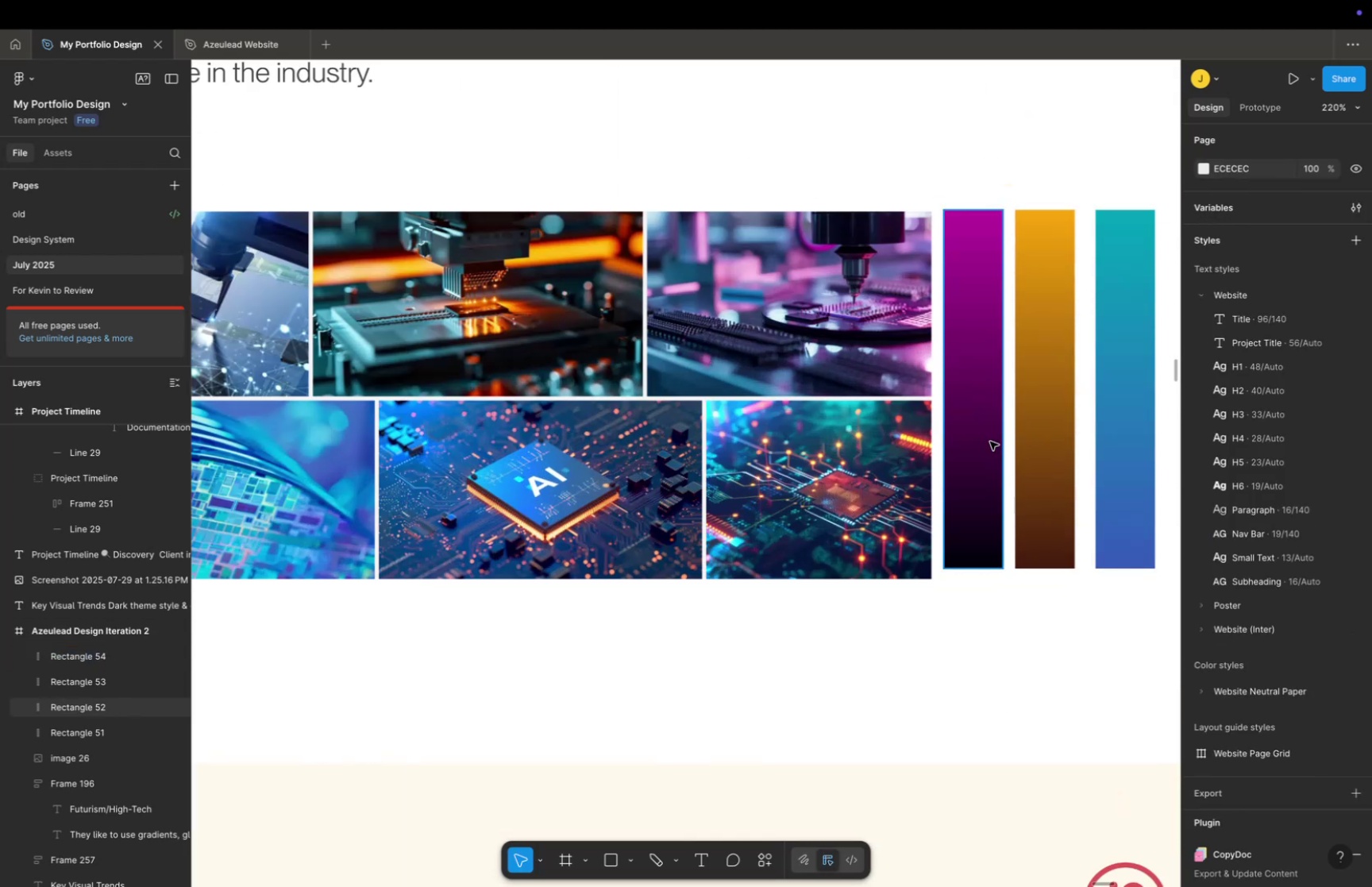 
double_click([987, 438])
 